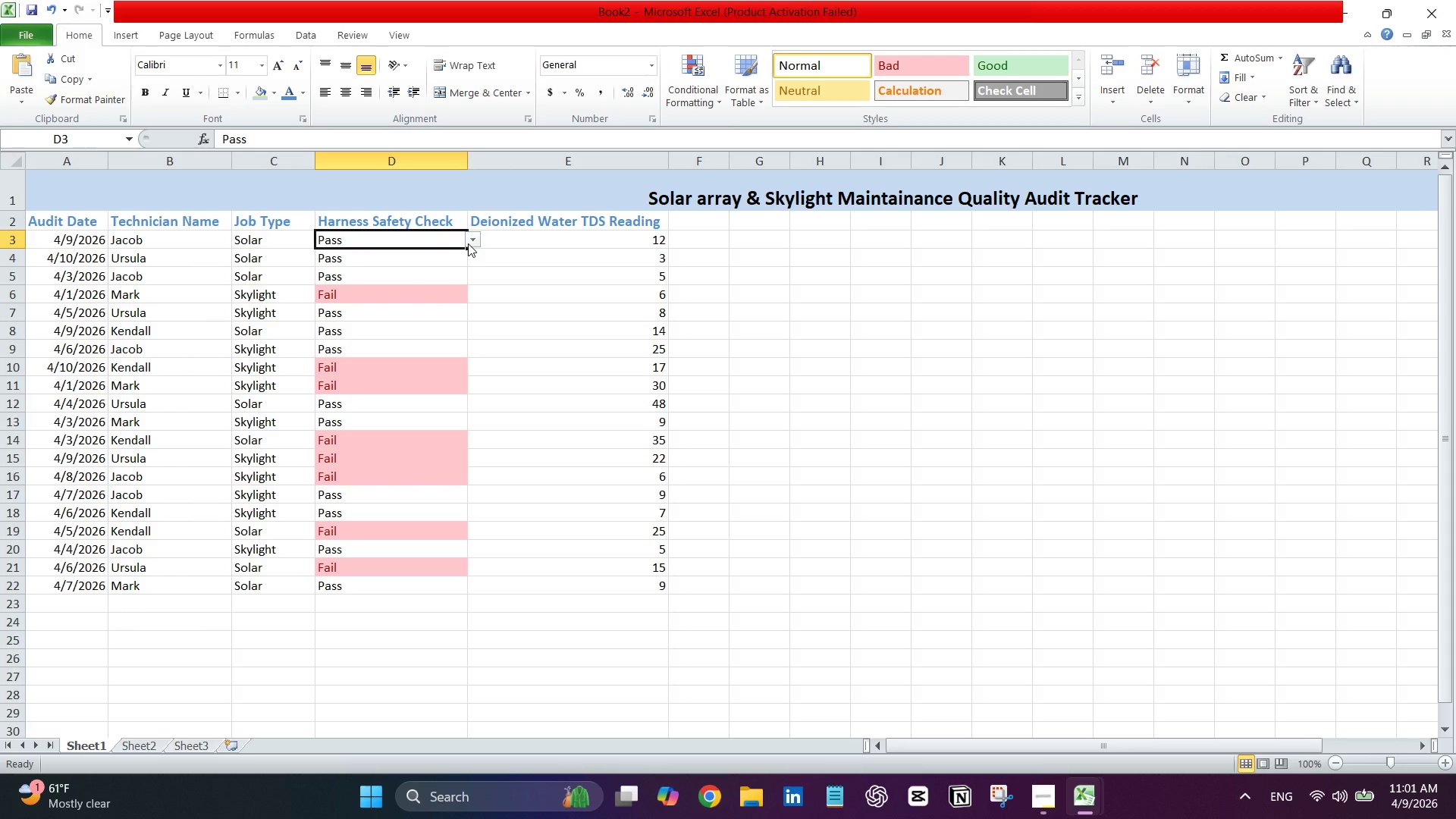 
left_click([475, 234])
 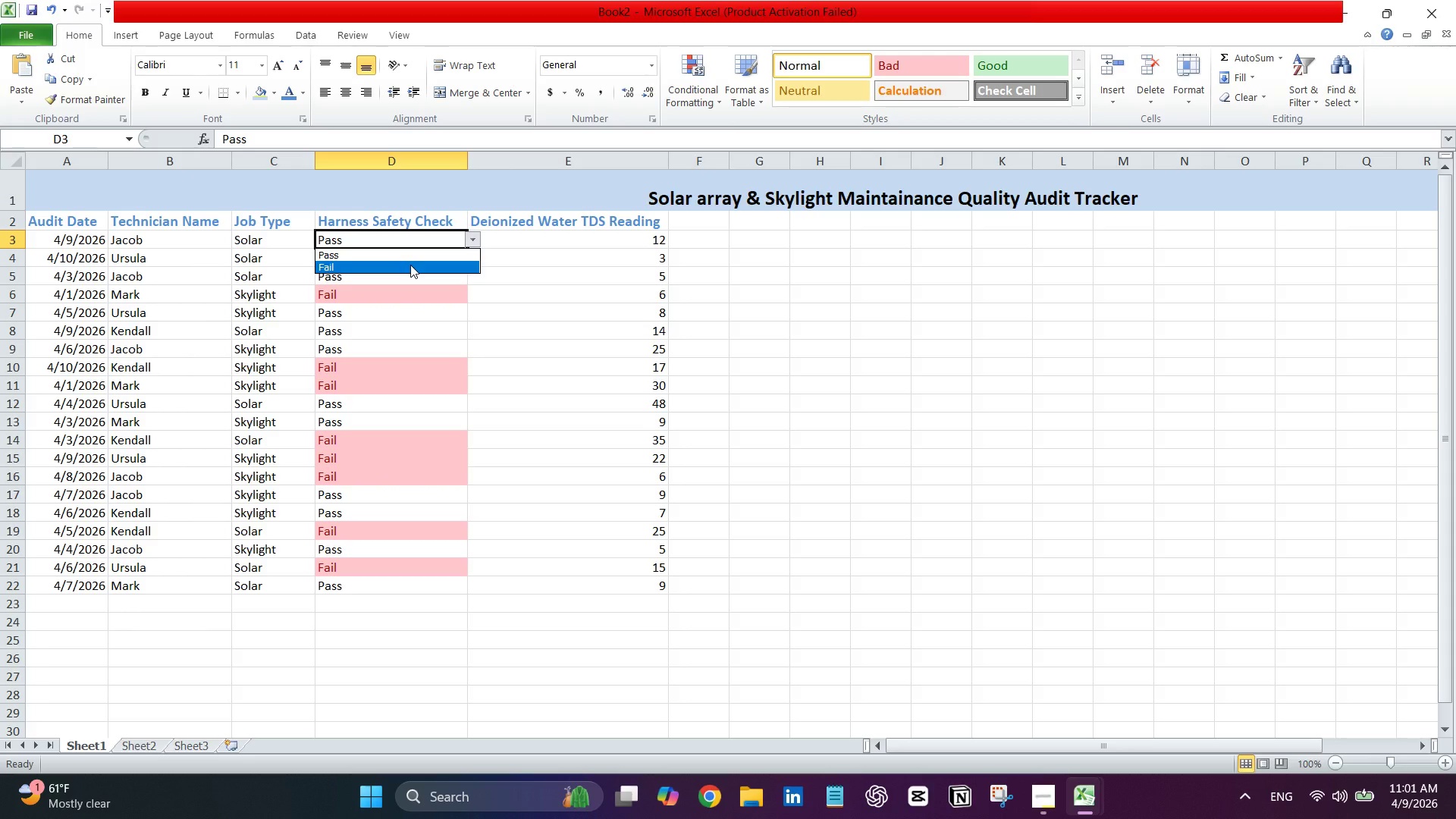 
left_click([410, 265])
 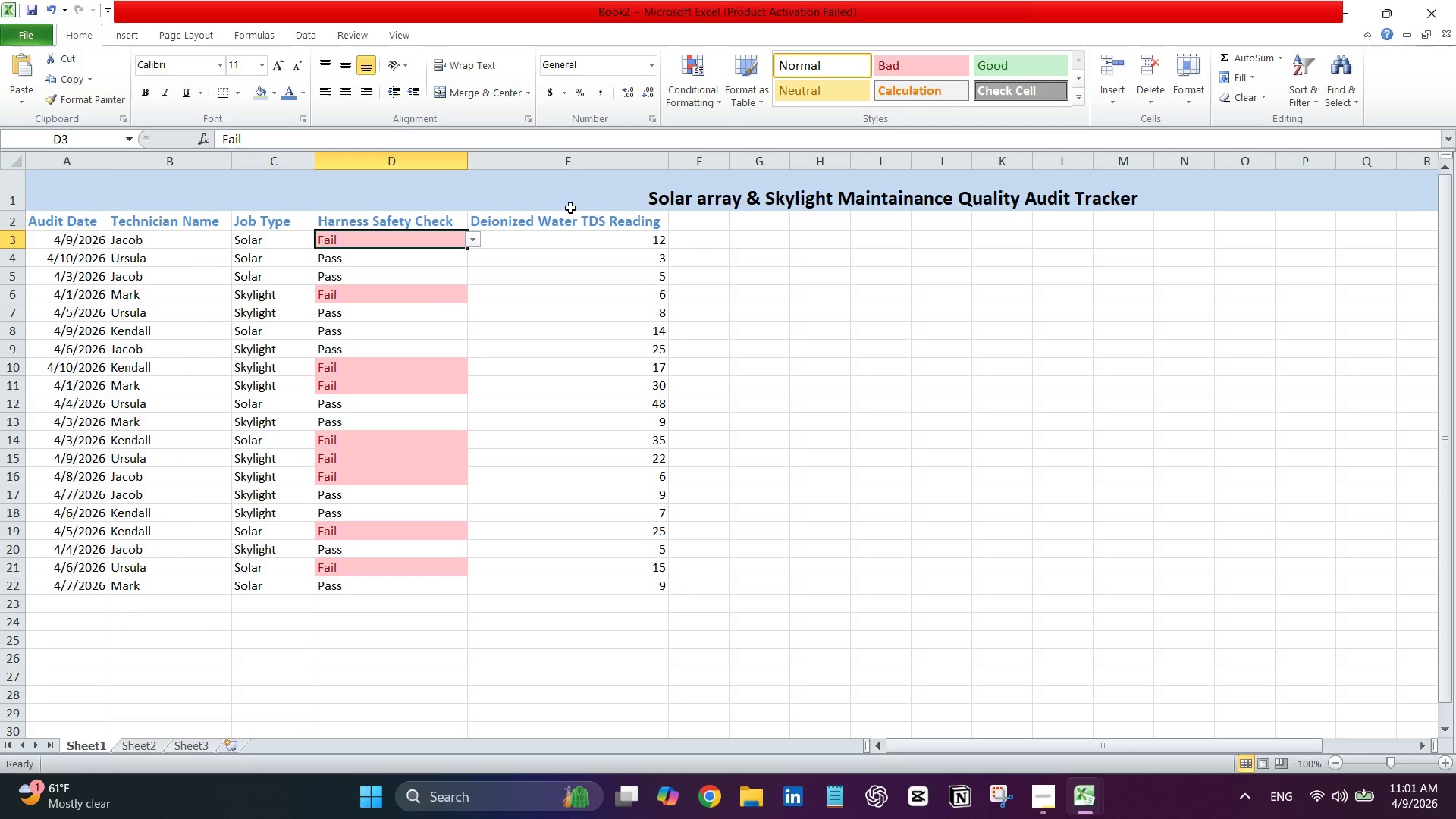 
wait(8.45)
 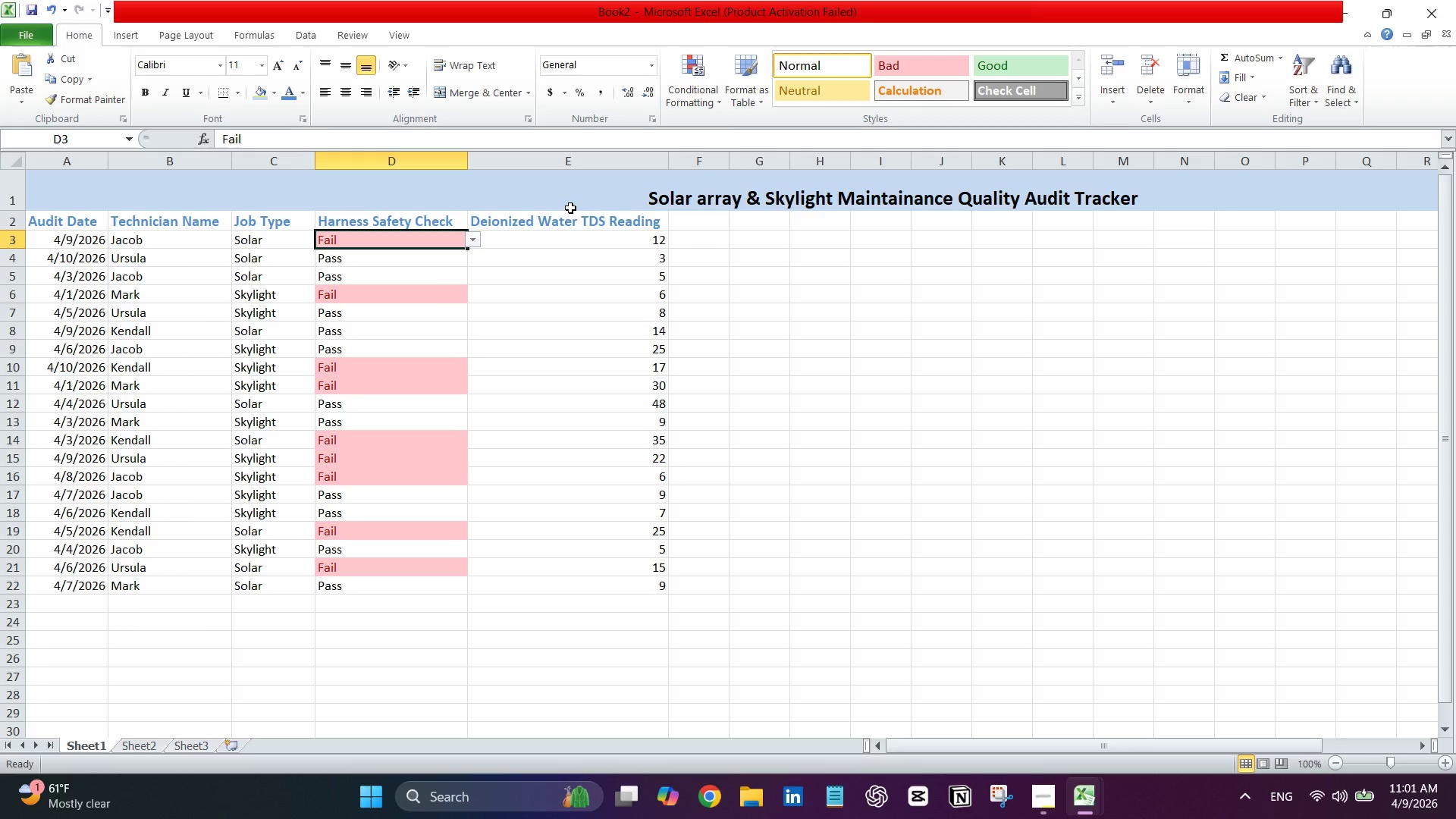 
left_click_drag(start_coordinate=[609, 240], to_coordinate=[656, 588])
 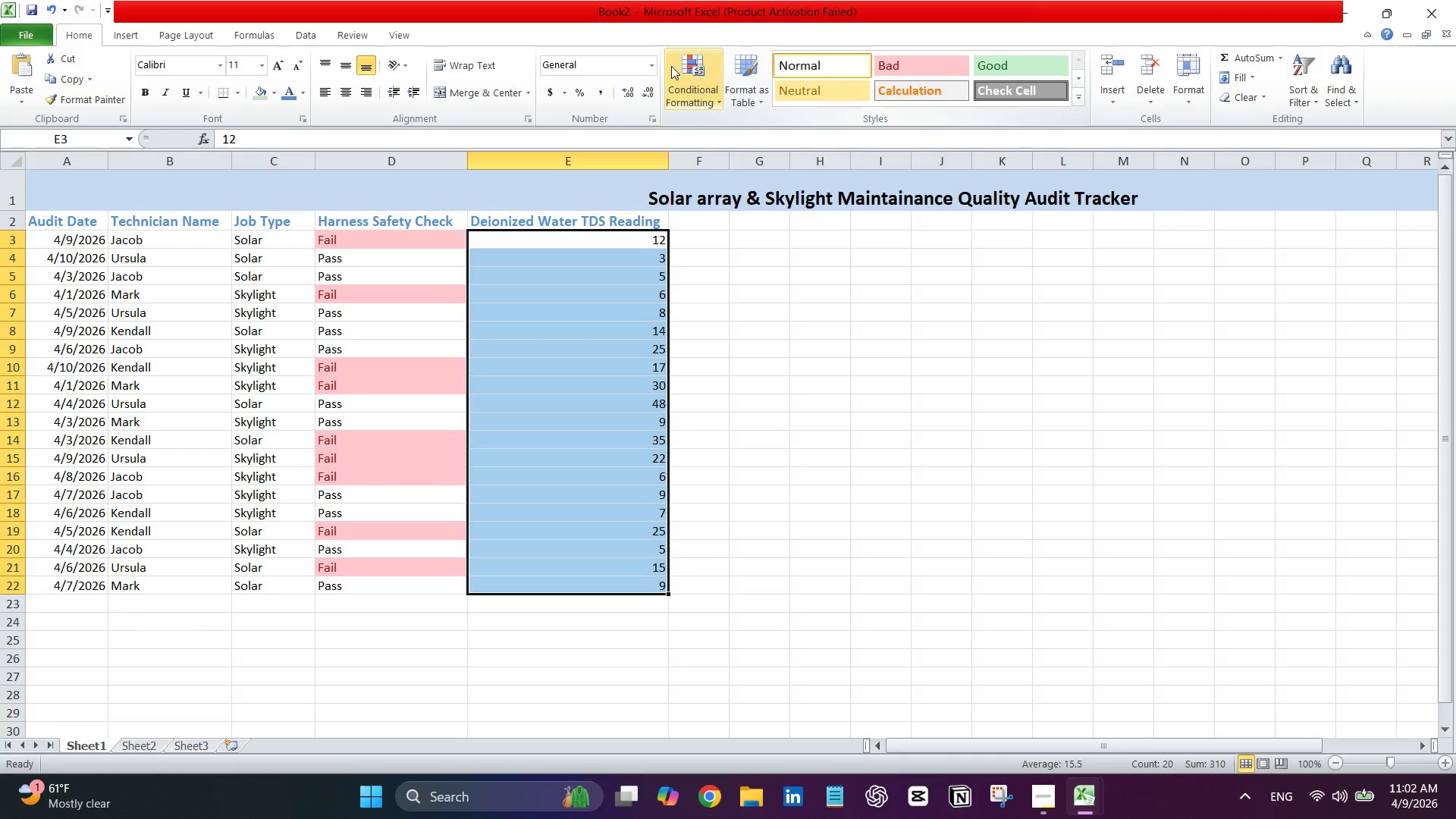 
left_click([690, 61])
 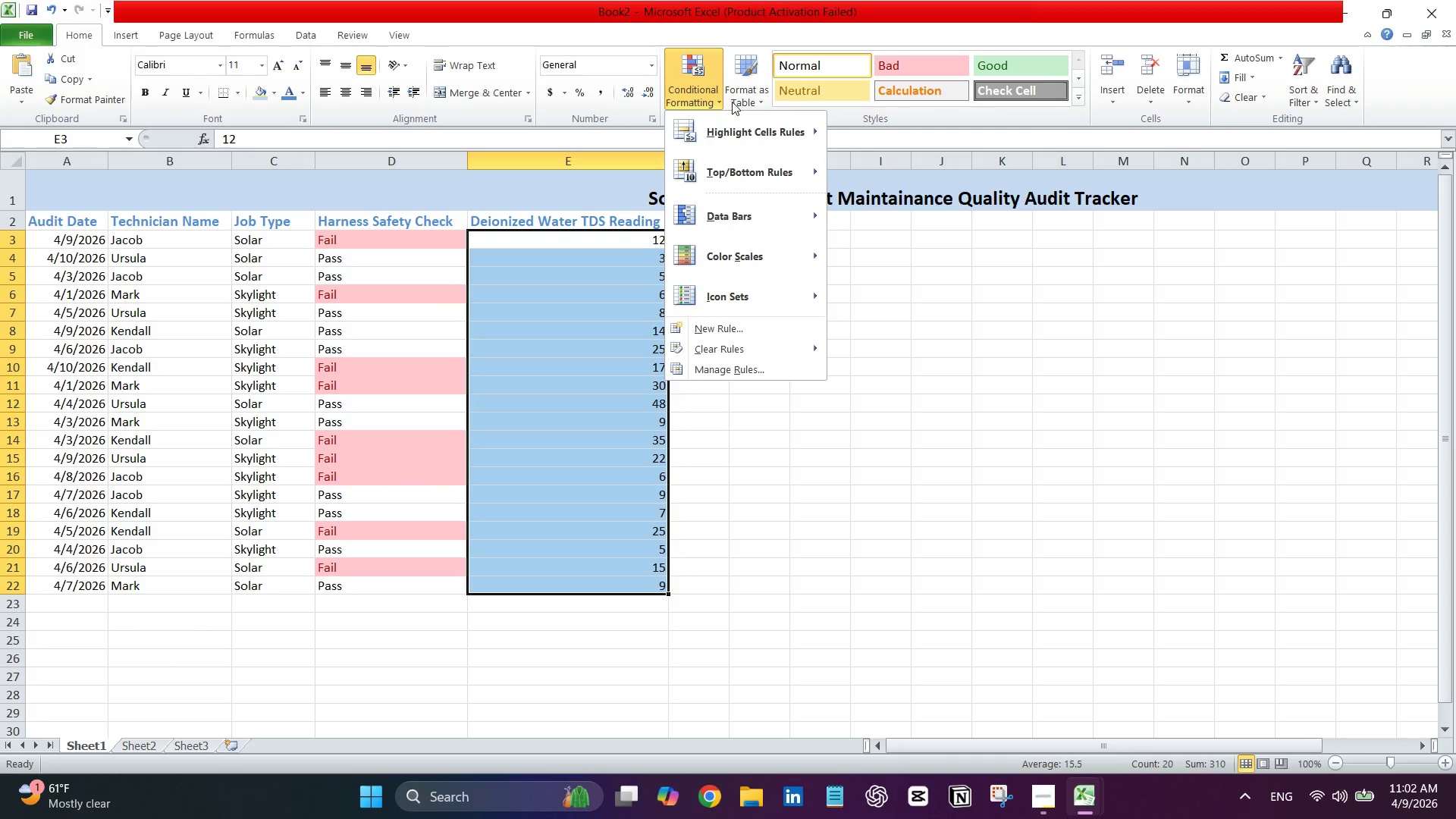 
mouse_move([761, 136])
 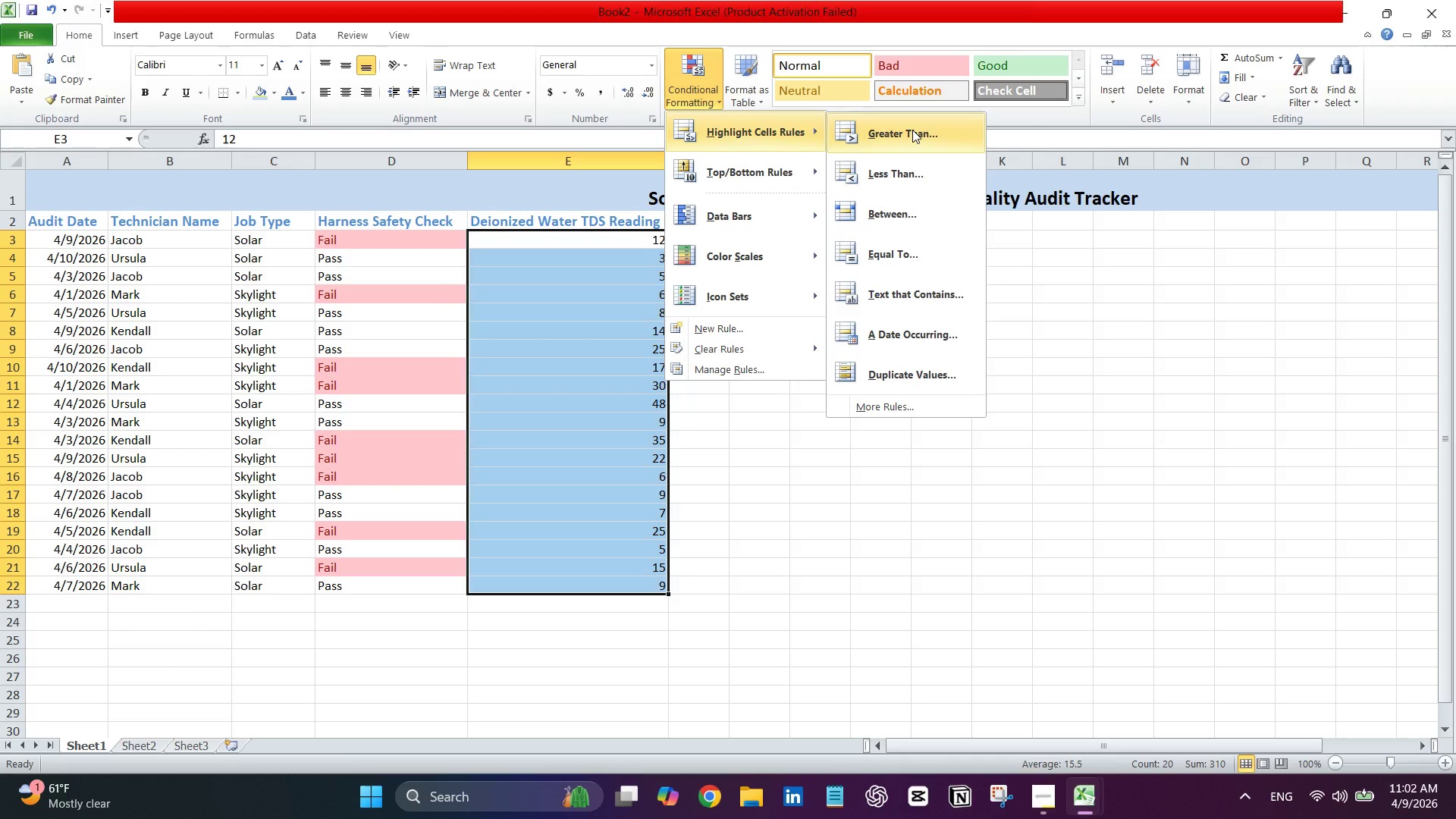 
wait(5.62)
 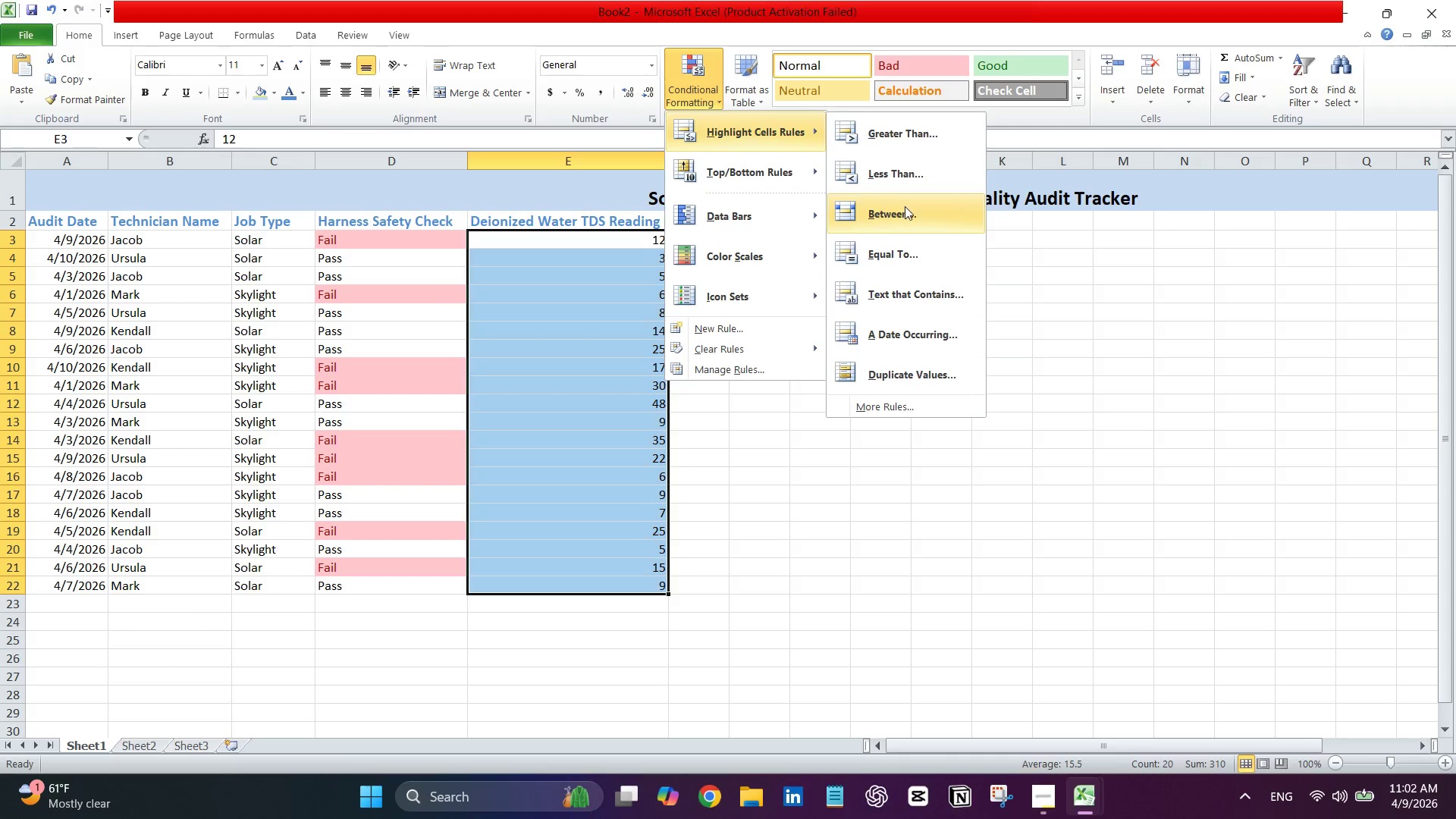 
left_click([912, 130])
 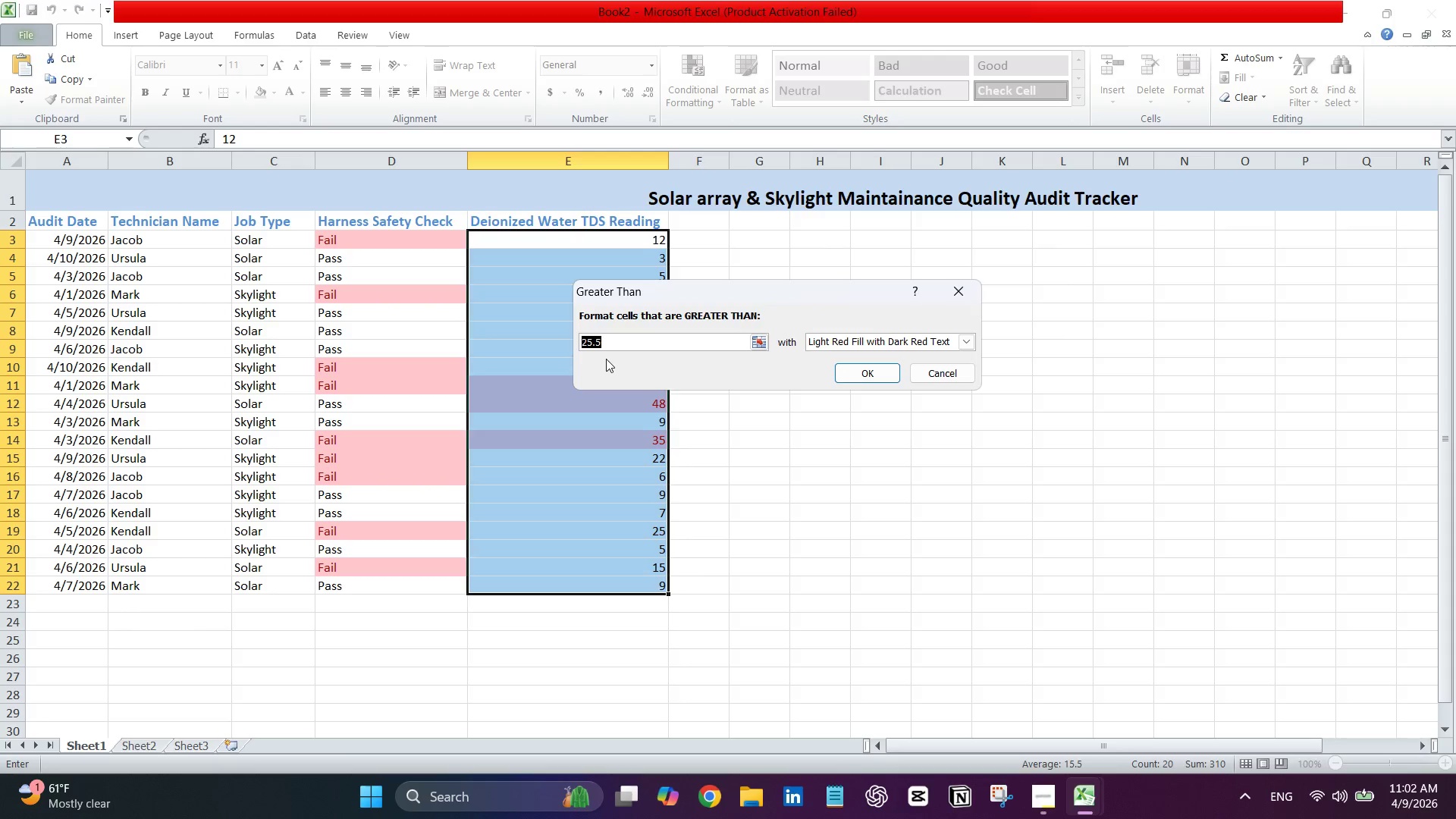 
wait(6.03)
 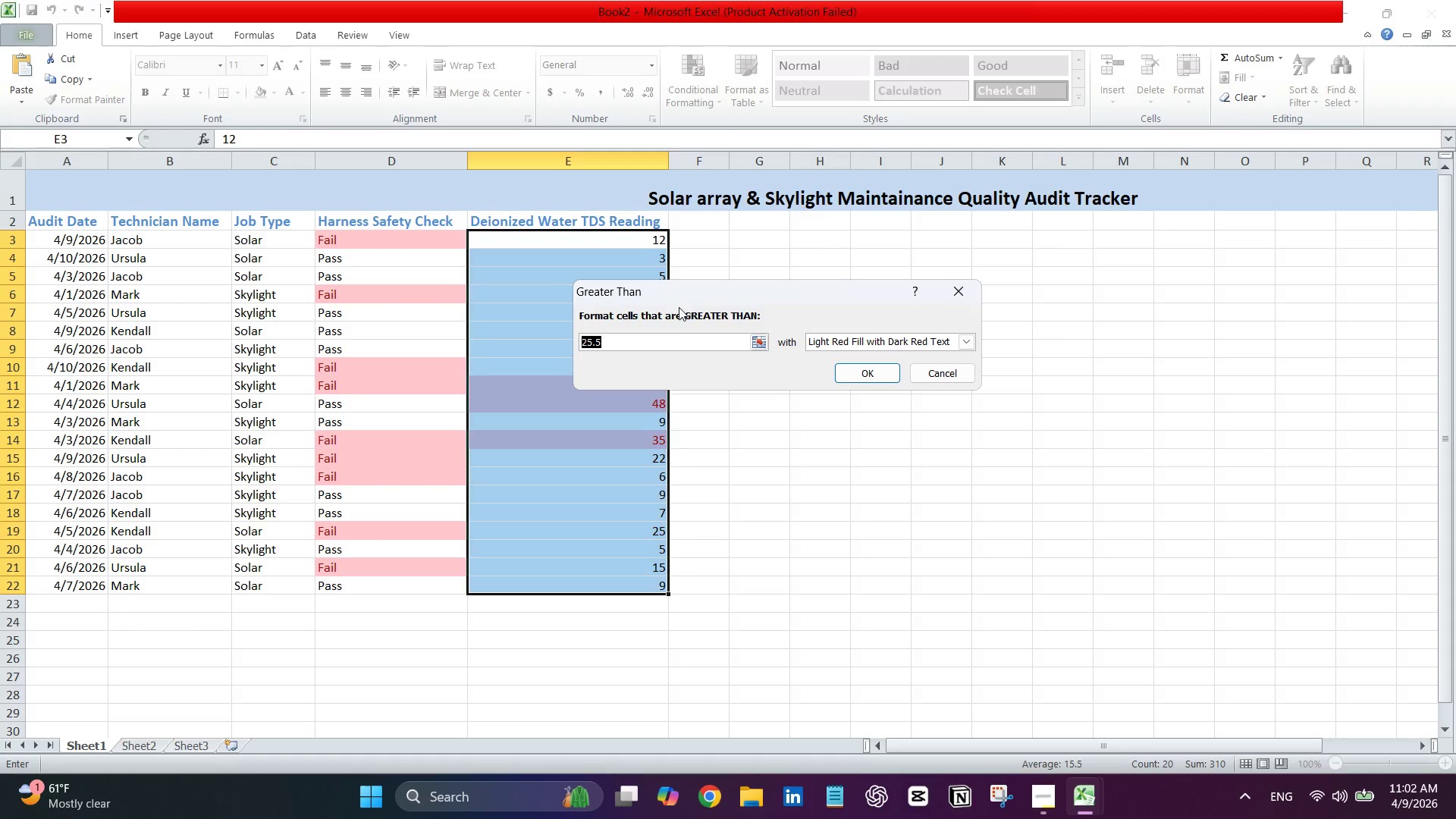 
type(10)
 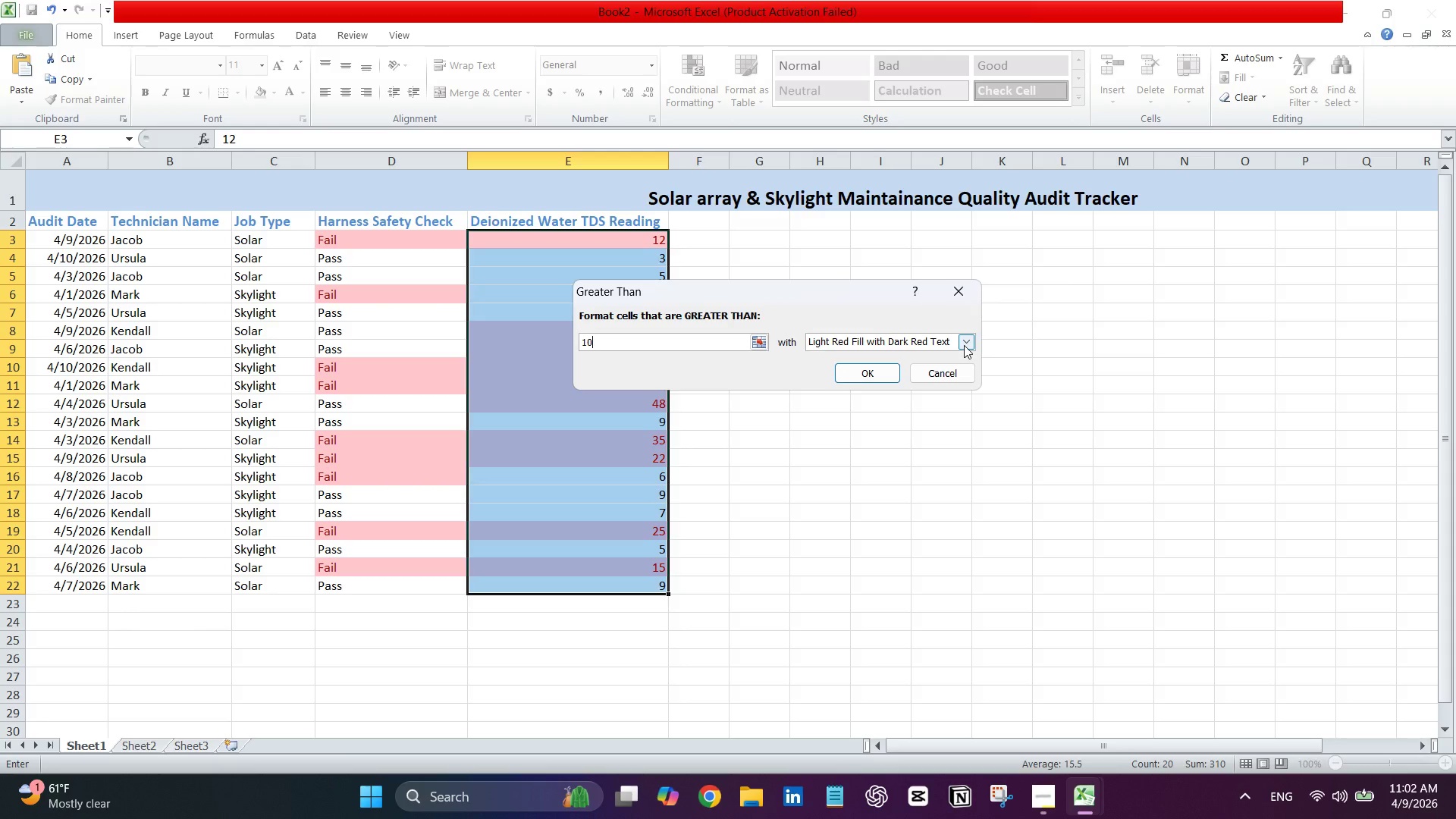 
wait(7.11)
 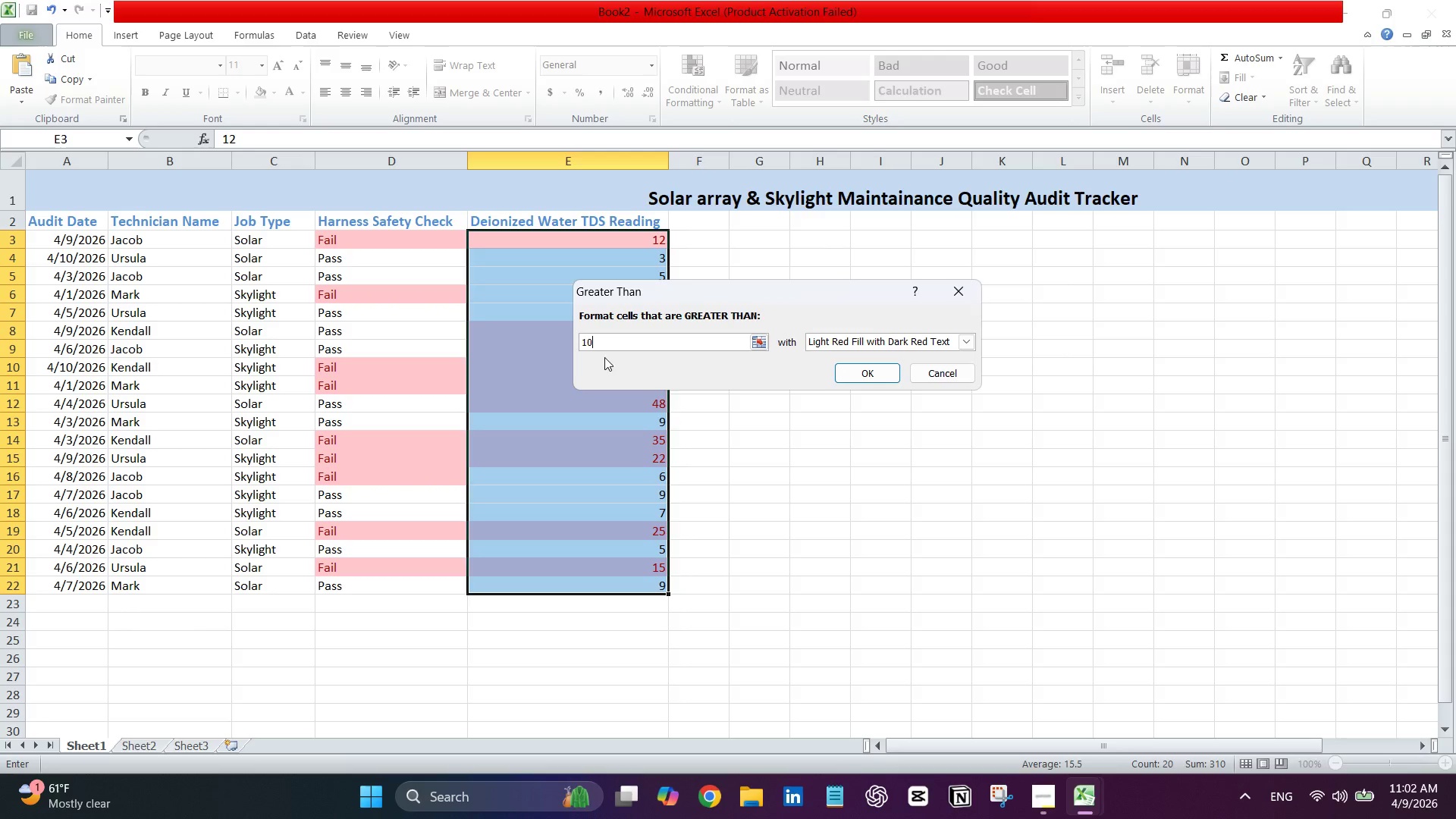 
left_click([962, 339])
 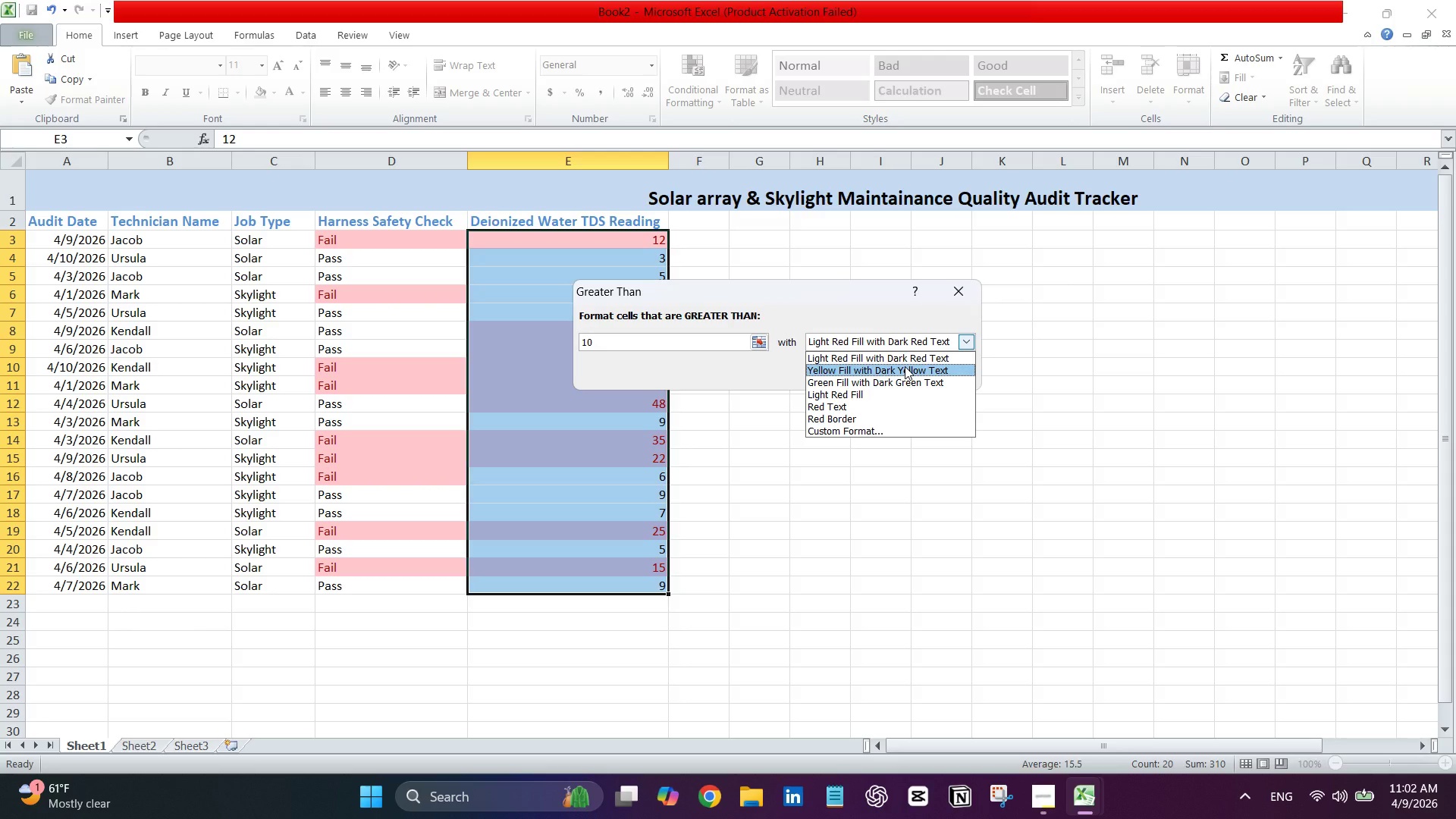 
scroll: coordinate [904, 366], scroll_direction: none, amount: 0.0
 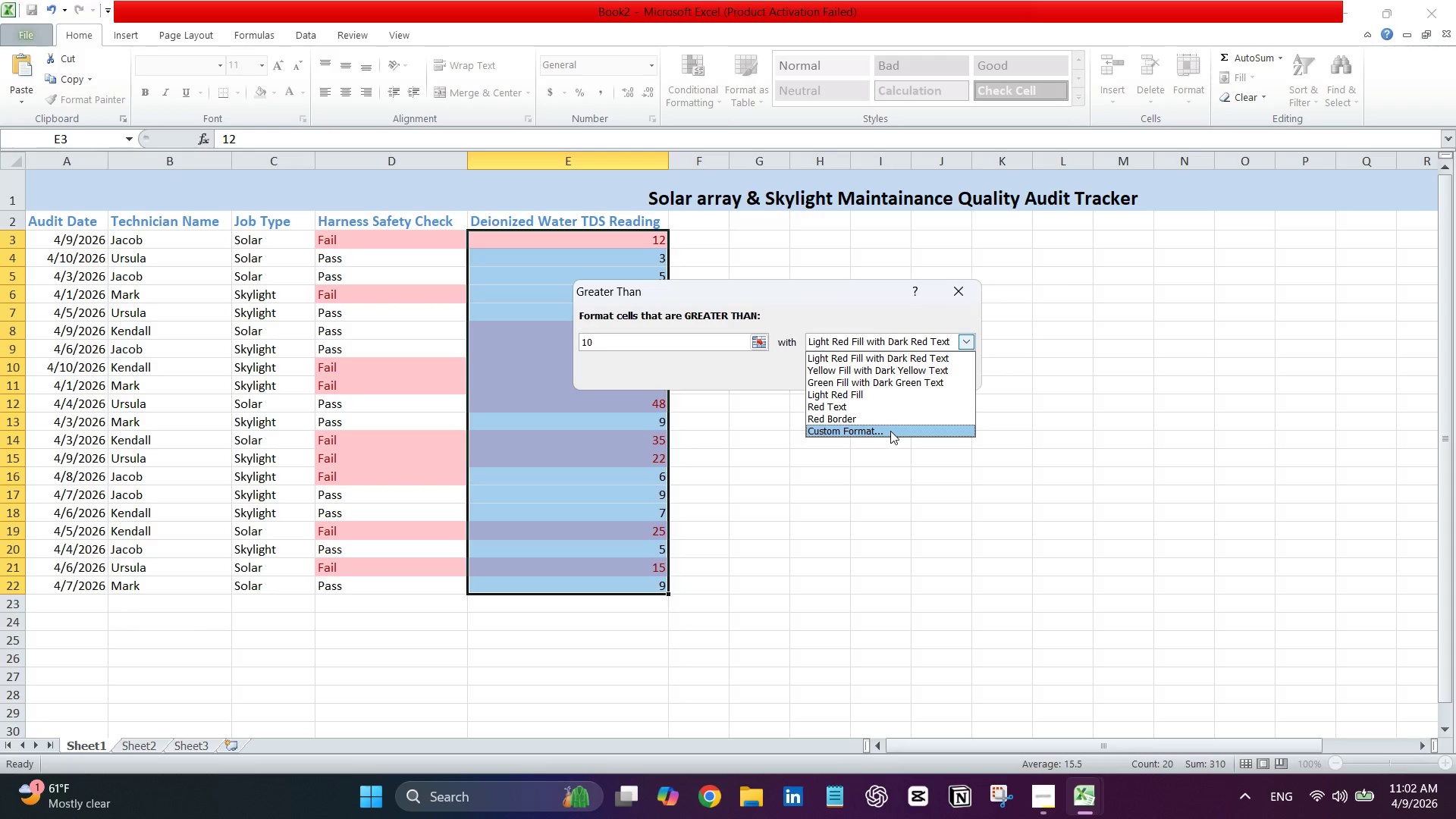 
left_click([890, 431])
 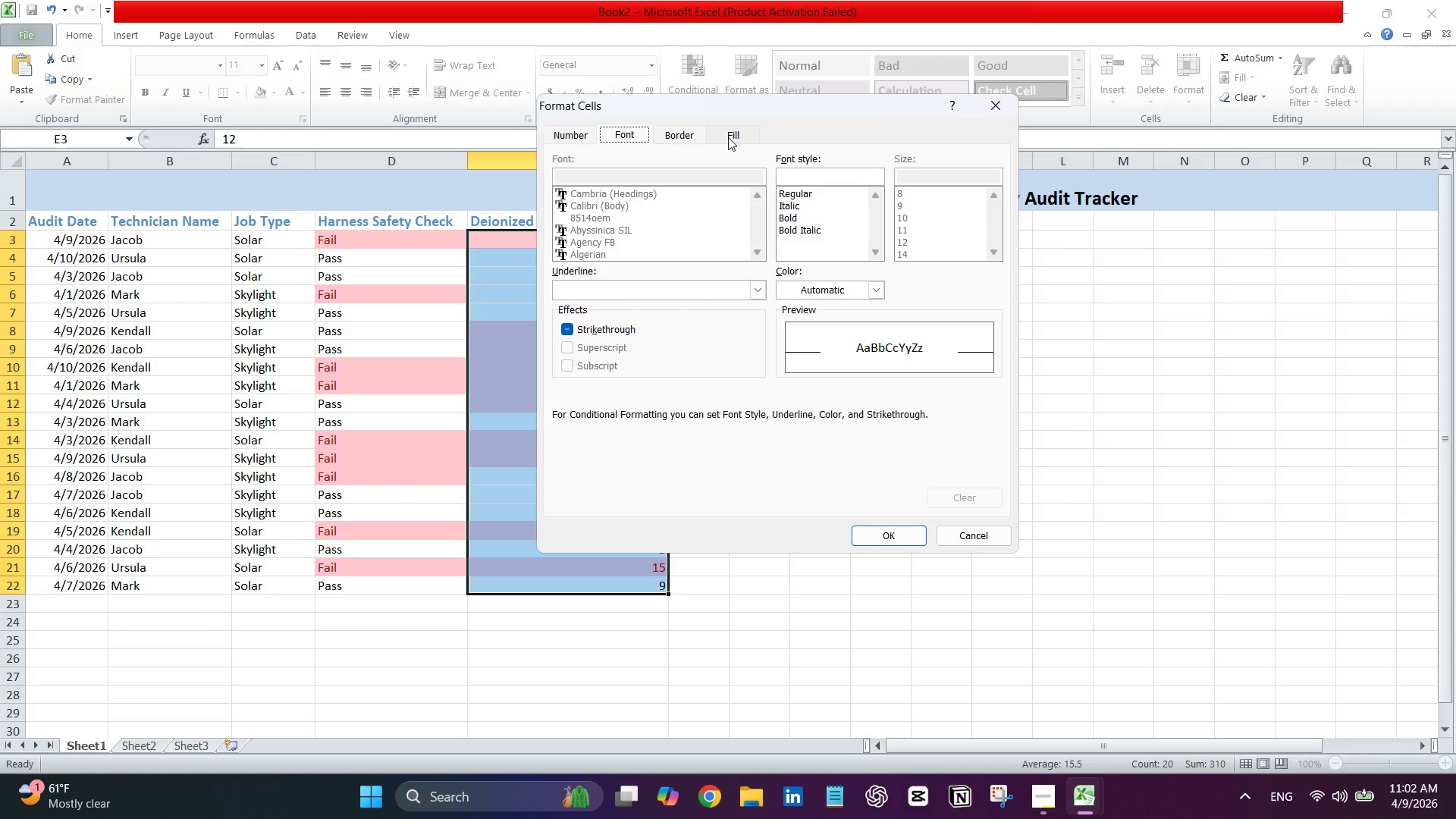 
wait(9.97)
 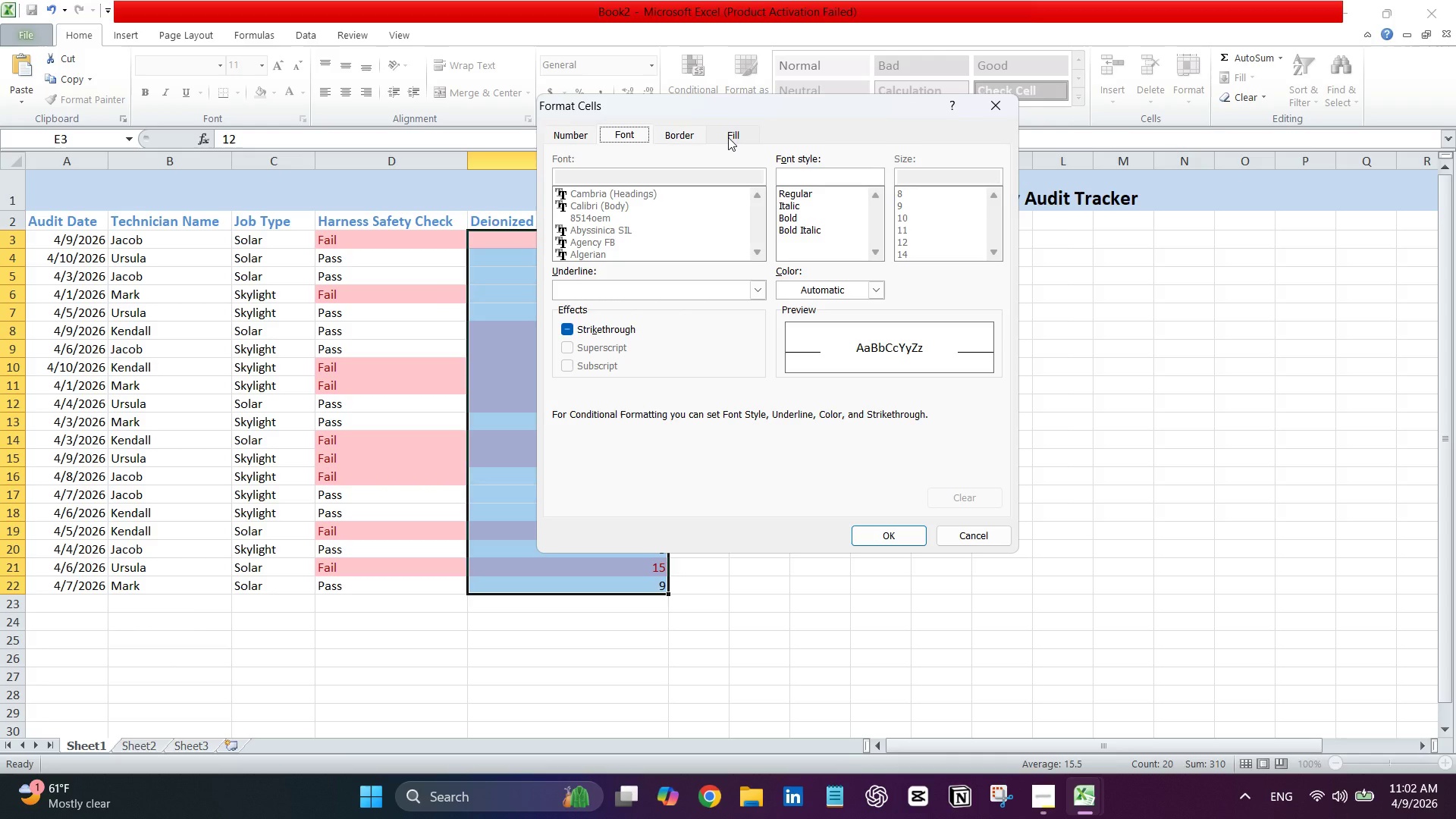 
left_click([728, 136])
 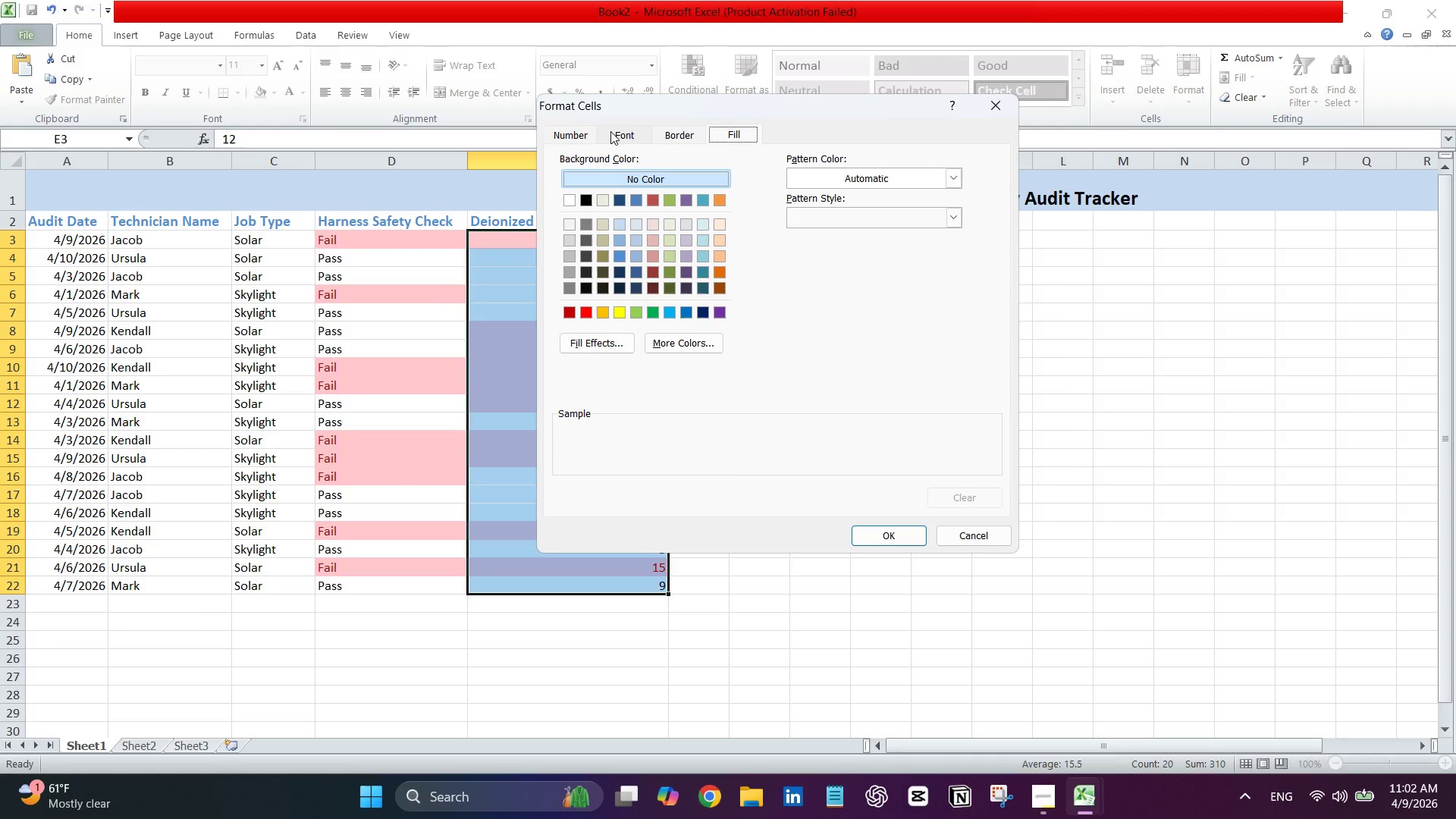 
wait(16.17)
 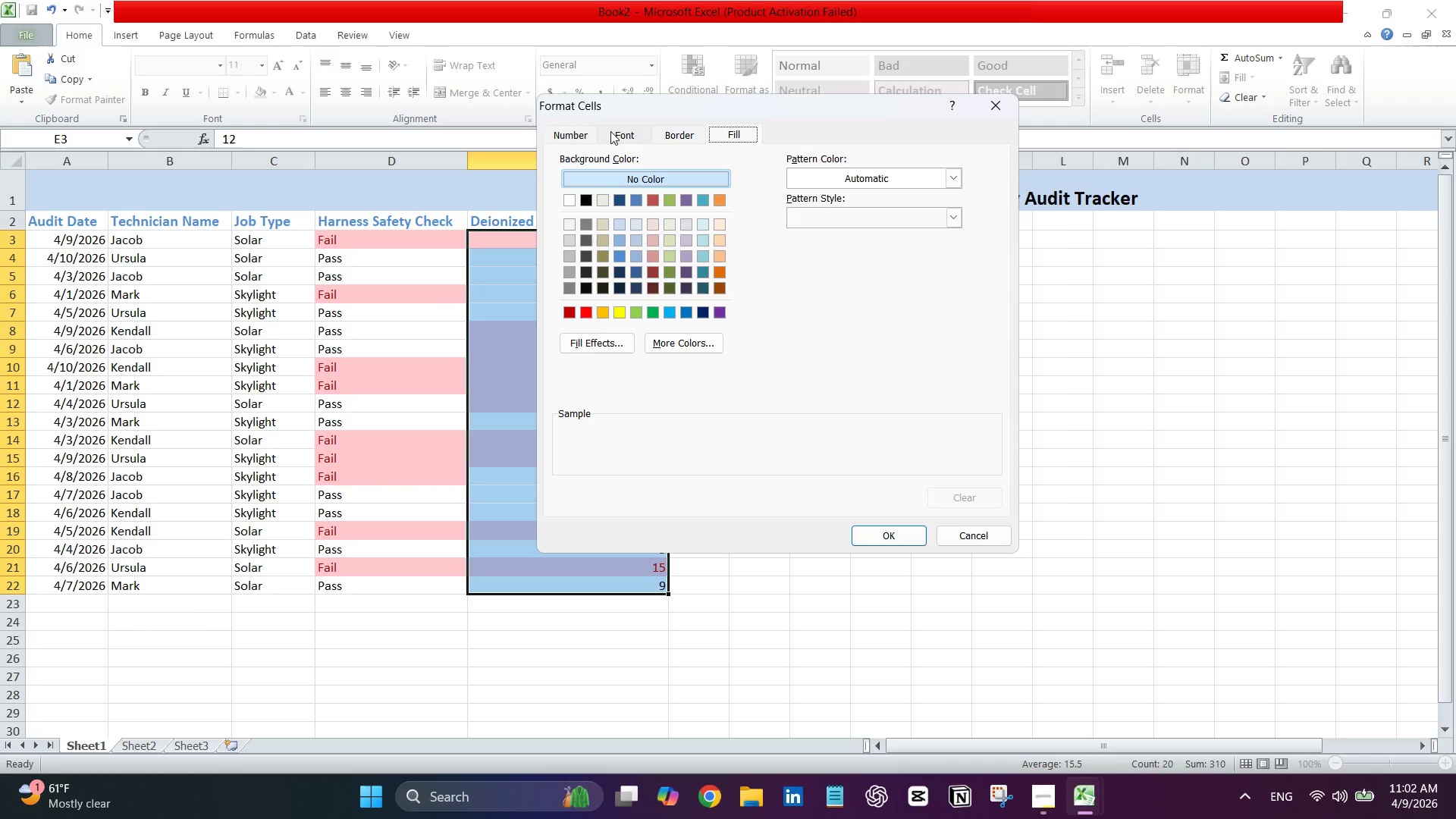 
left_click([617, 310])
 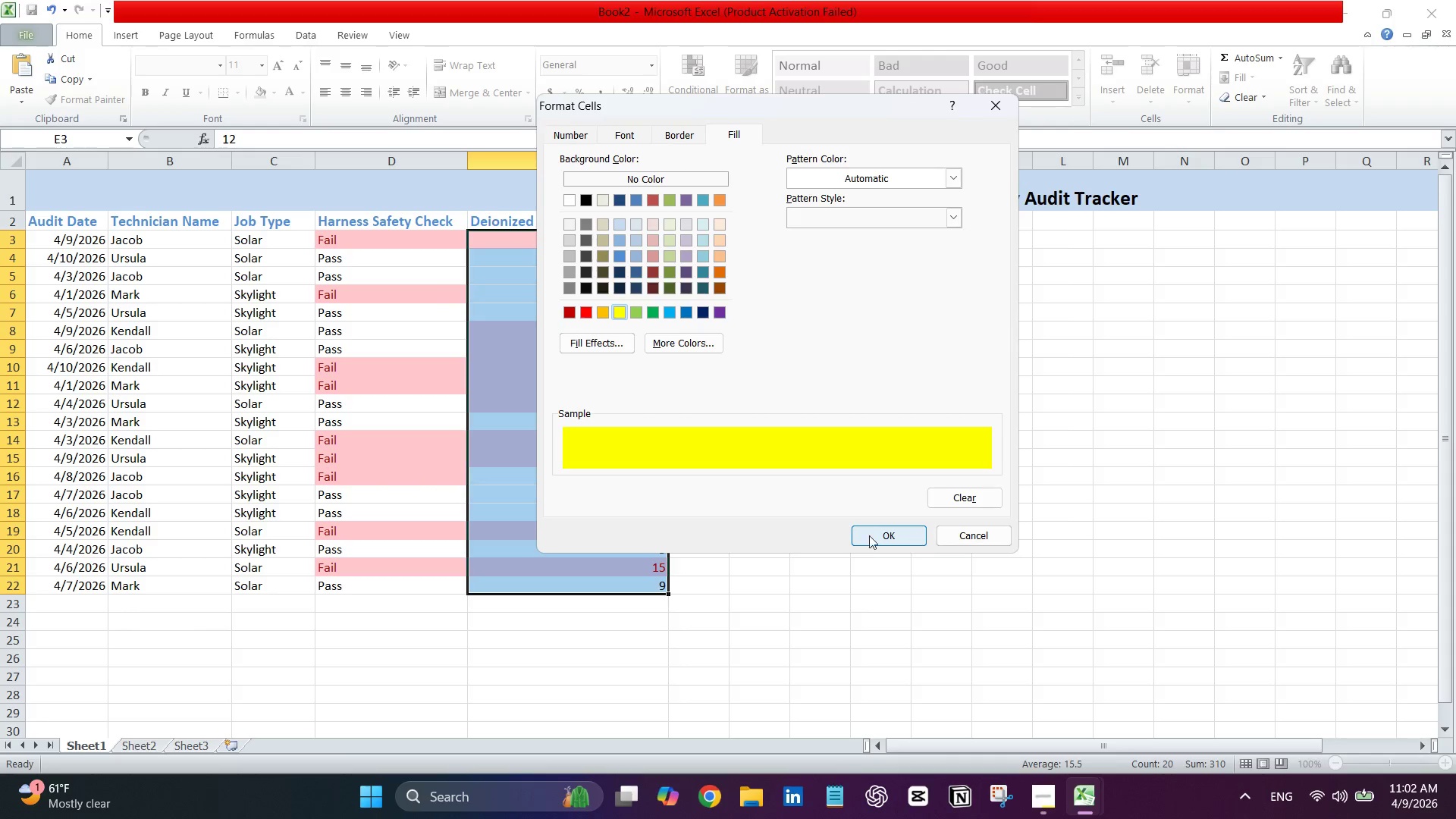 
left_click([863, 532])
 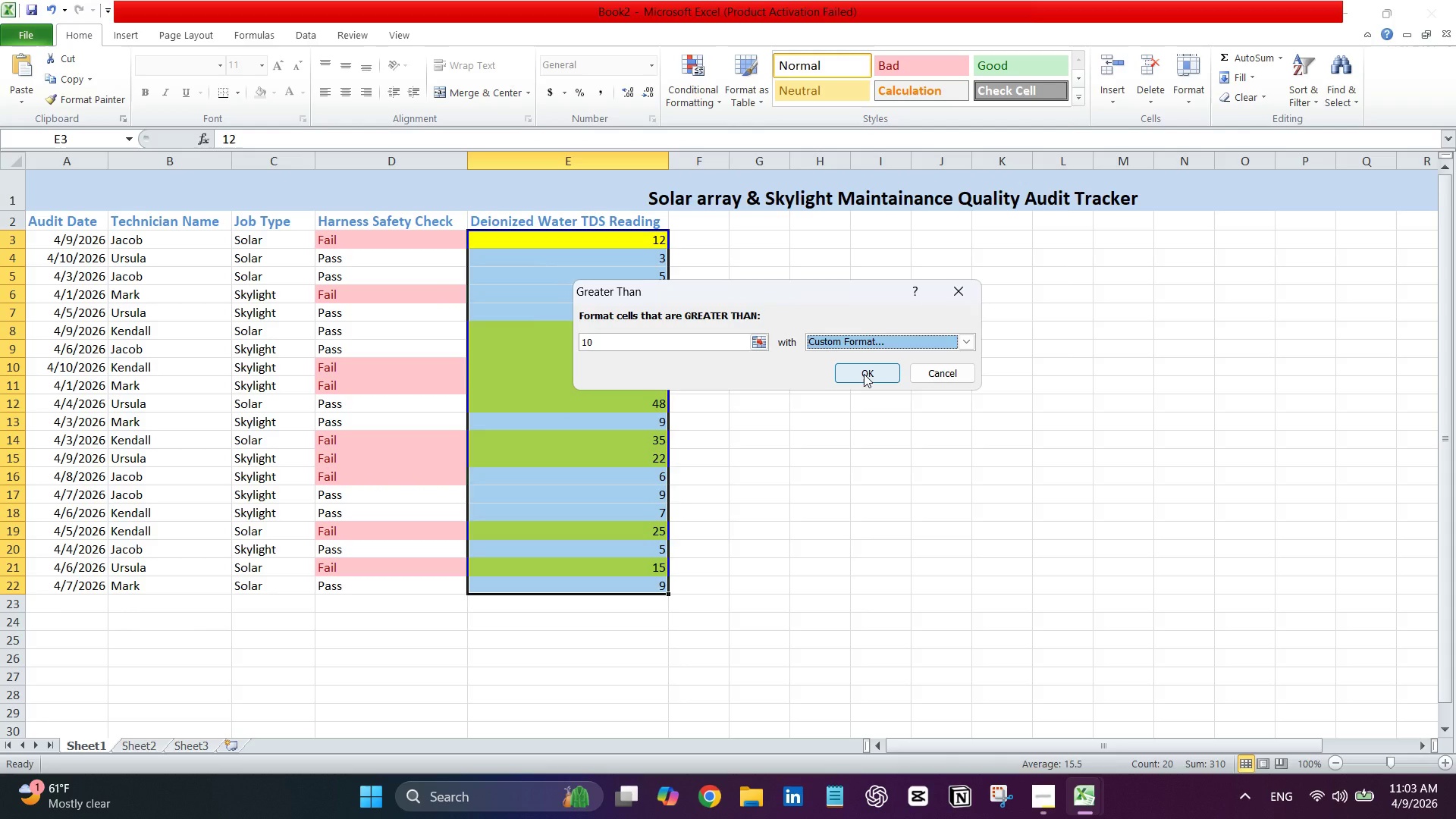 
left_click([864, 374])
 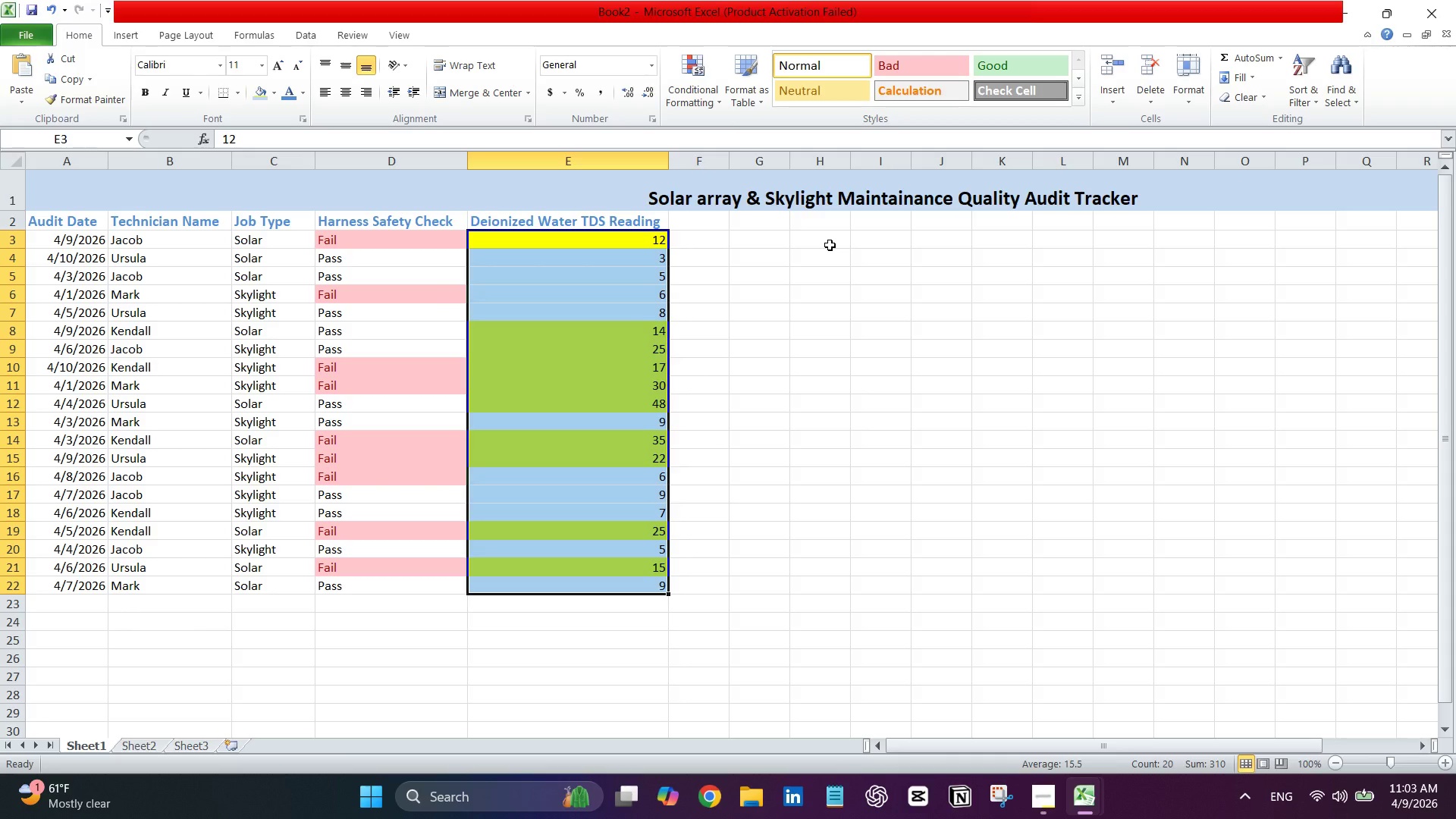 
wait(34.52)
 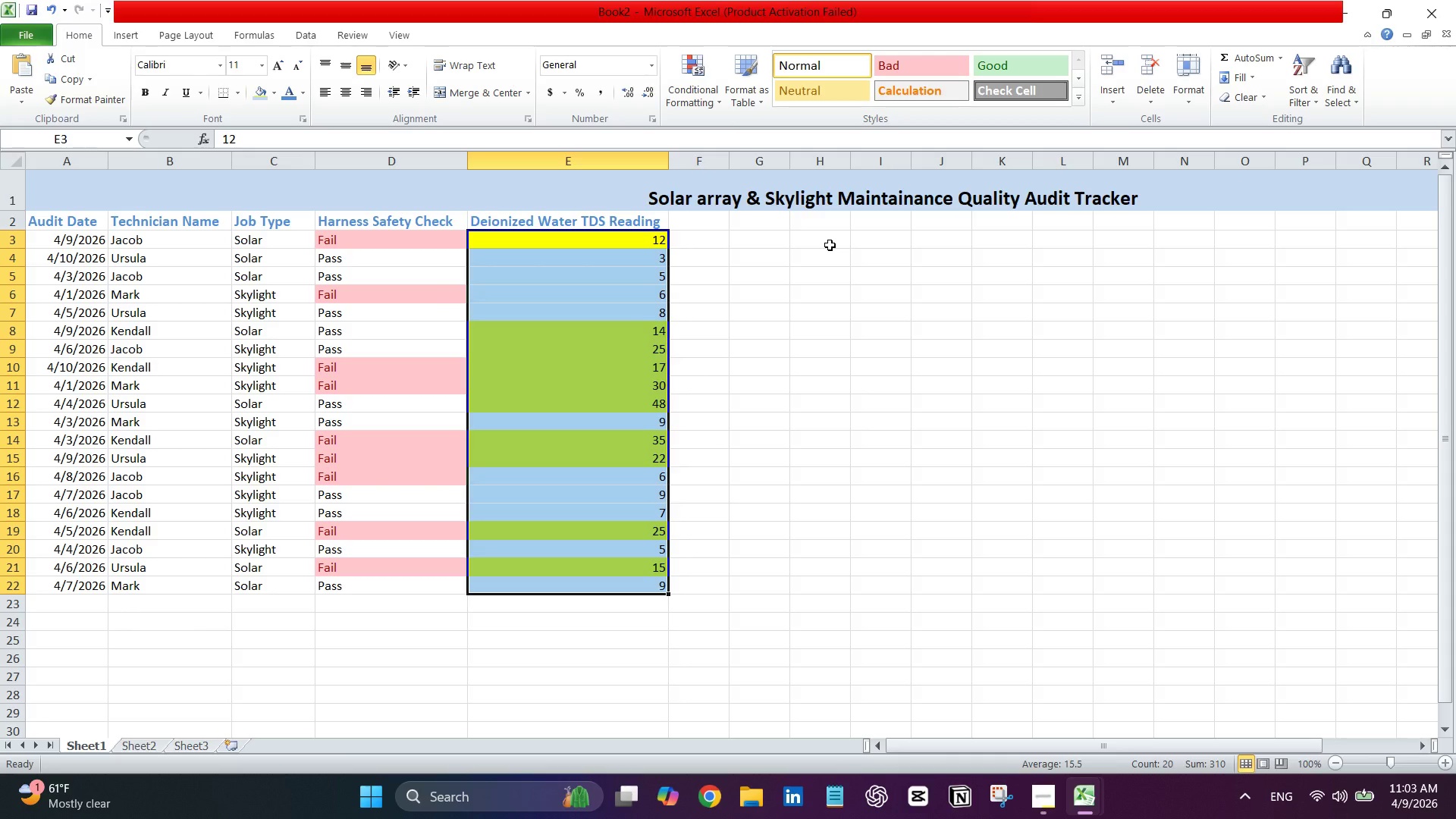 
left_click([235, 365])
 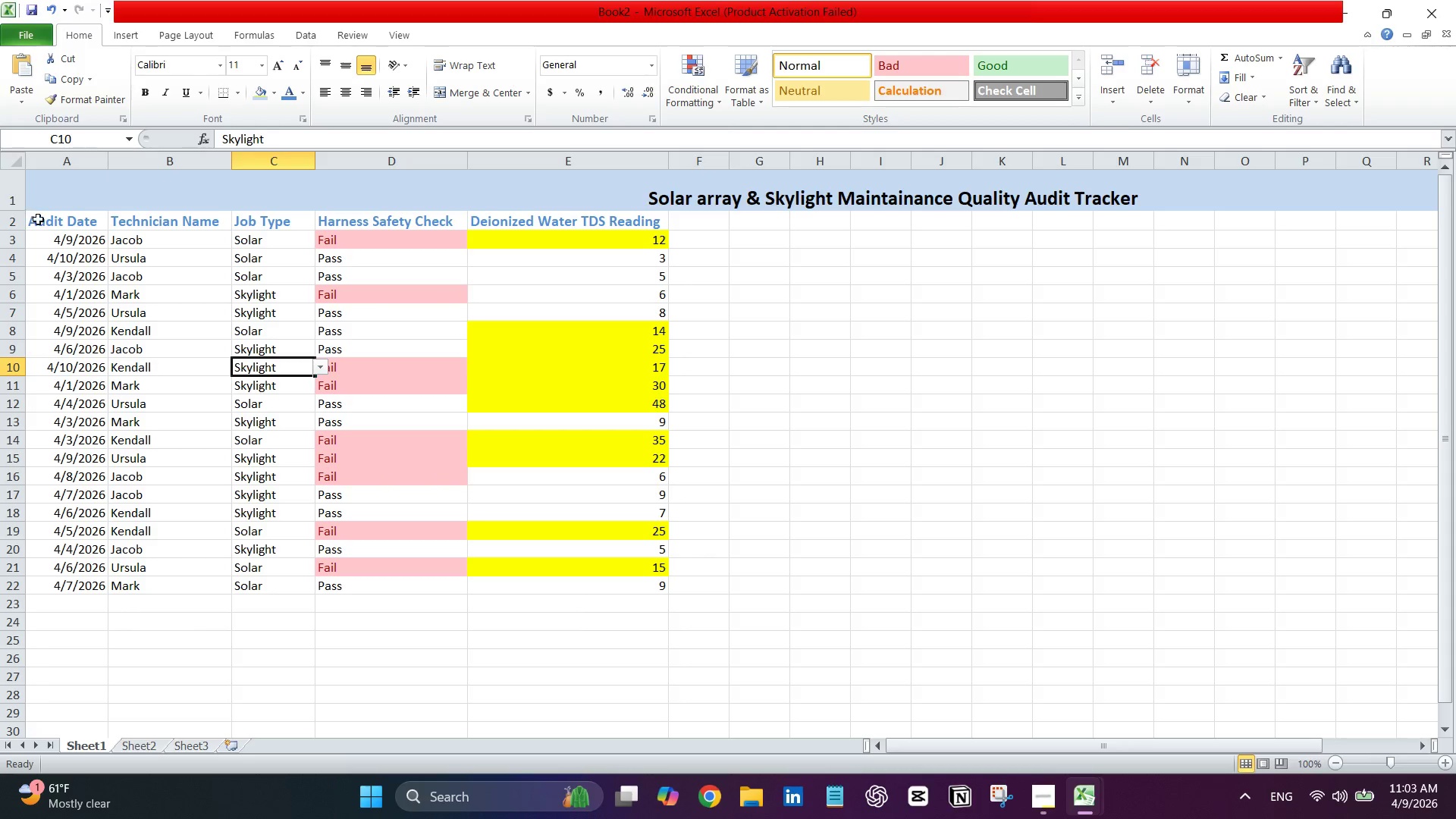 
left_click_drag(start_coordinate=[38, 222], to_coordinate=[642, 228])
 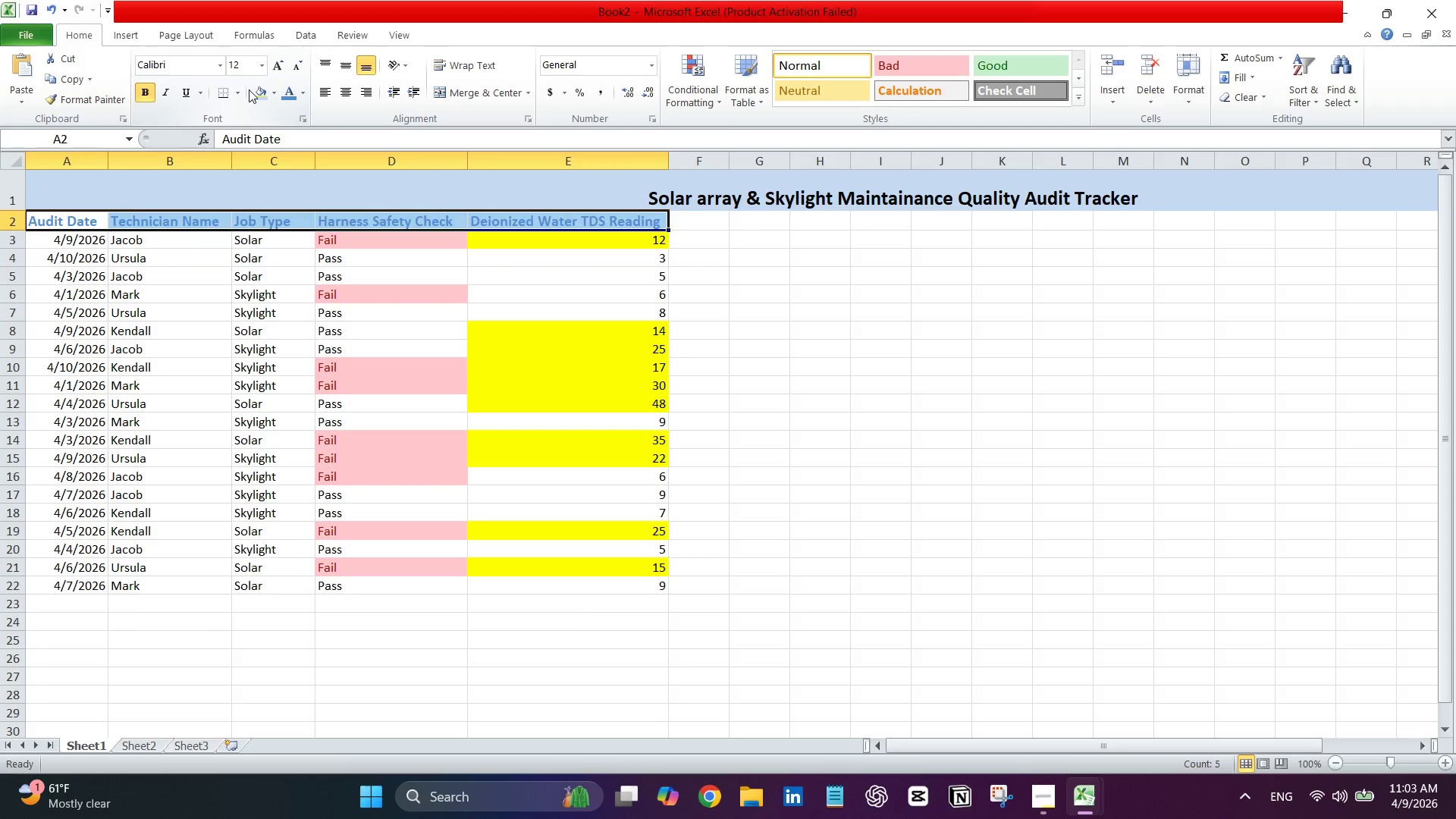 
left_click([232, 89])
 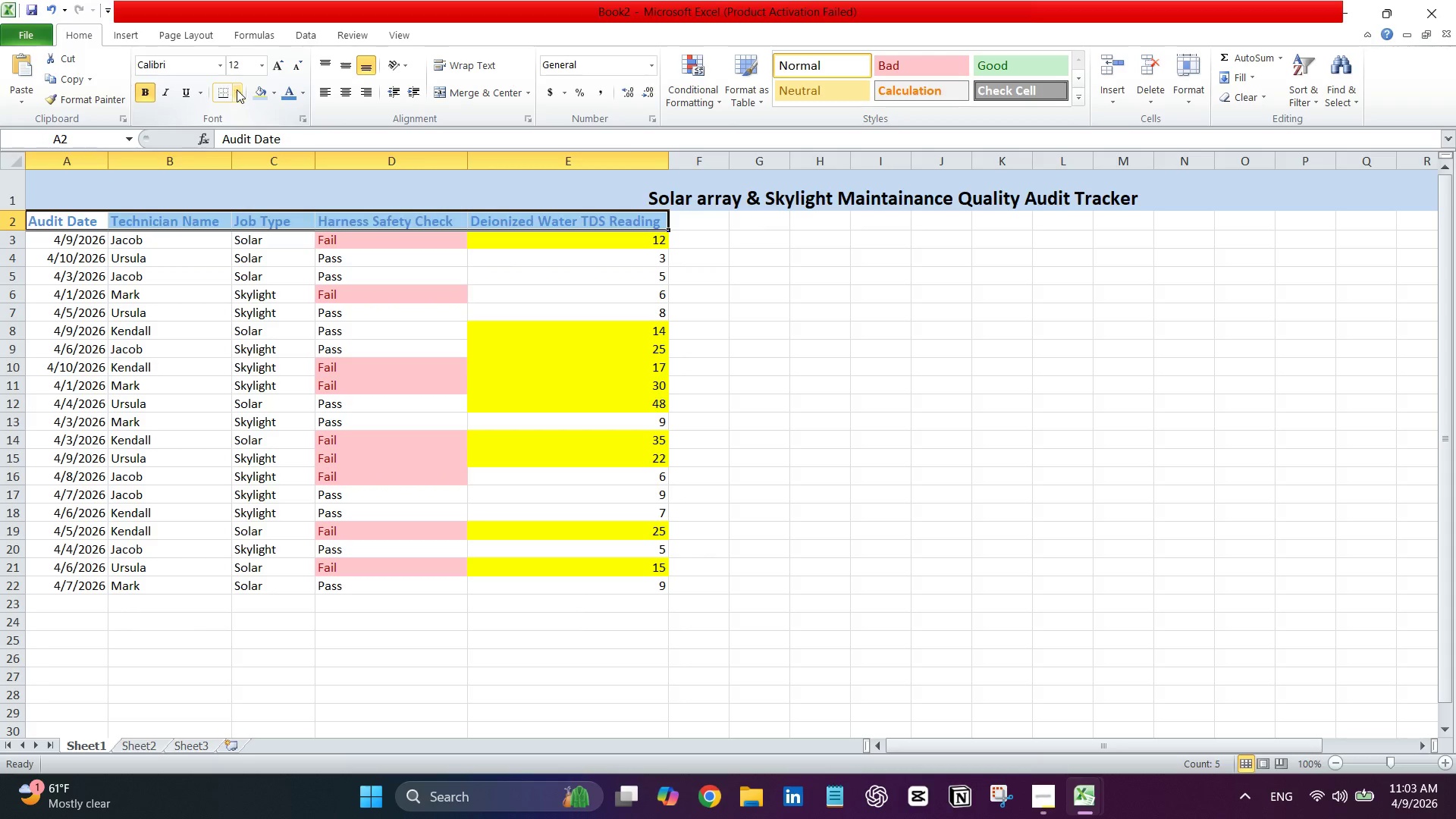 
left_click([239, 89])
 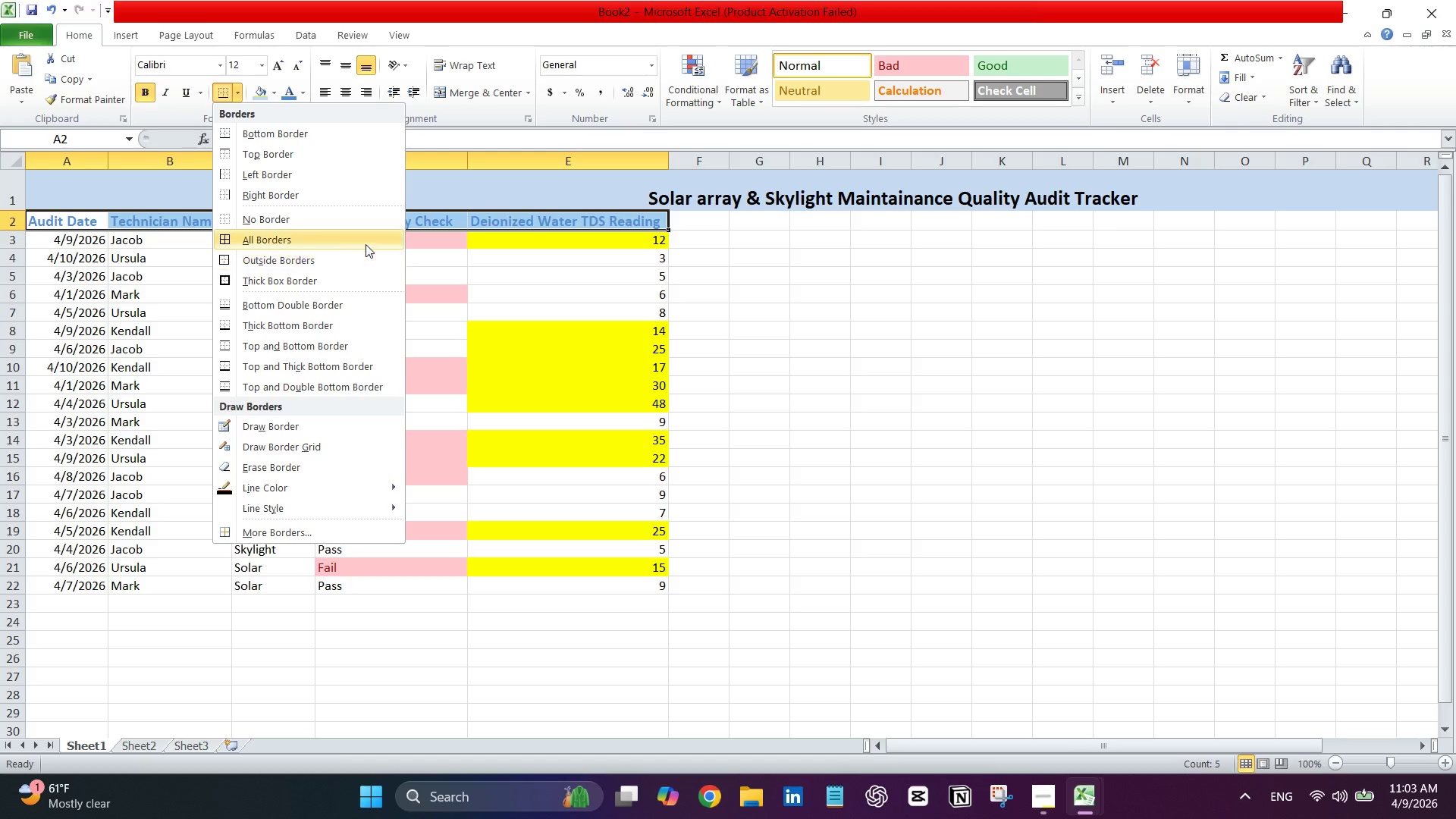 
left_click([368, 235])
 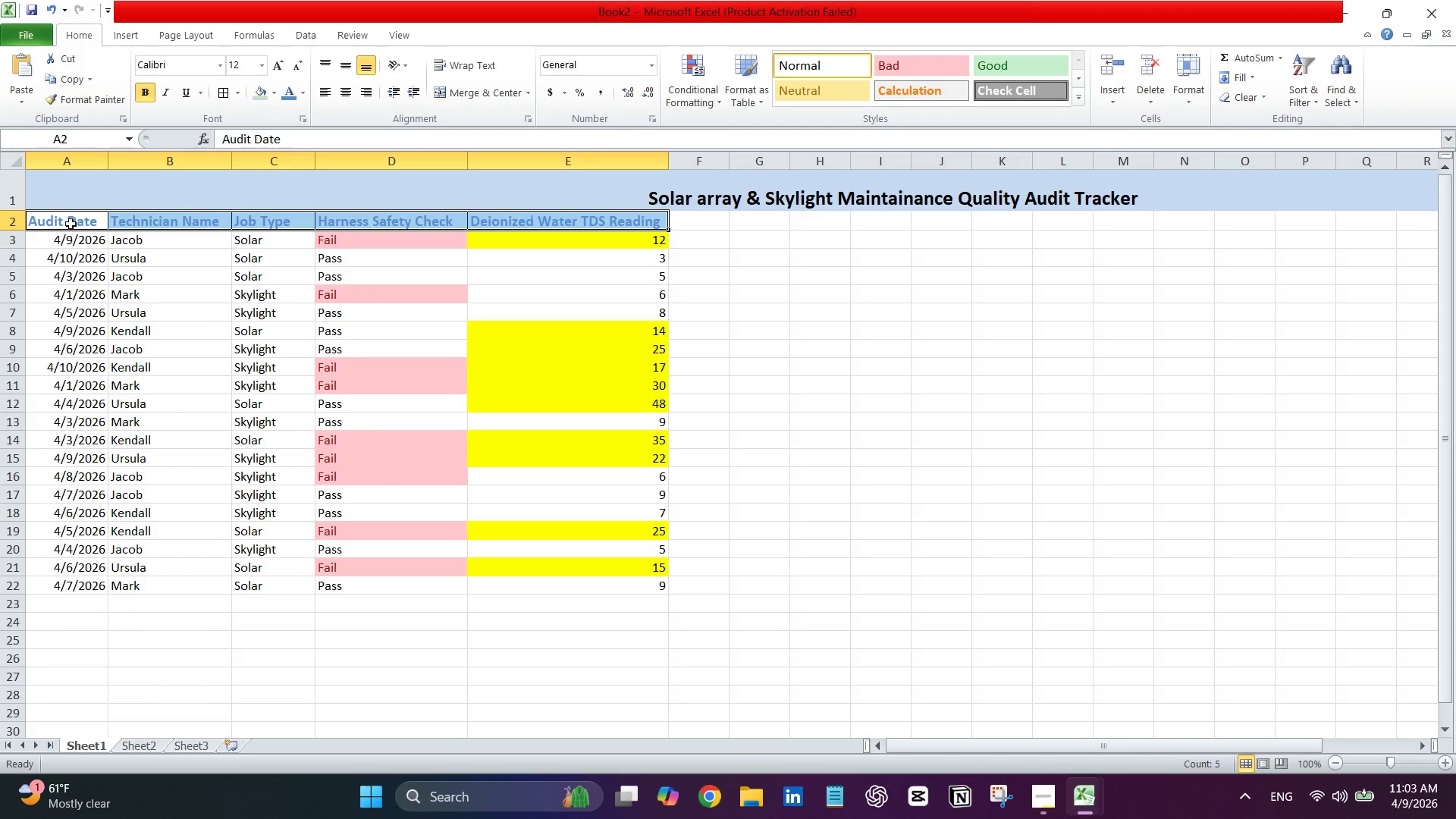 
left_click_drag(start_coordinate=[68, 217], to_coordinate=[607, 583])
 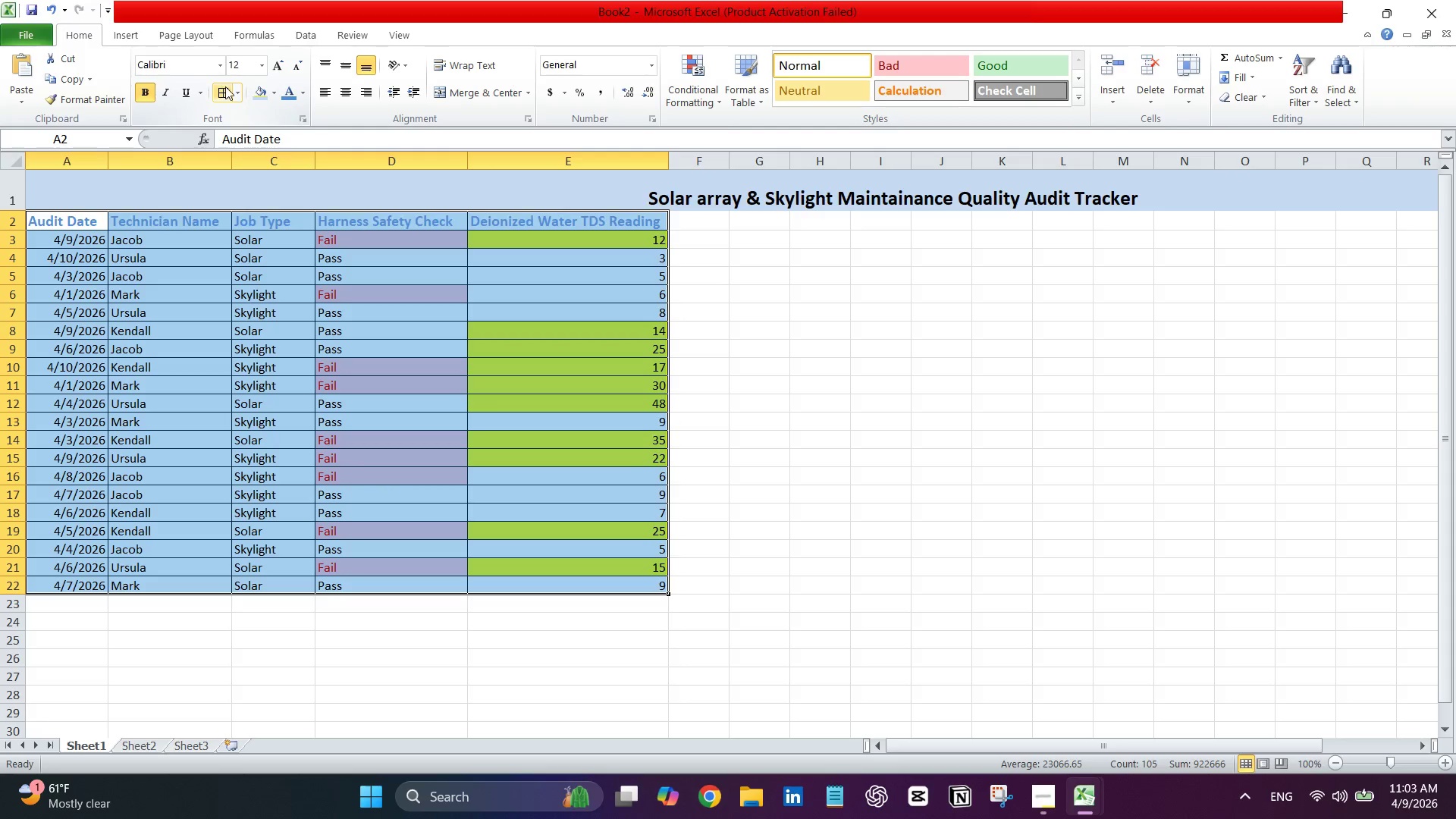 
left_click([171, 228])
 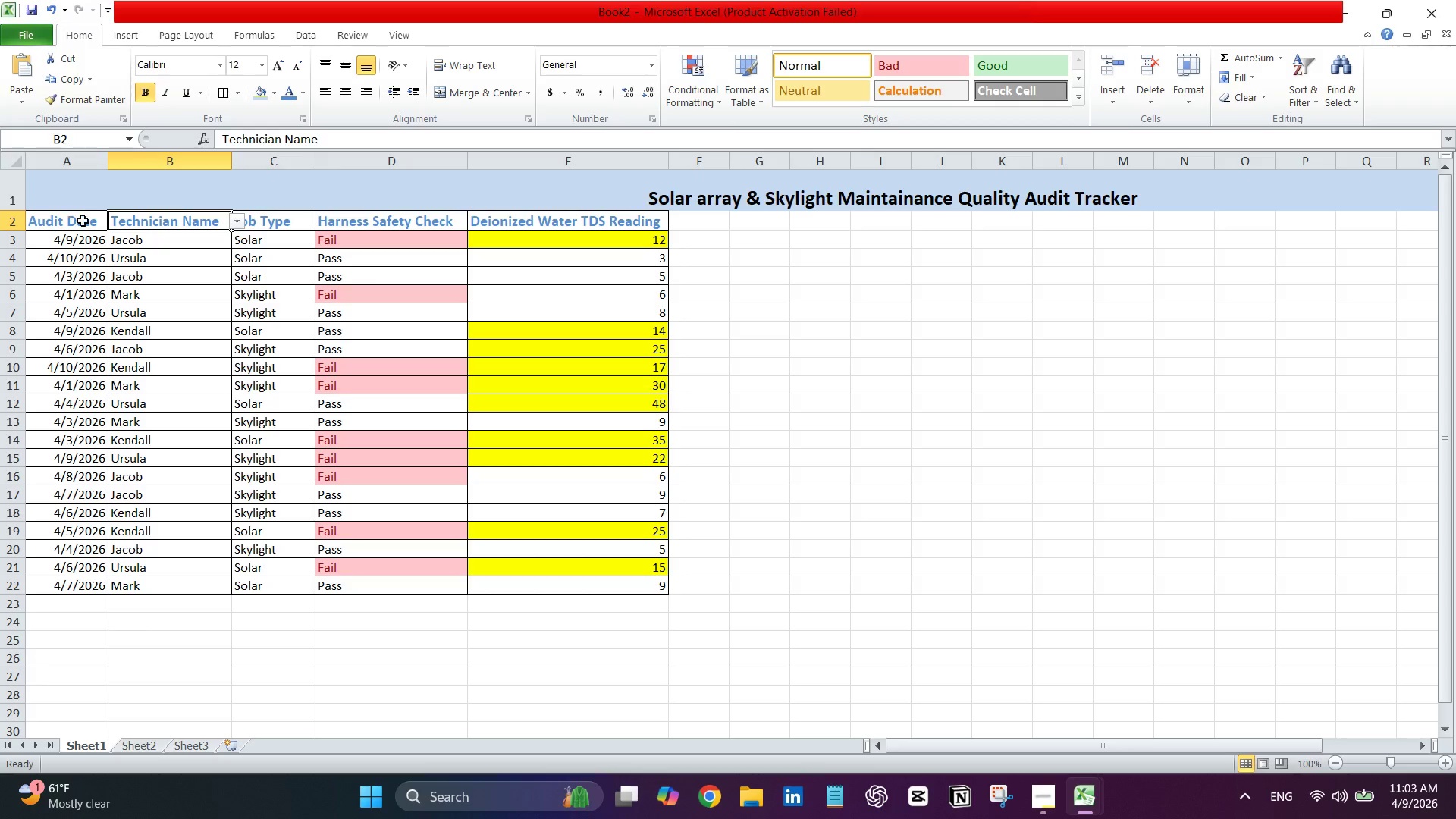 
left_click_drag(start_coordinate=[83, 221], to_coordinate=[643, 221])
 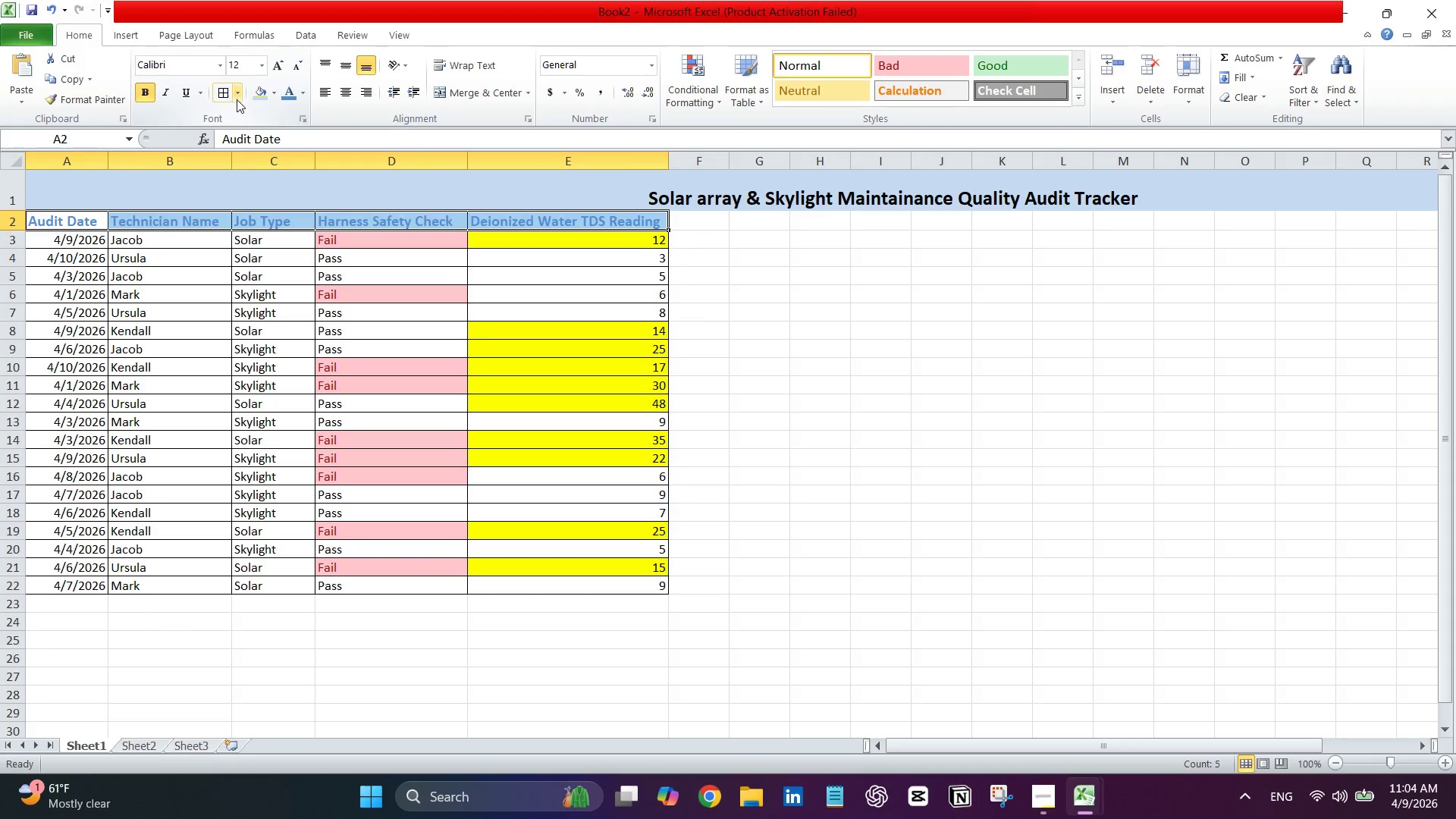 
left_click([239, 94])
 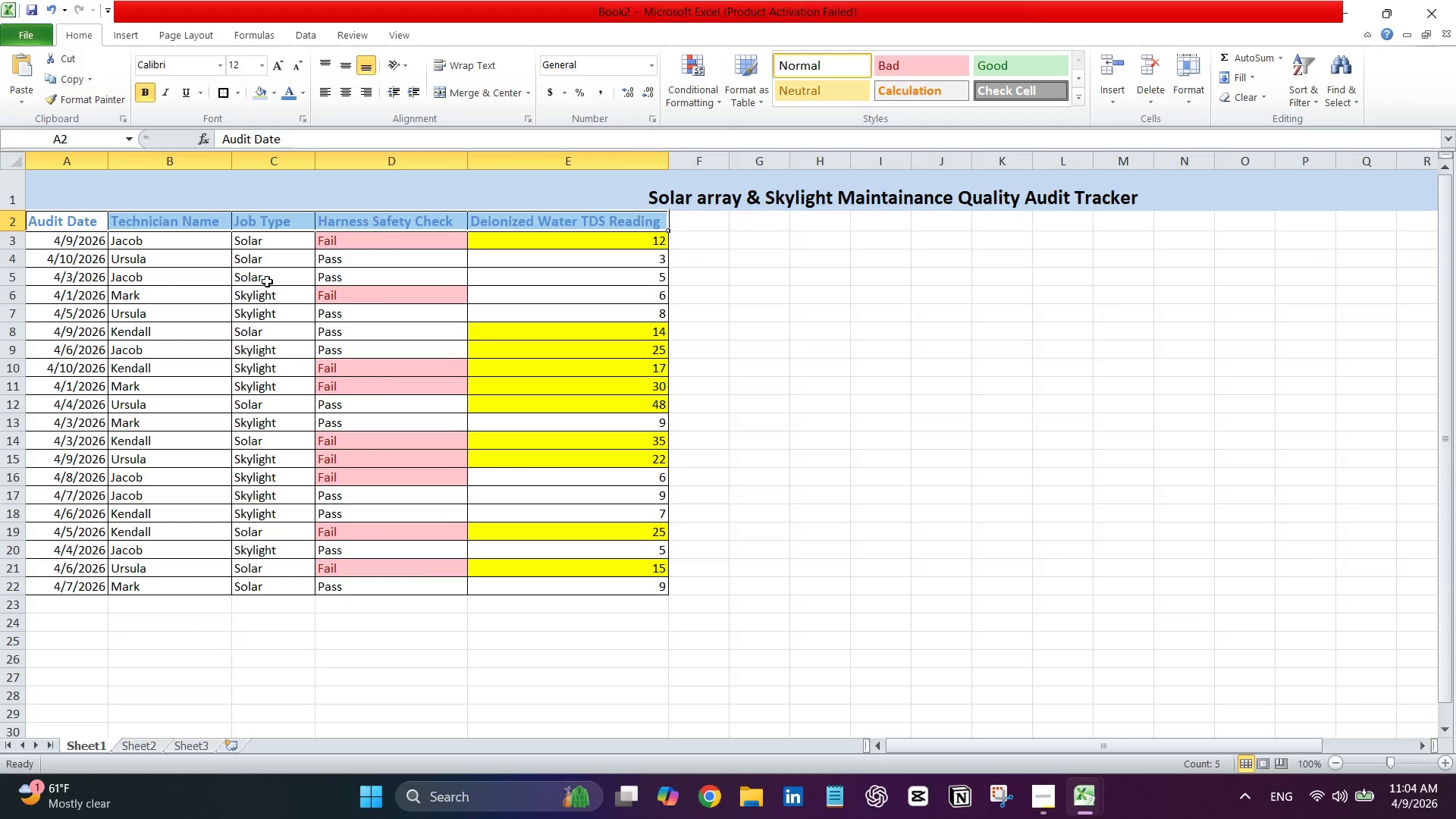 
left_click([343, 441])
 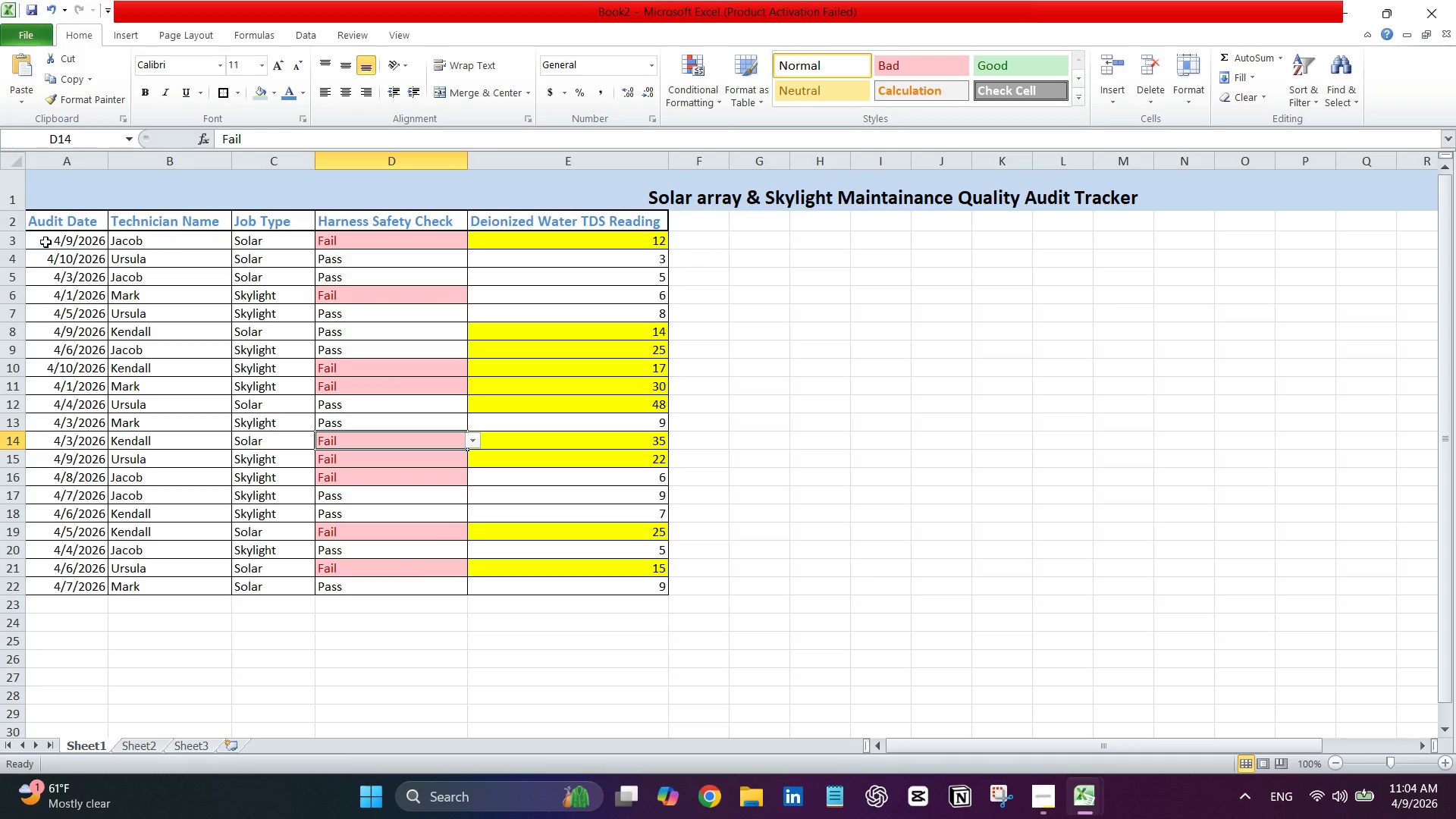 
left_click_drag(start_coordinate=[45, 240], to_coordinate=[573, 582])
 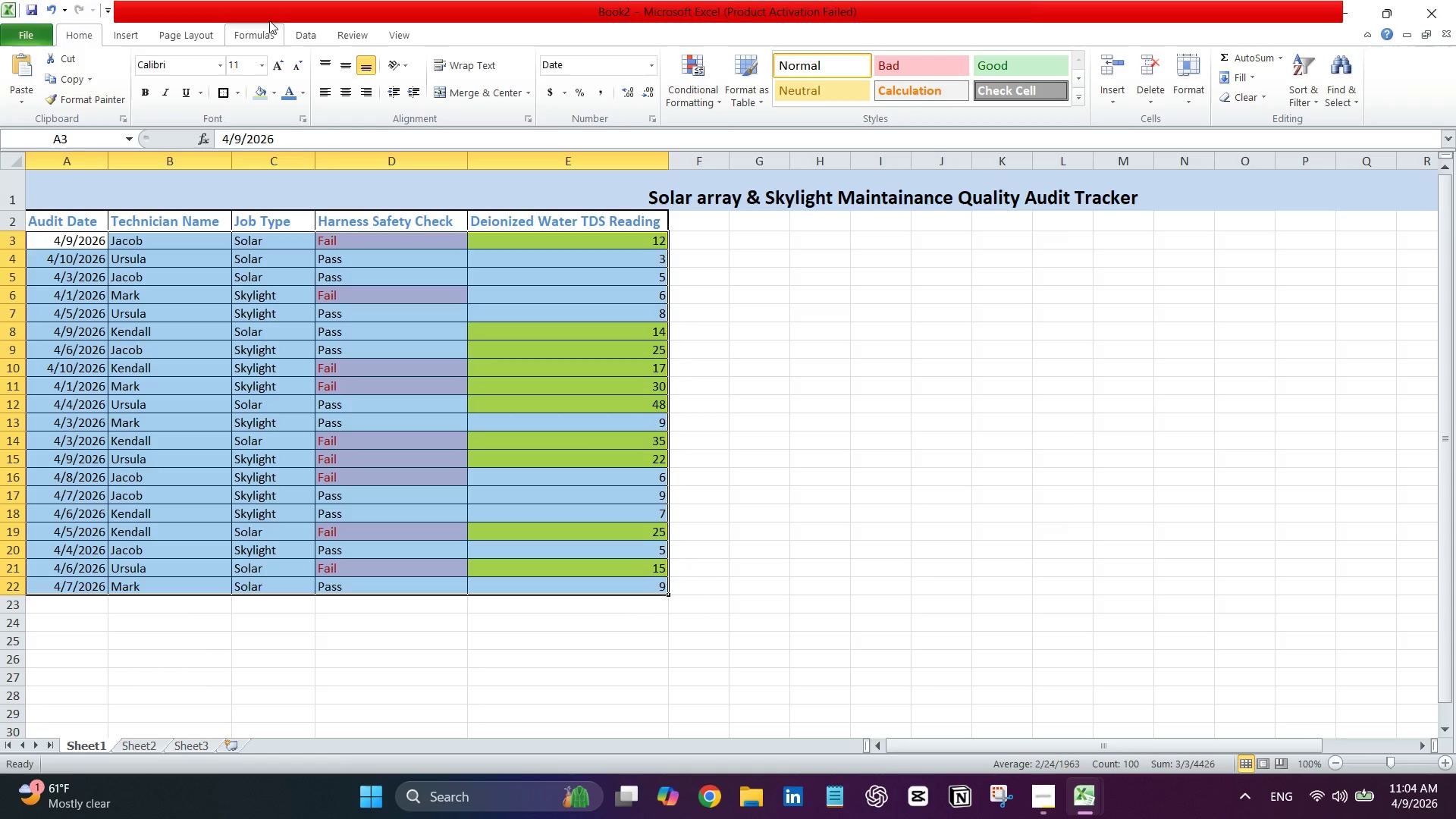 
mouse_move([219, 102])
 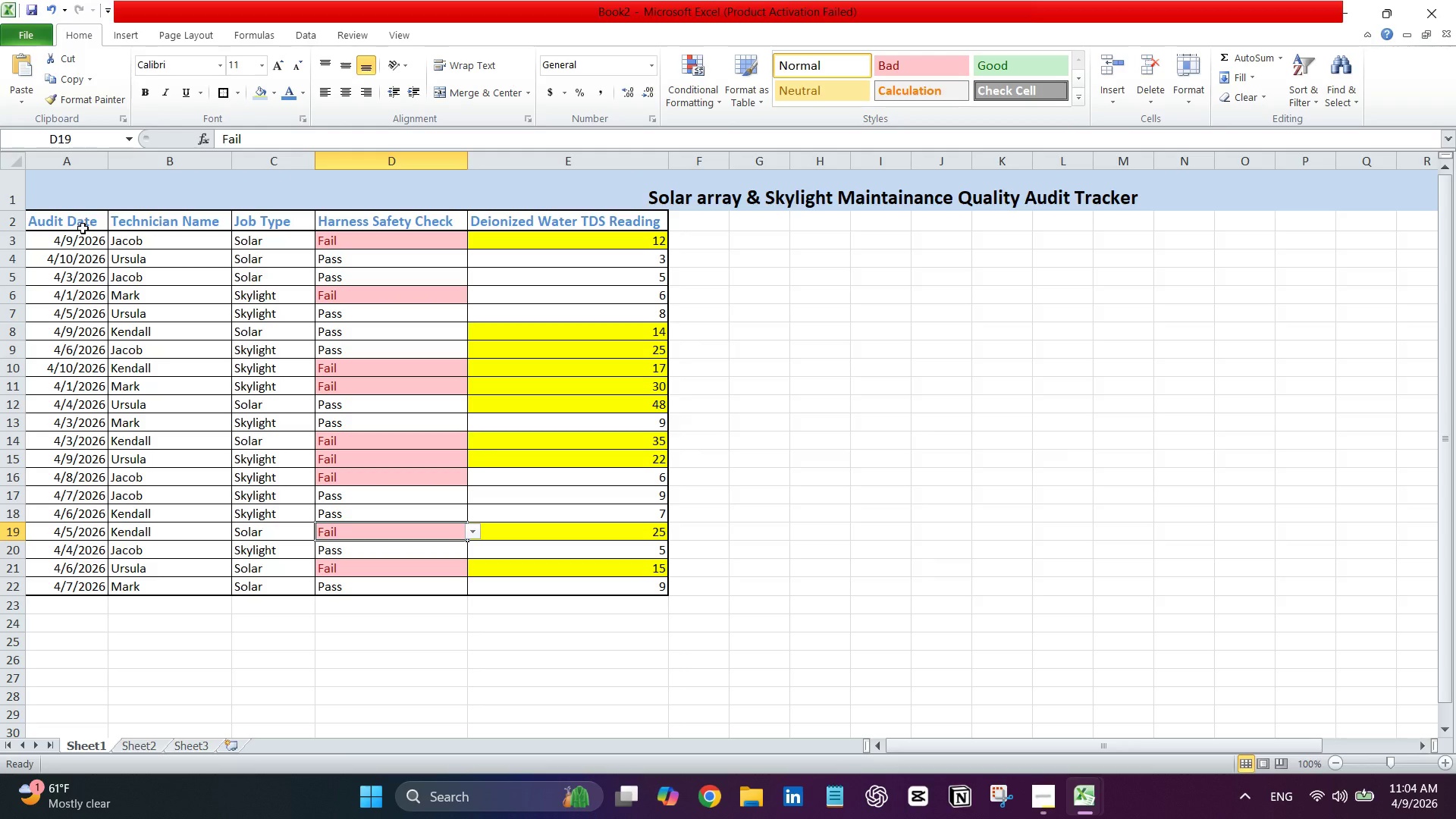 
left_click_drag(start_coordinate=[83, 237], to_coordinate=[94, 591])
 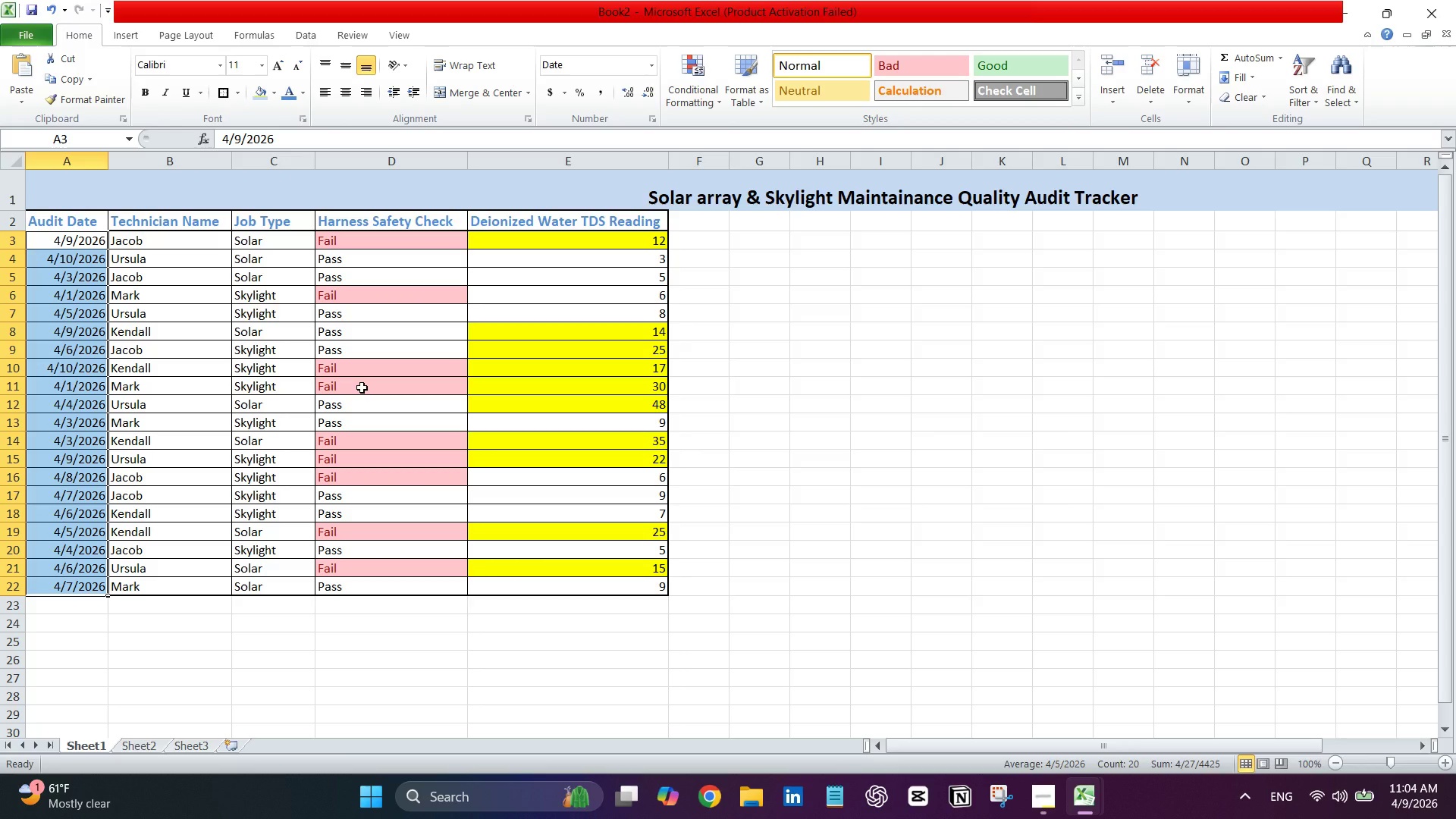 
left_click([362, 388])
 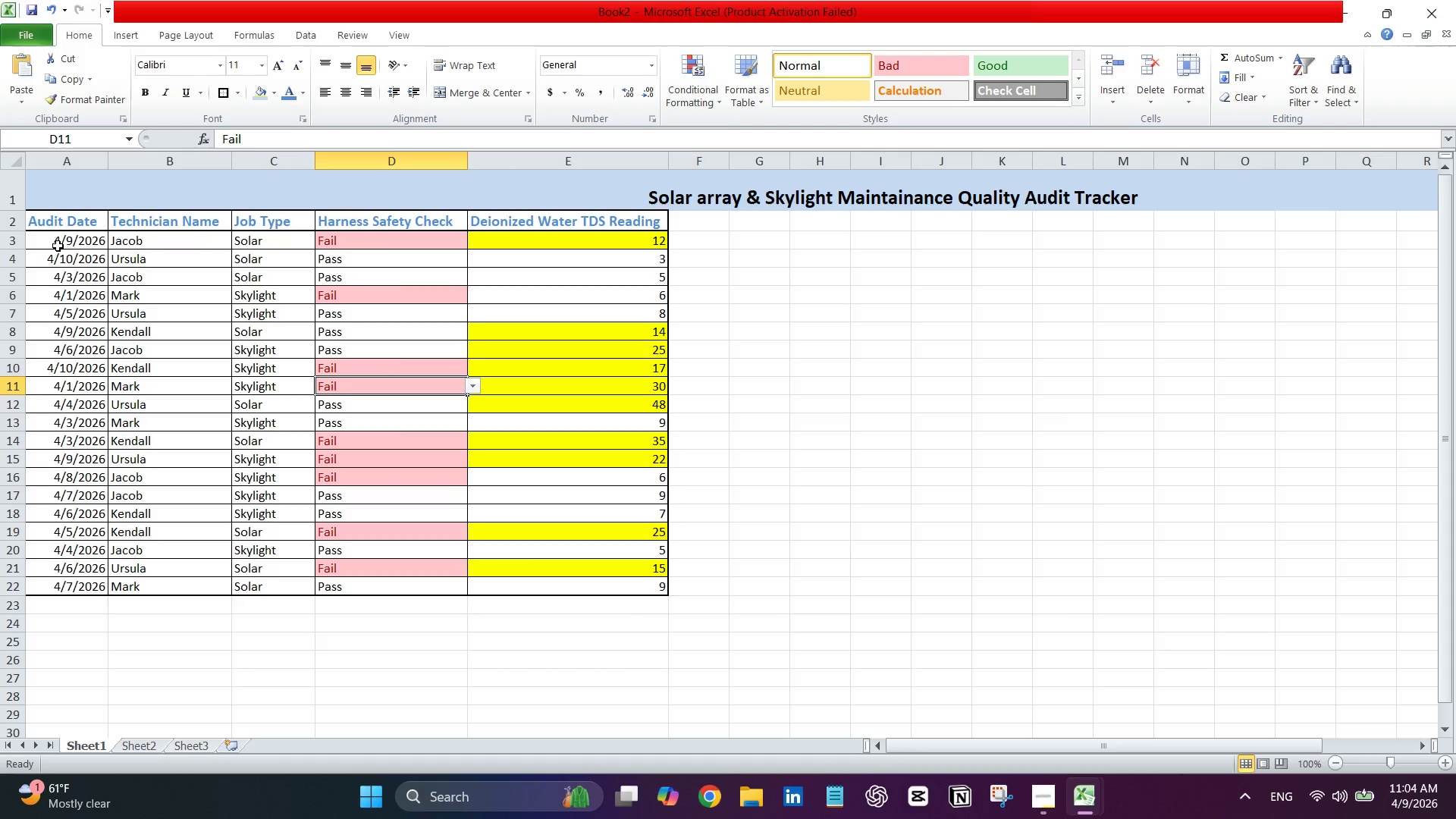 
left_click_drag(start_coordinate=[67, 240], to_coordinate=[80, 544])
 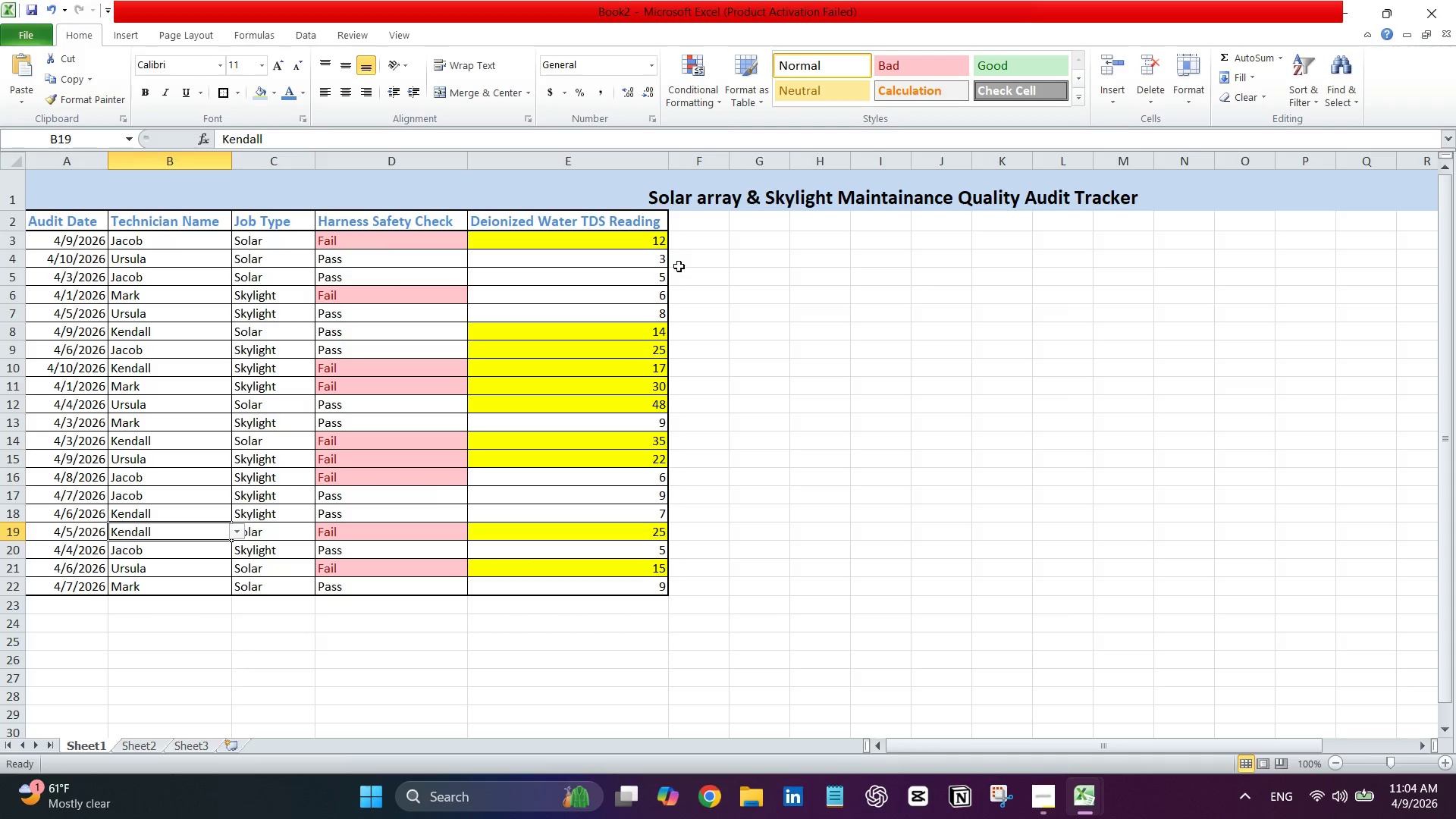 
left_click([652, 251])
 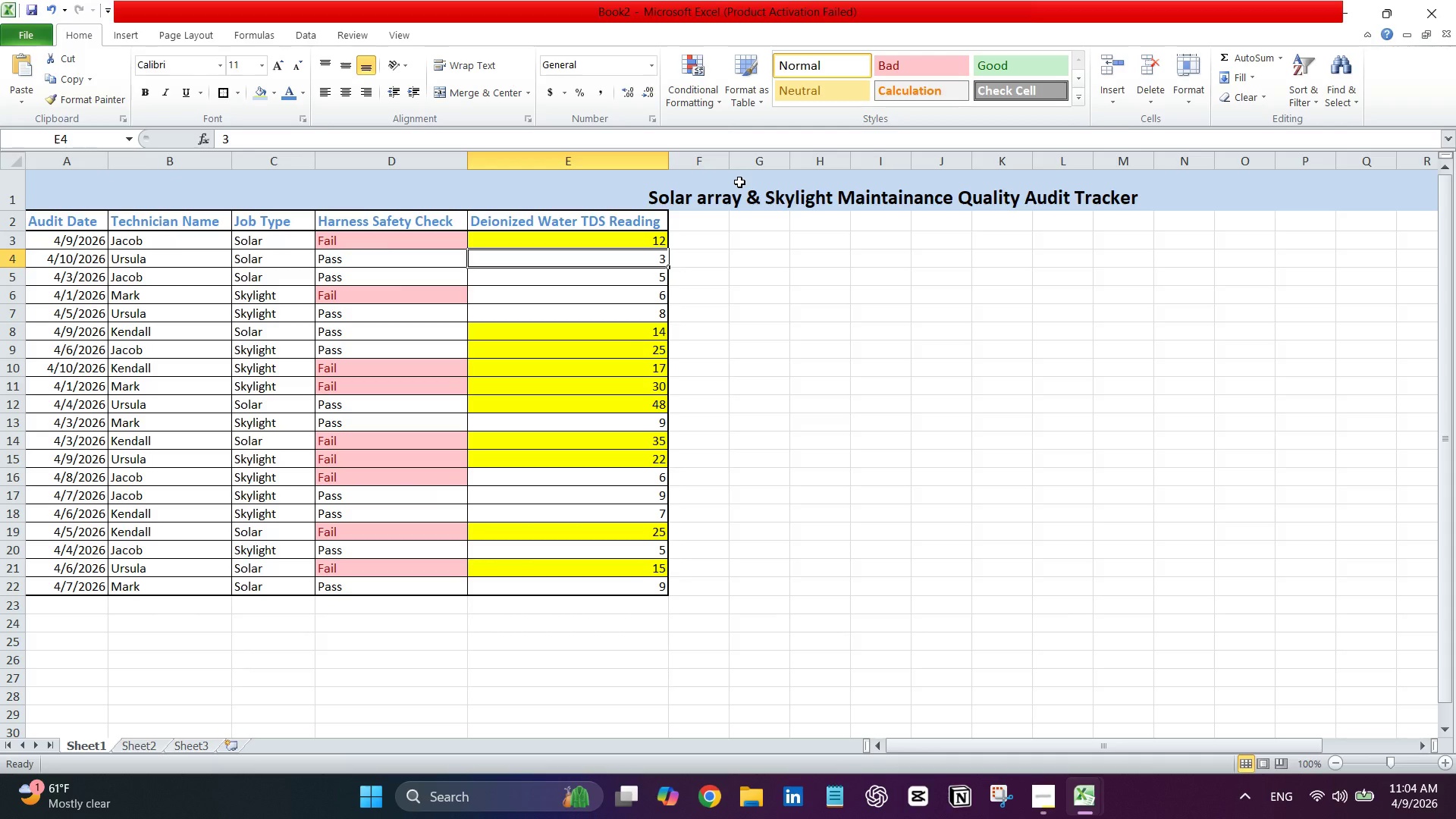 
left_click([741, 181])
 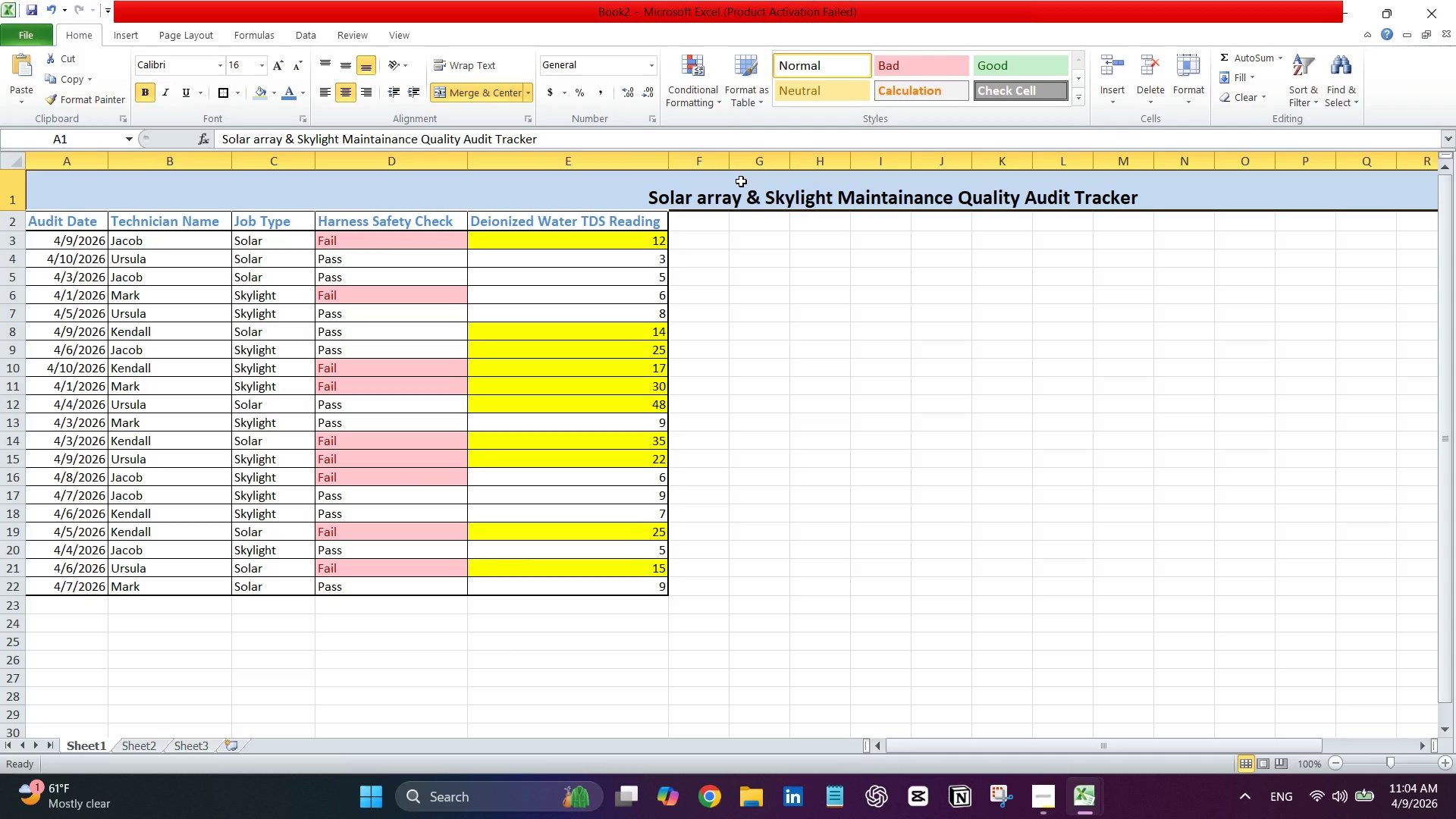 
left_click([743, 184])
 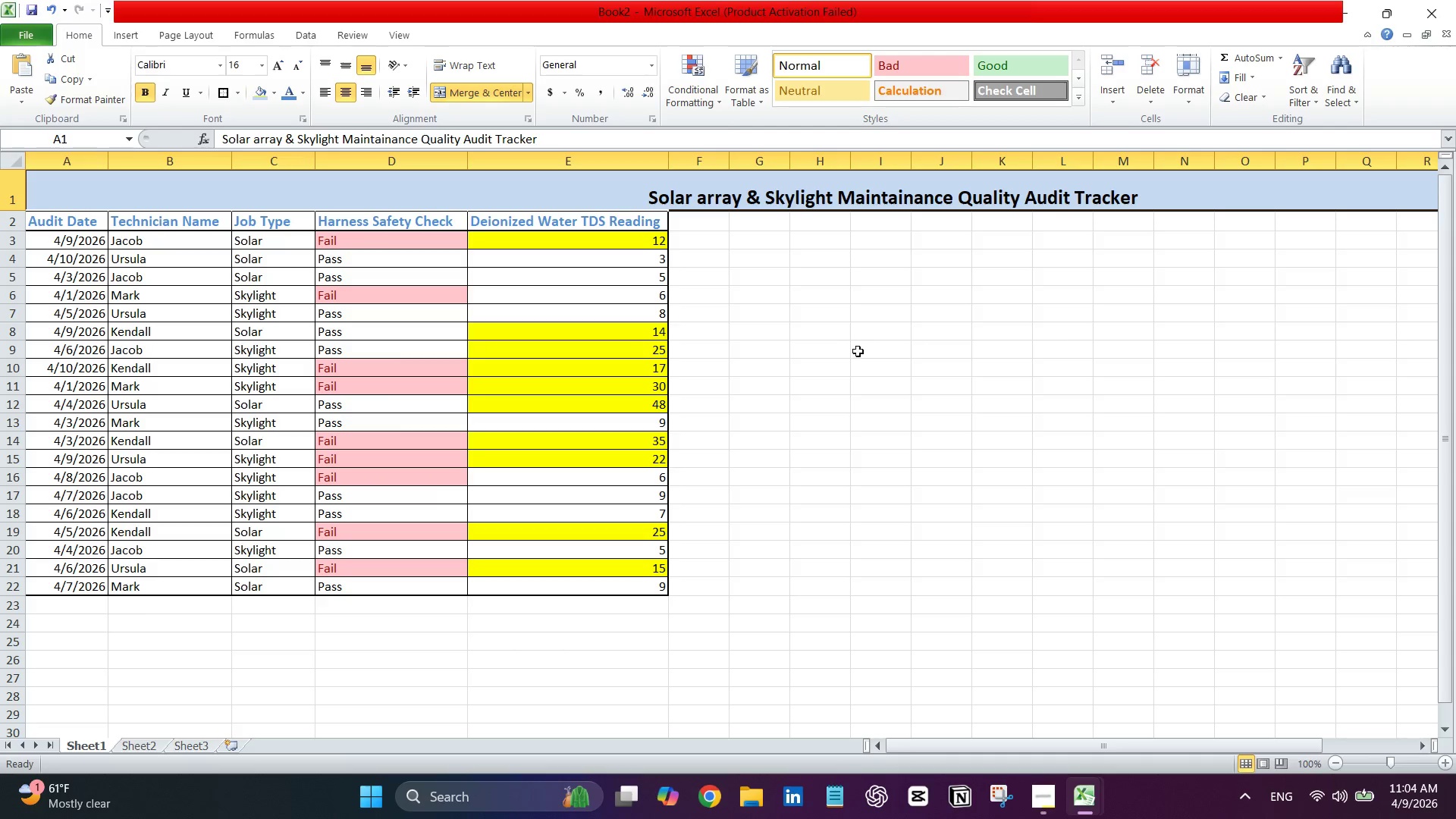 
left_click([864, 340])
 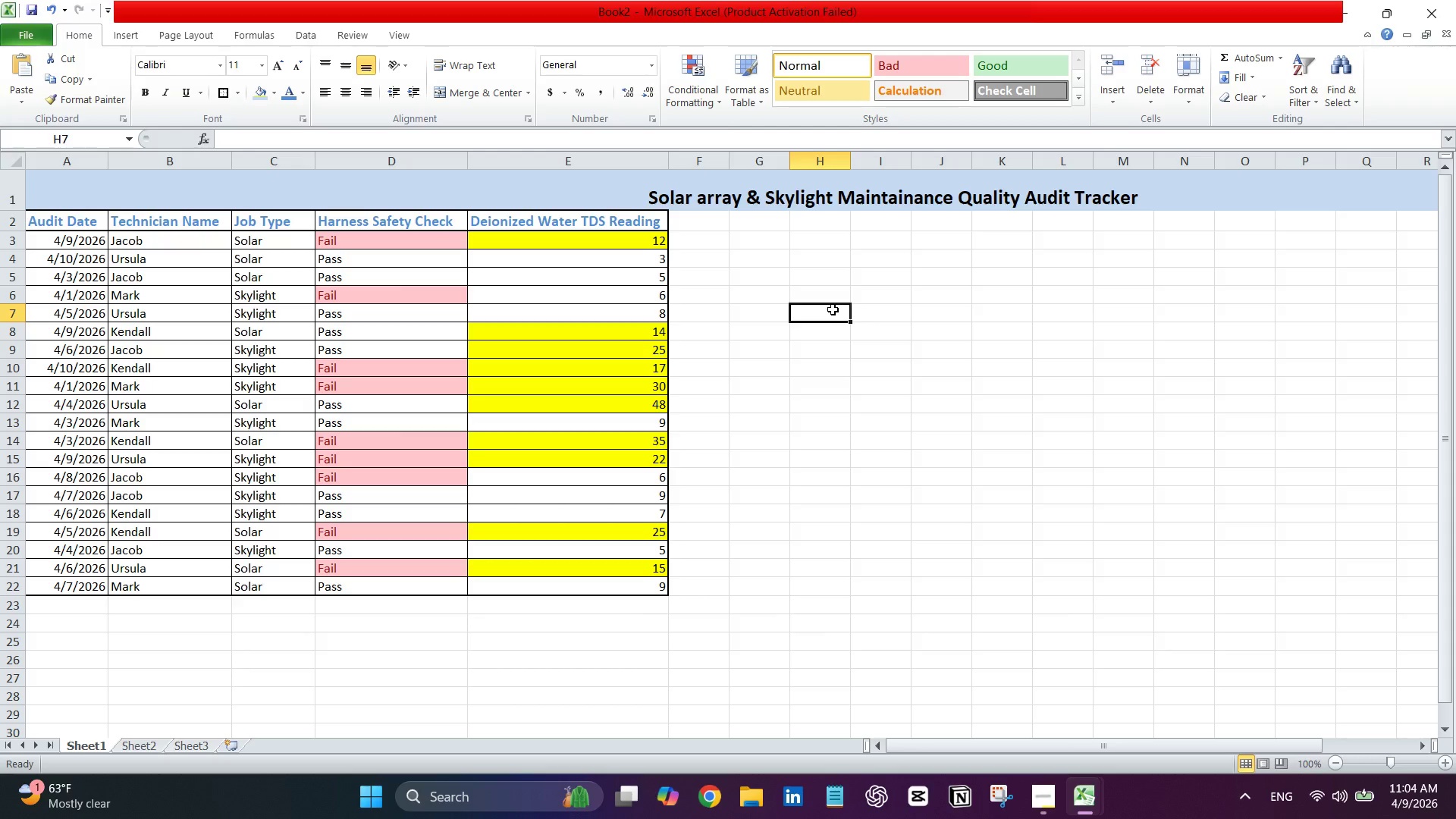 
wait(25.0)
 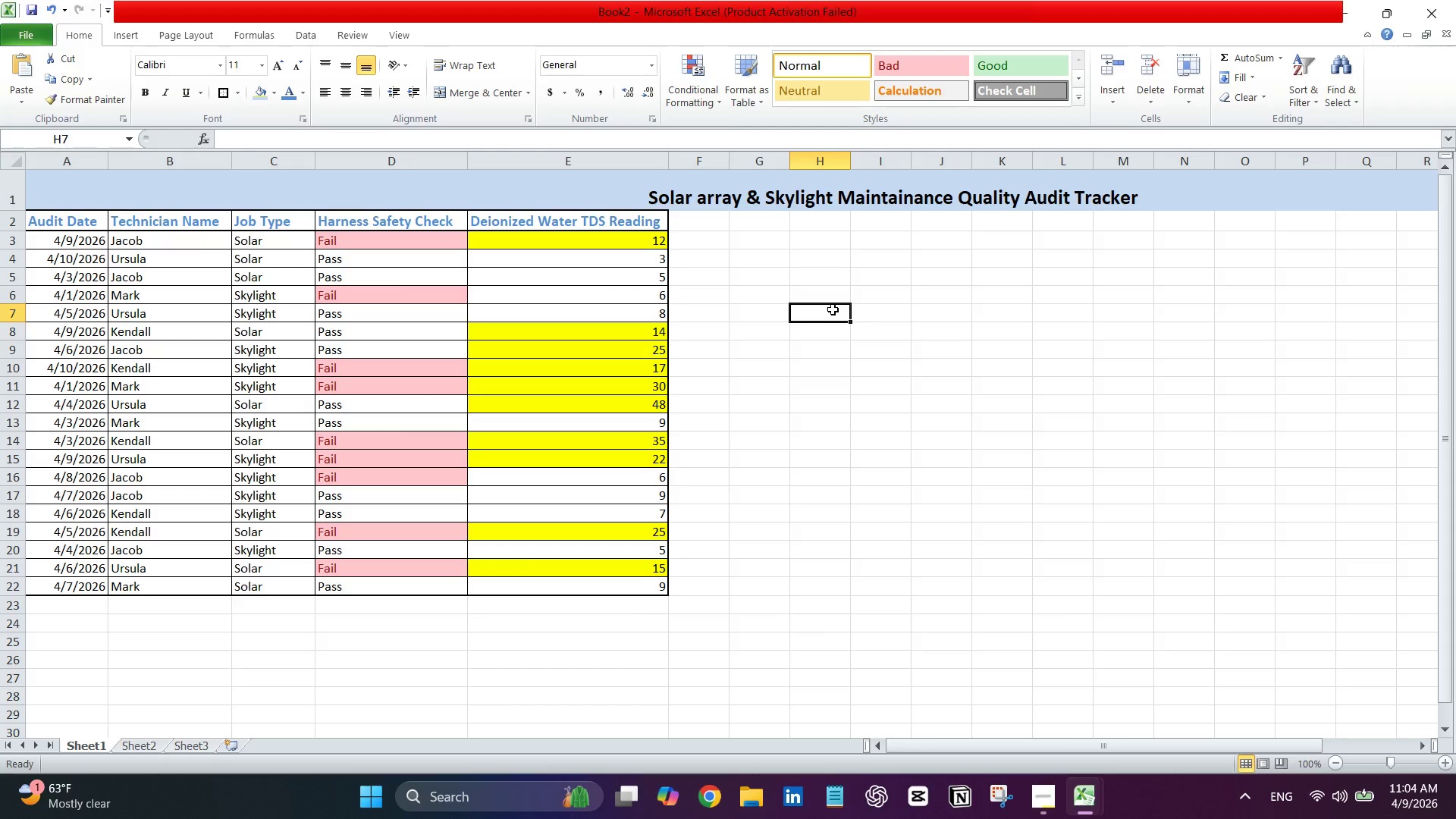 
left_click_drag(start_coordinate=[833, 309], to_coordinate=[883, 394])
 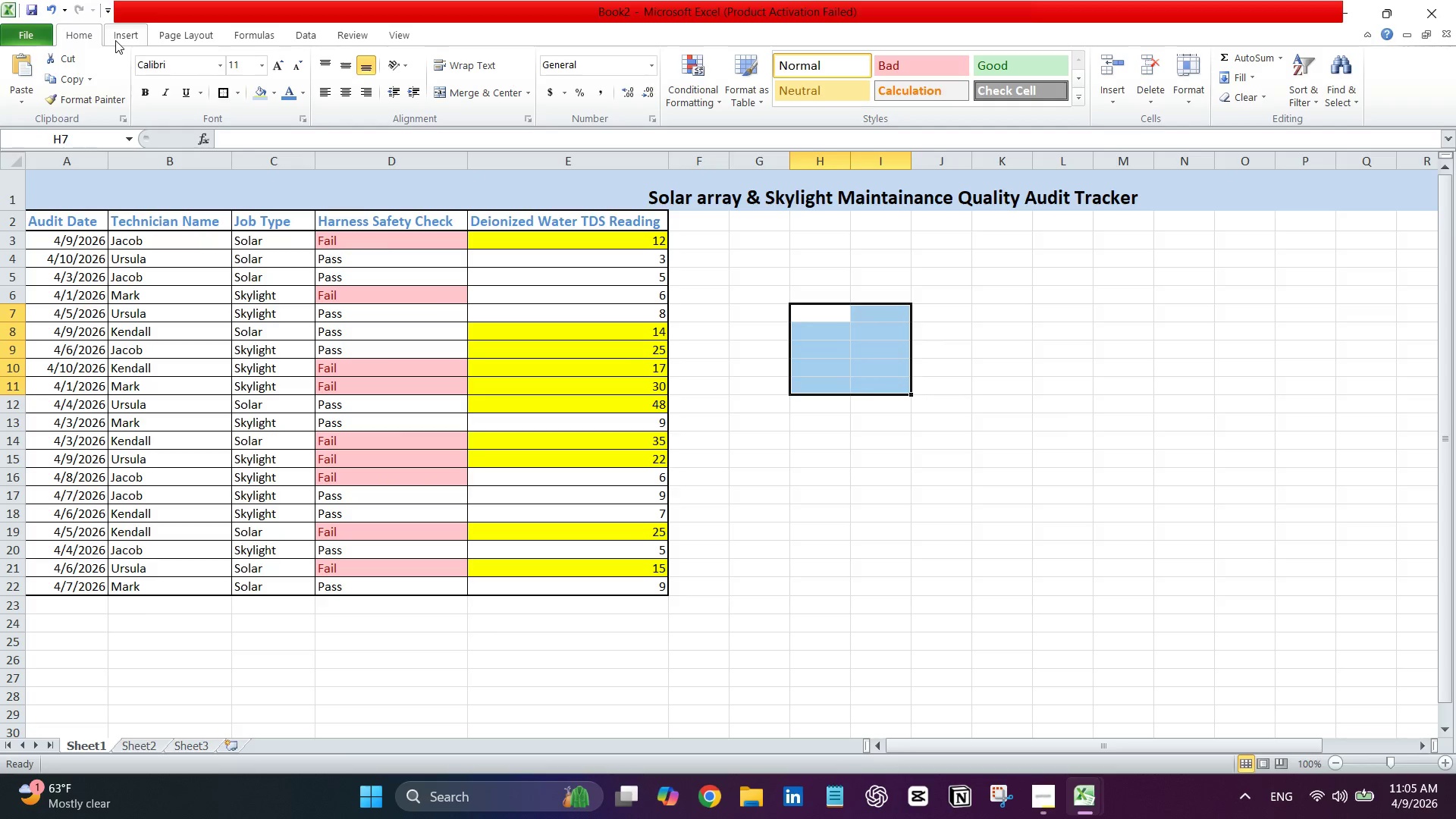 
left_click([115, 40])
 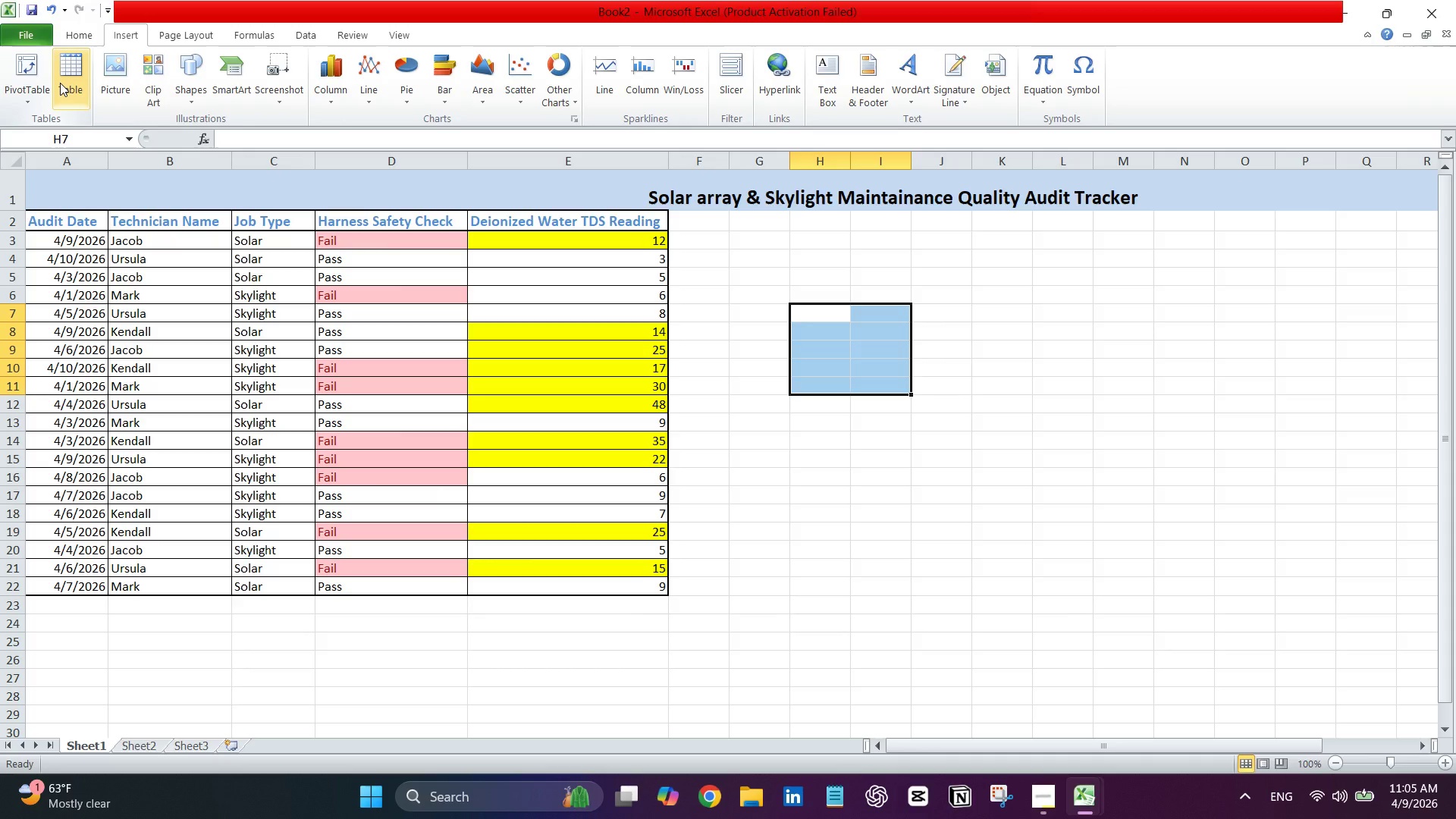 
left_click([60, 83])
 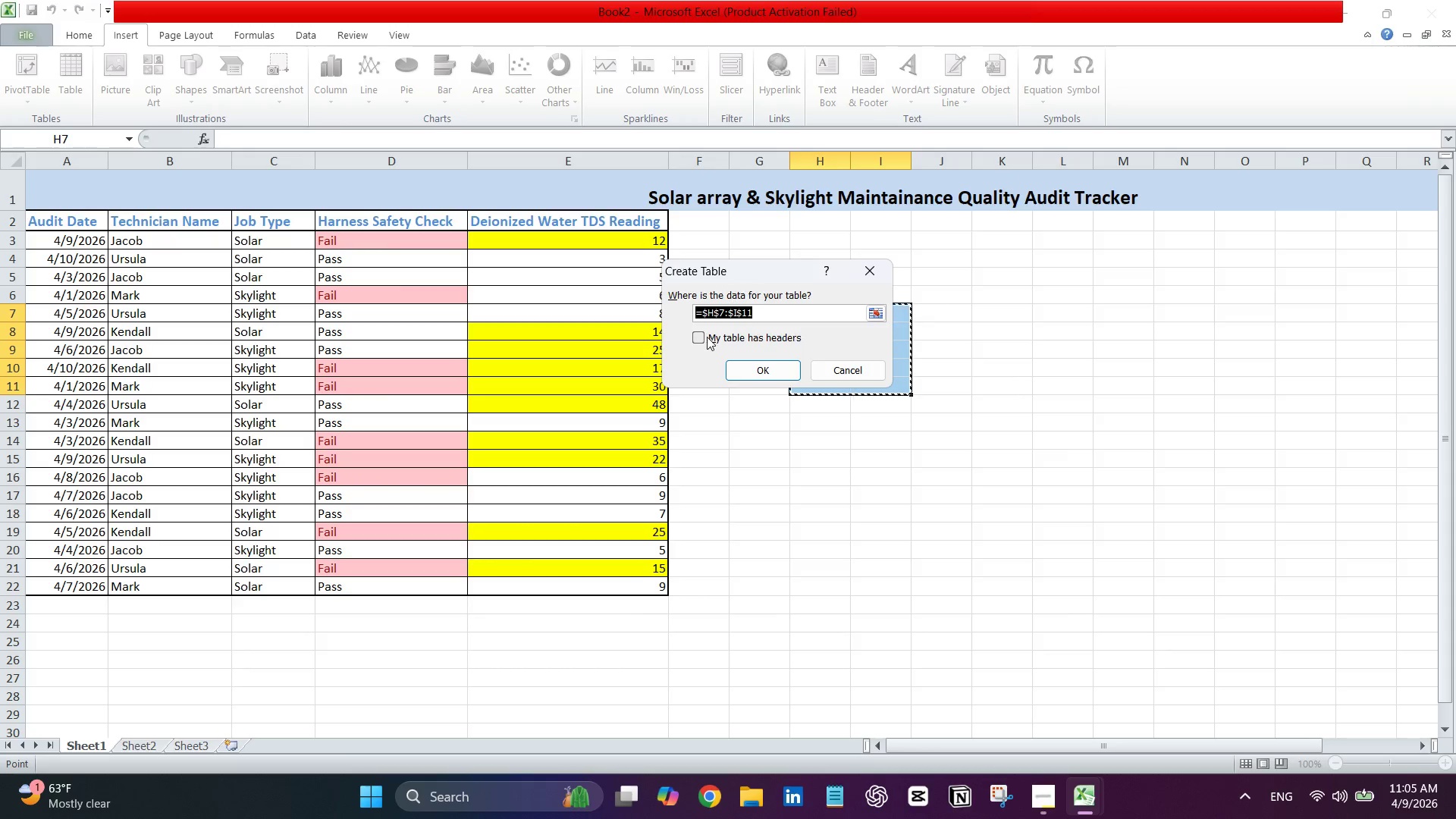 
left_click([756, 370])
 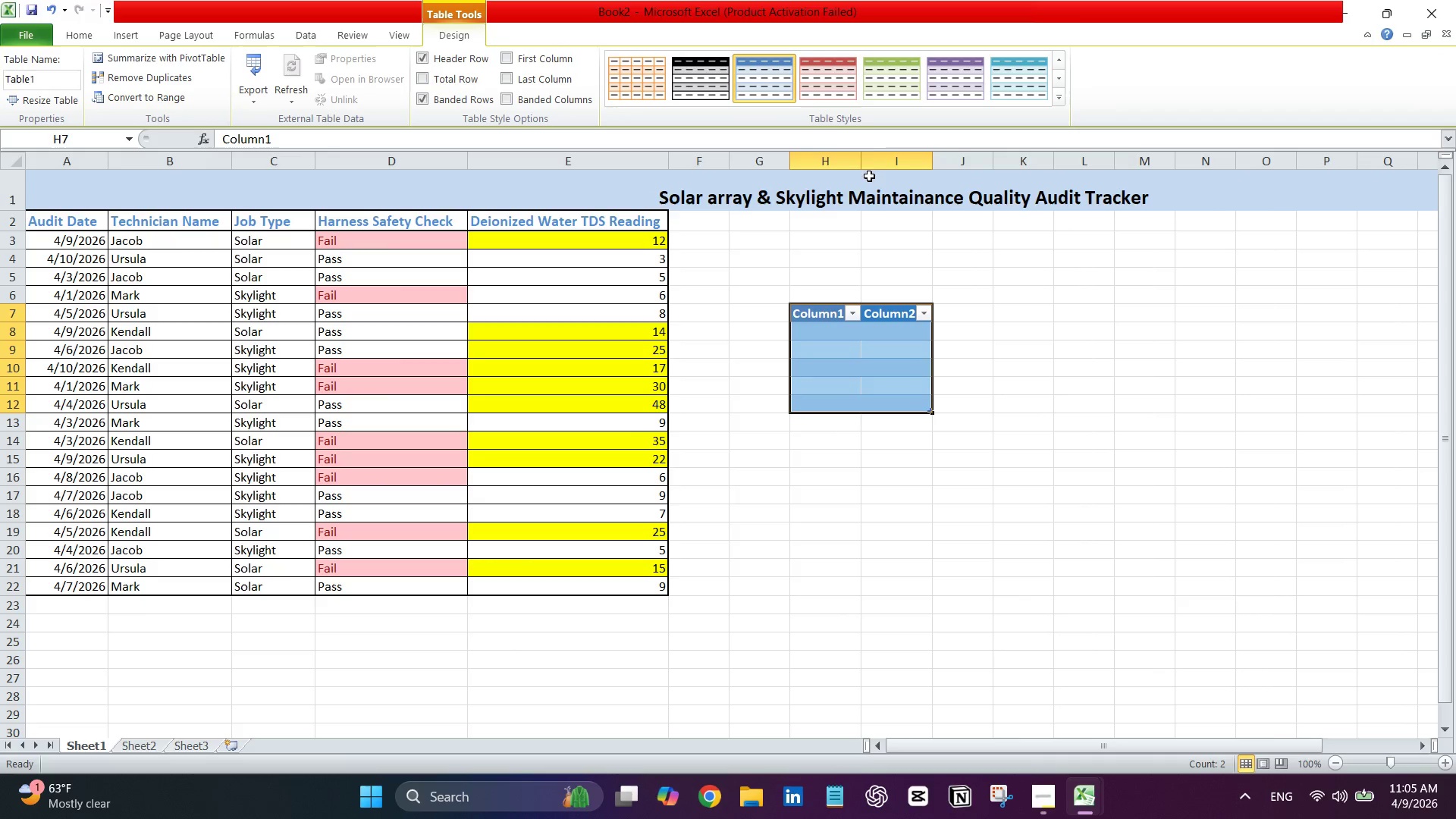 
left_click_drag(start_coordinate=[867, 161], to_coordinate=[912, 161])
 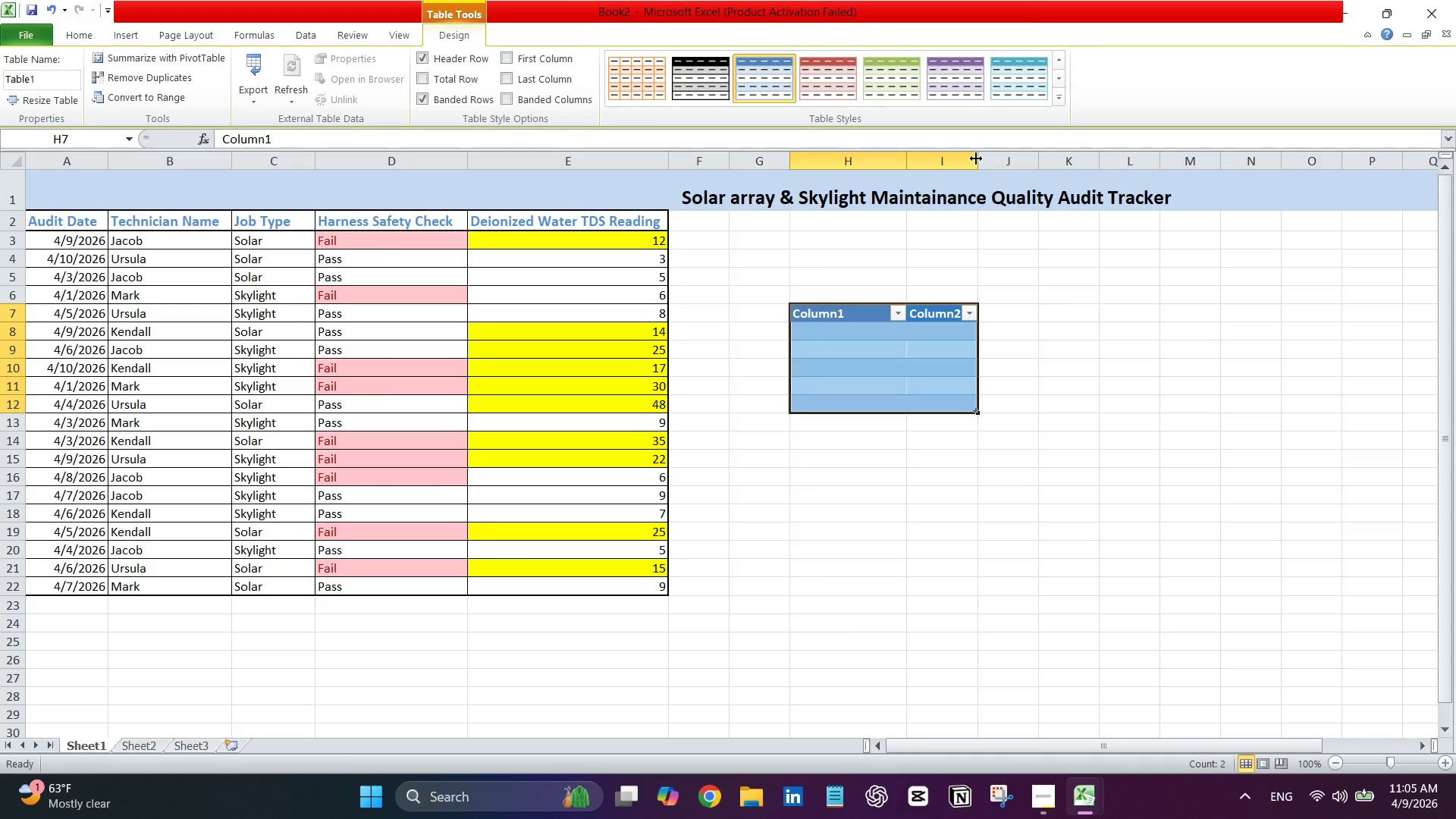 
left_click_drag(start_coordinate=[976, 158], to_coordinate=[1036, 157])
 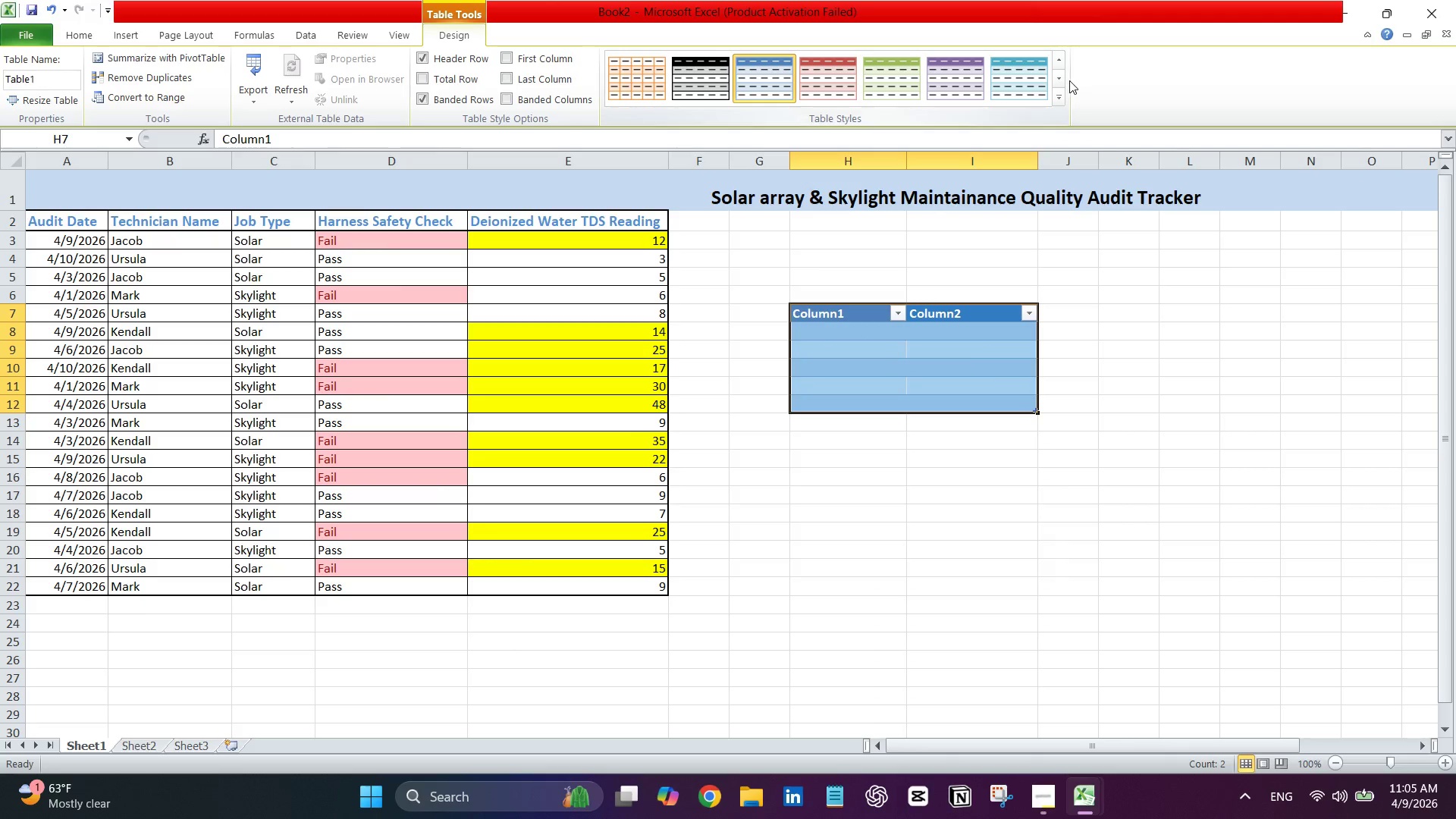 
left_click([1059, 80])
 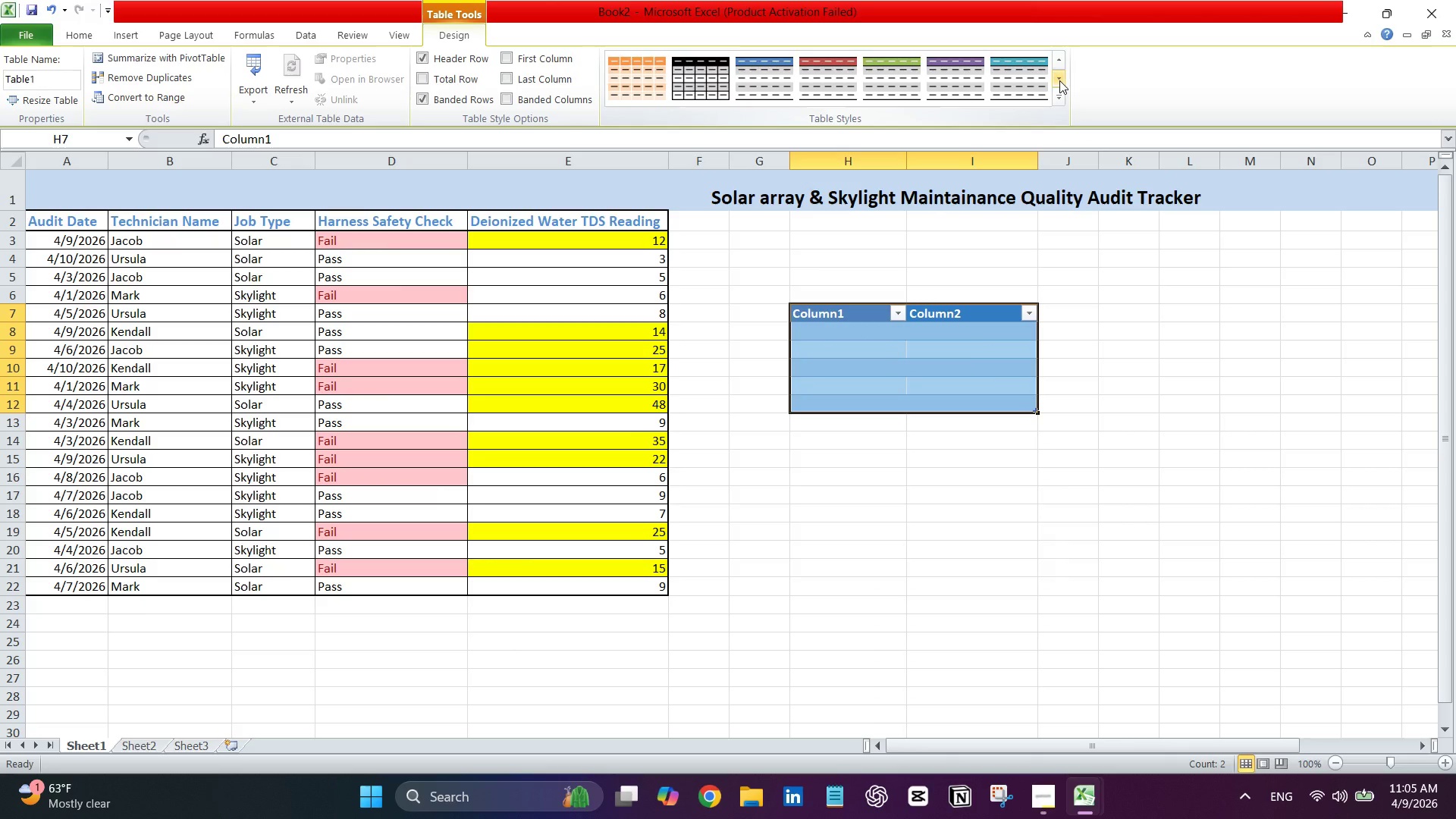 
double_click([1059, 80])
 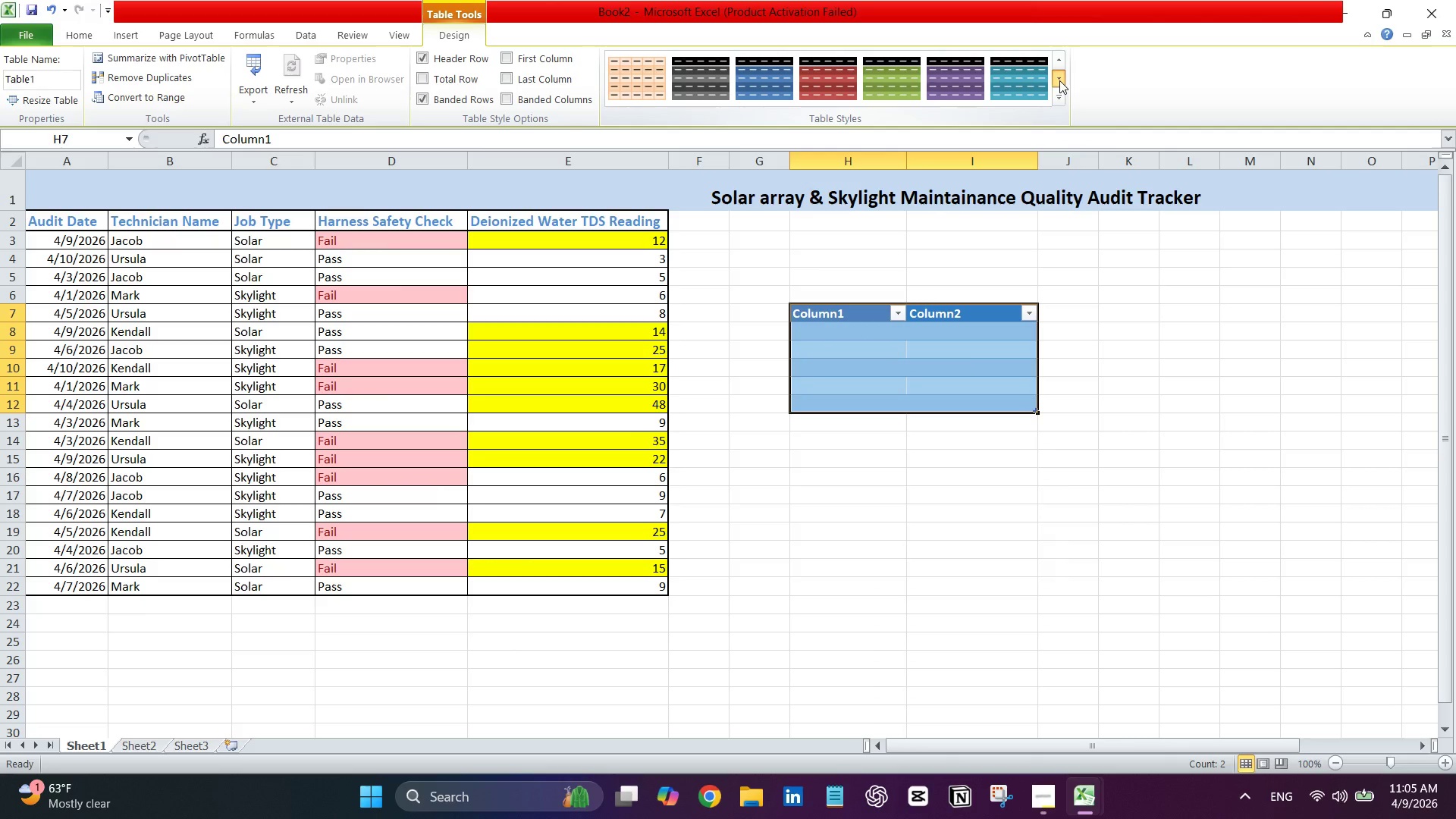 
triple_click([1059, 80])
 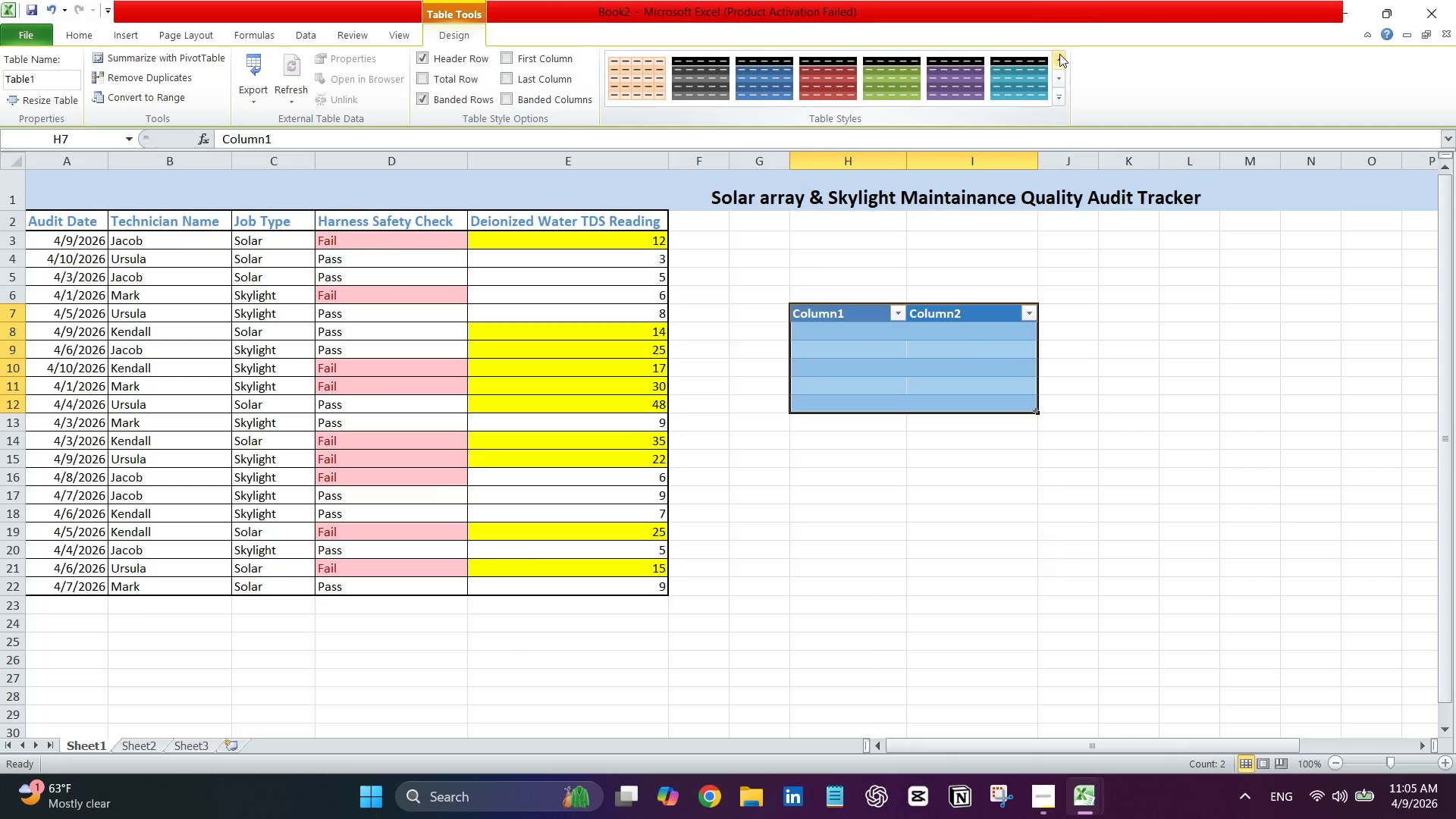 
left_click([1059, 54])
 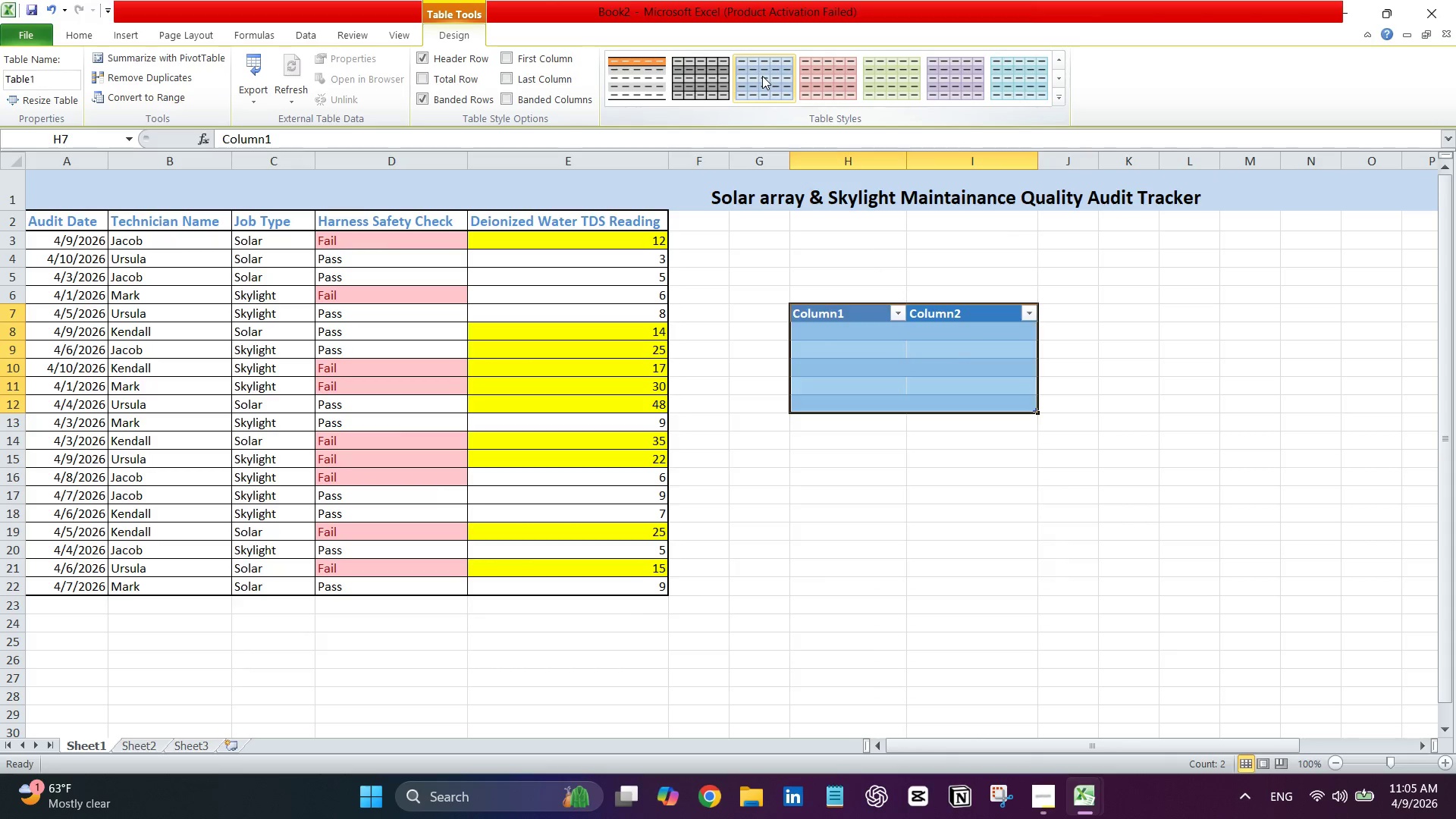 
left_click([762, 76])
 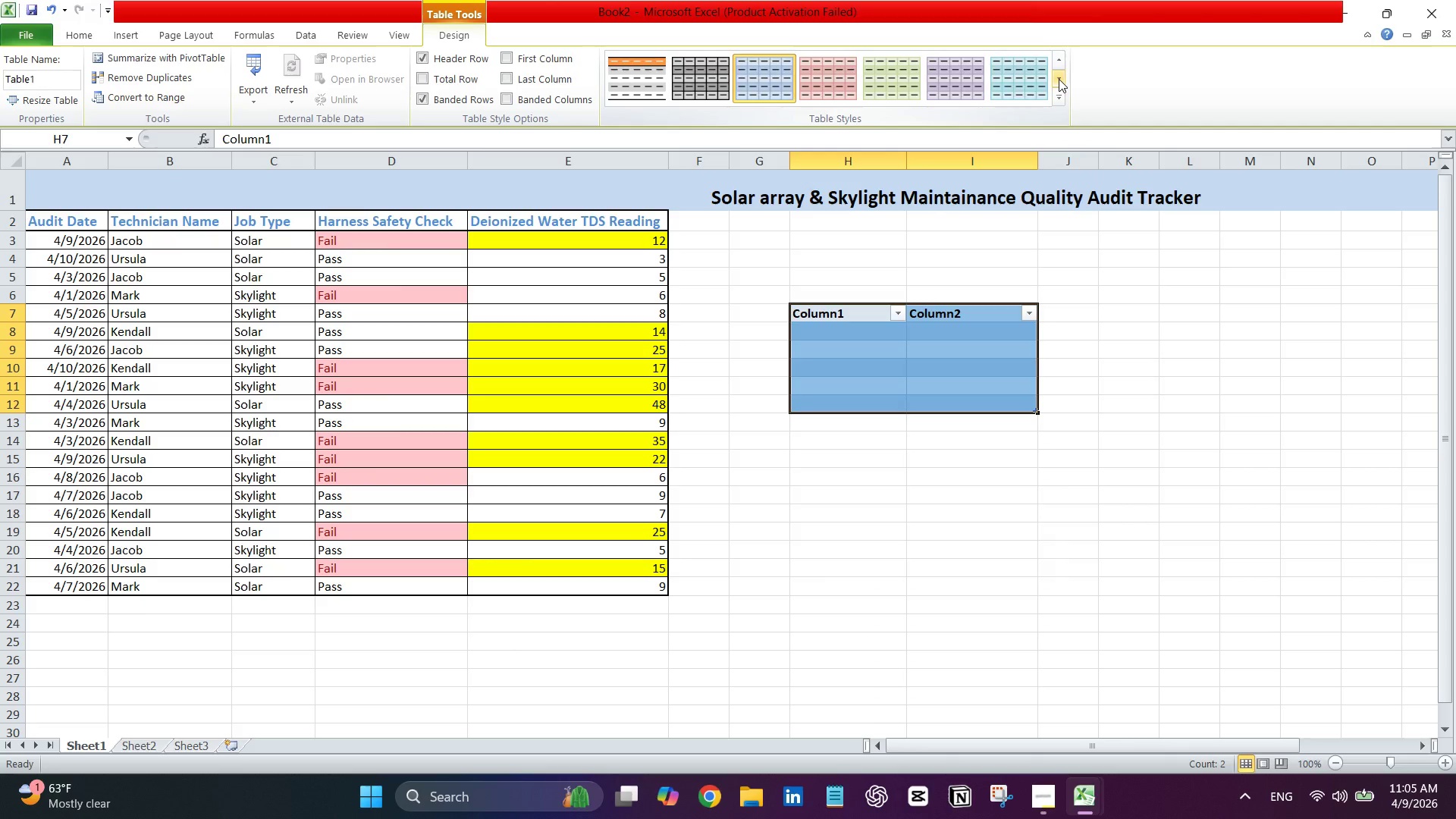 
double_click([1059, 79])
 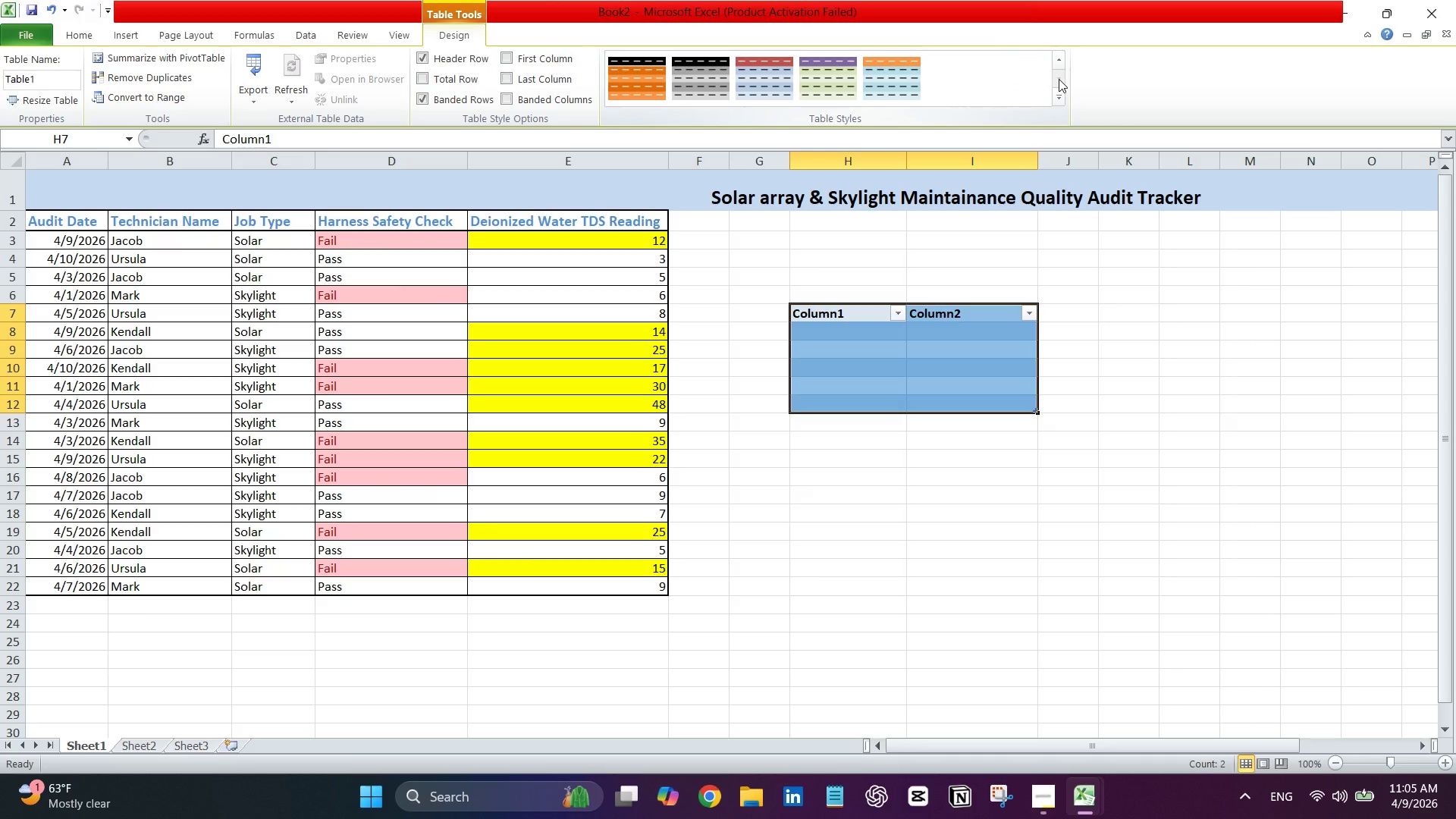 
triple_click([1059, 79])
 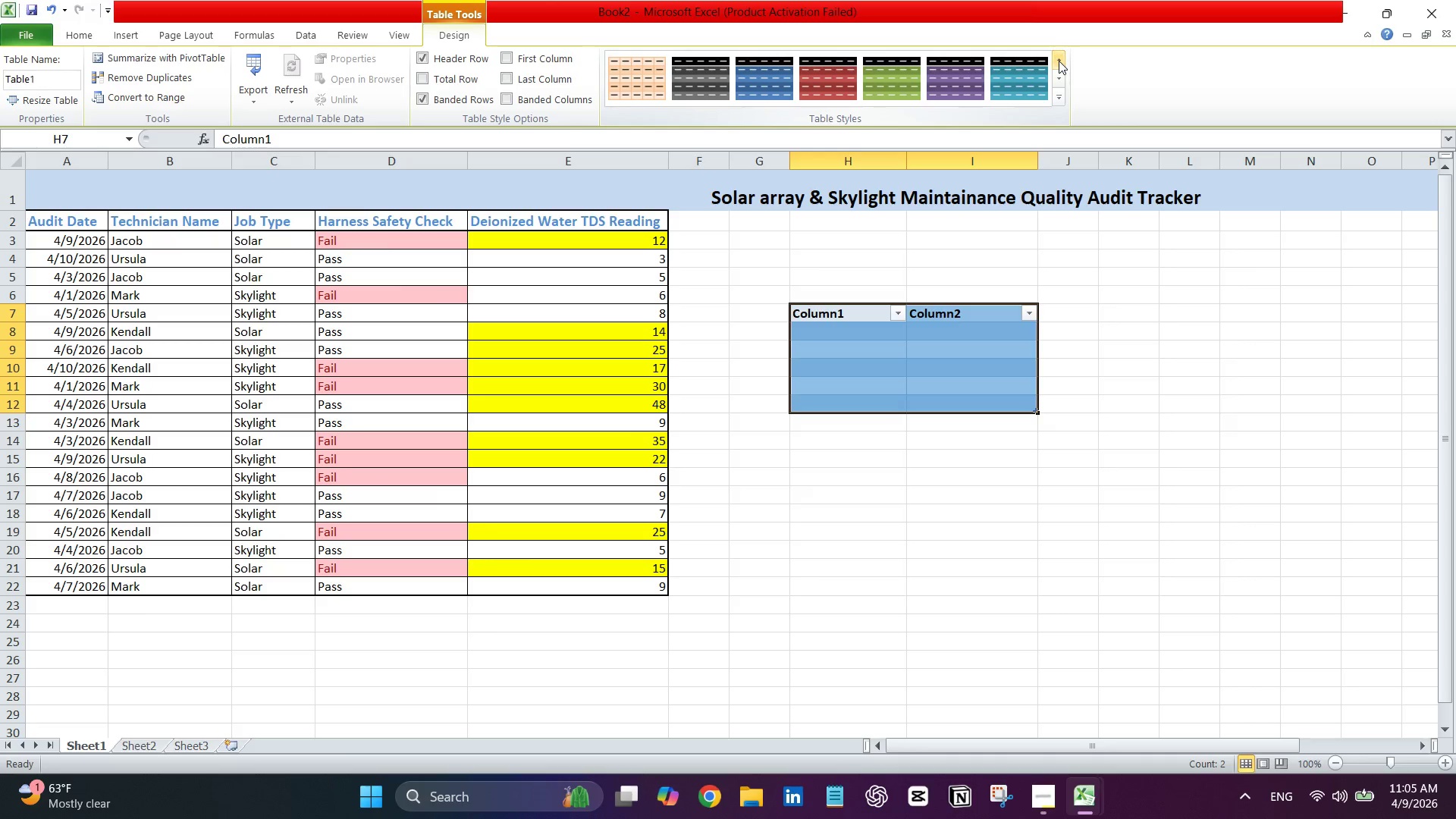 
double_click([1059, 61])
 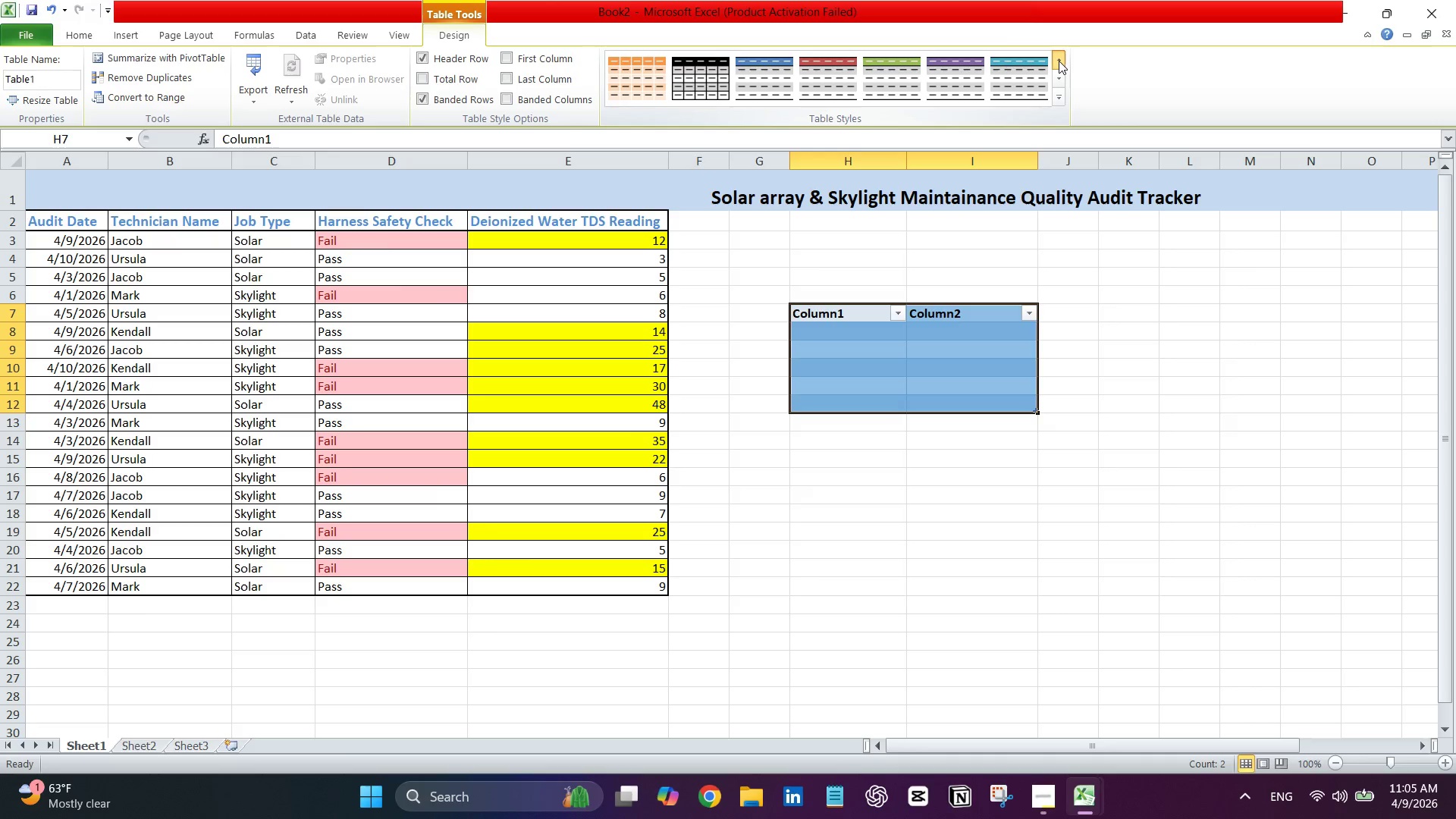 
triple_click([1059, 61])
 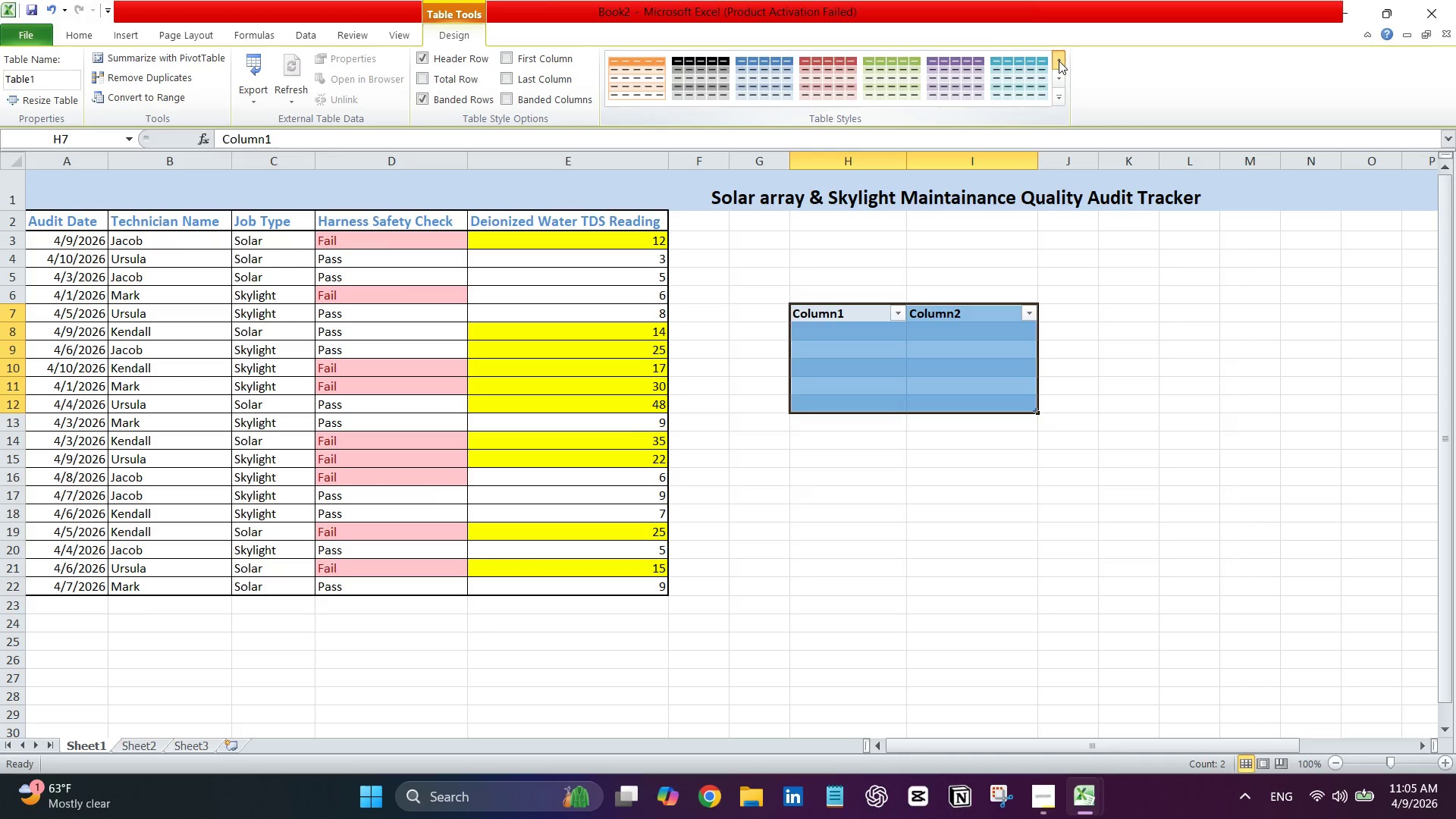 
triple_click([1059, 61])
 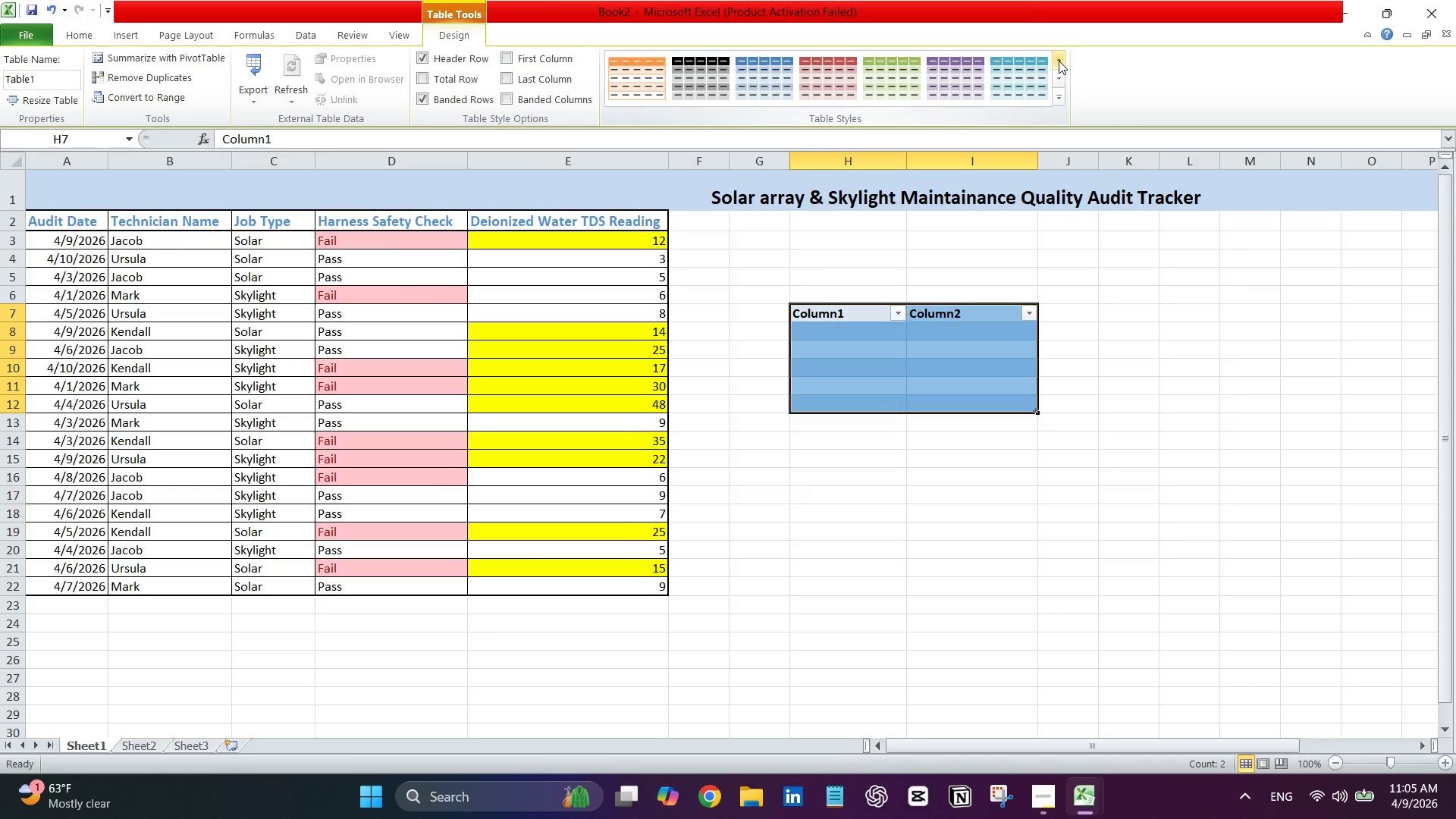 
triple_click([1059, 61])
 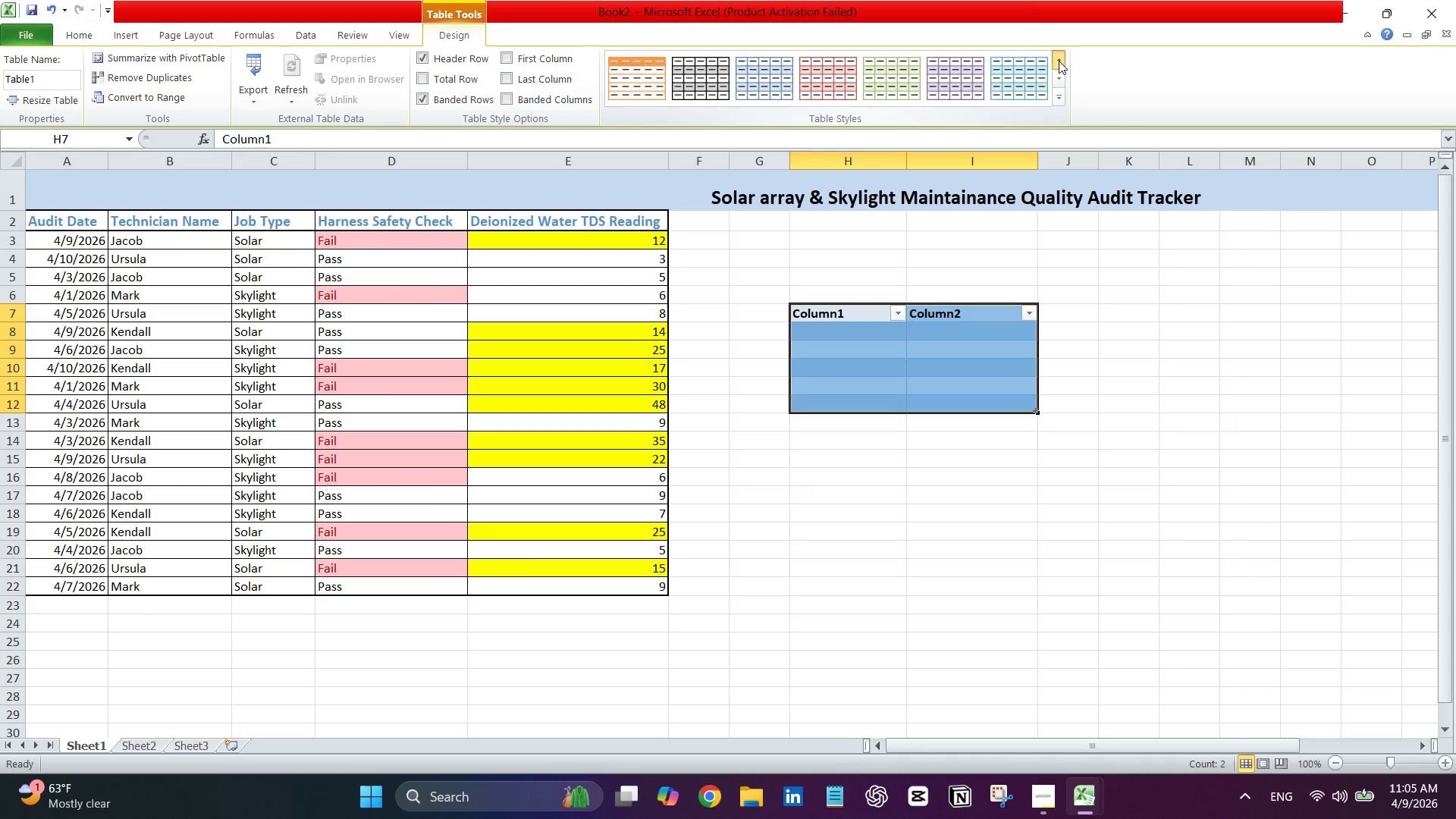 
triple_click([1059, 61])
 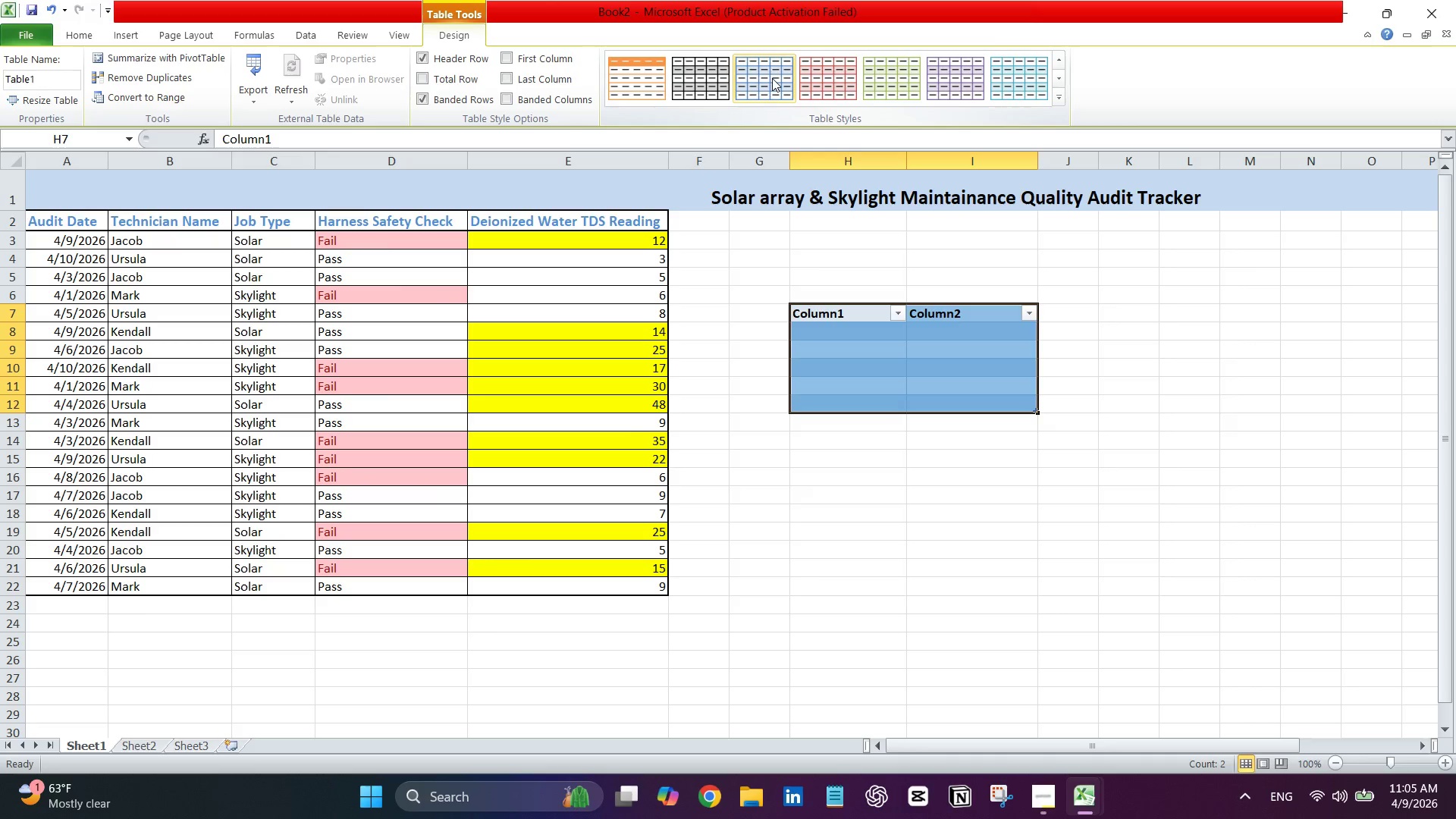 
left_click([771, 81])
 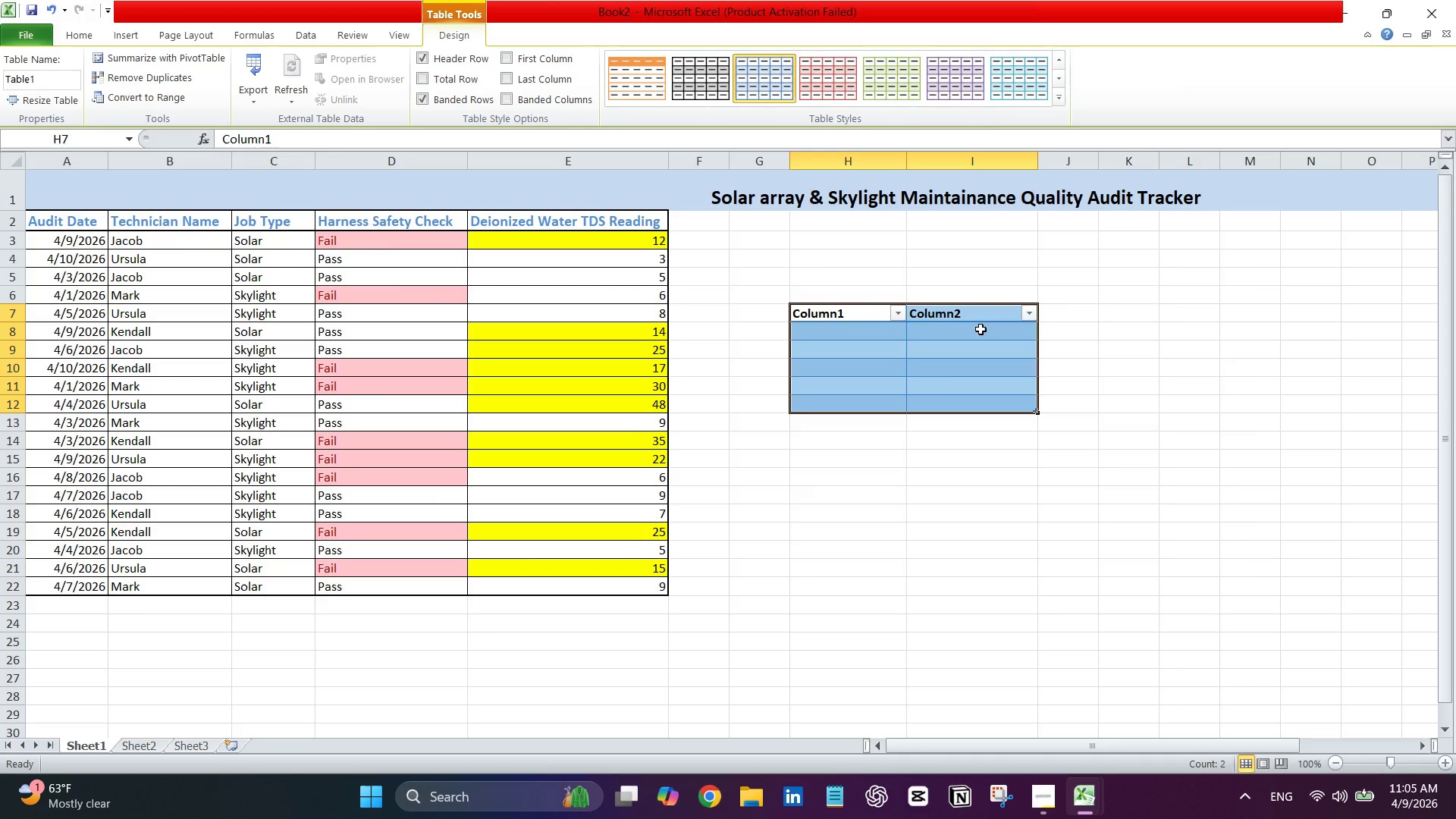 
left_click([918, 380])
 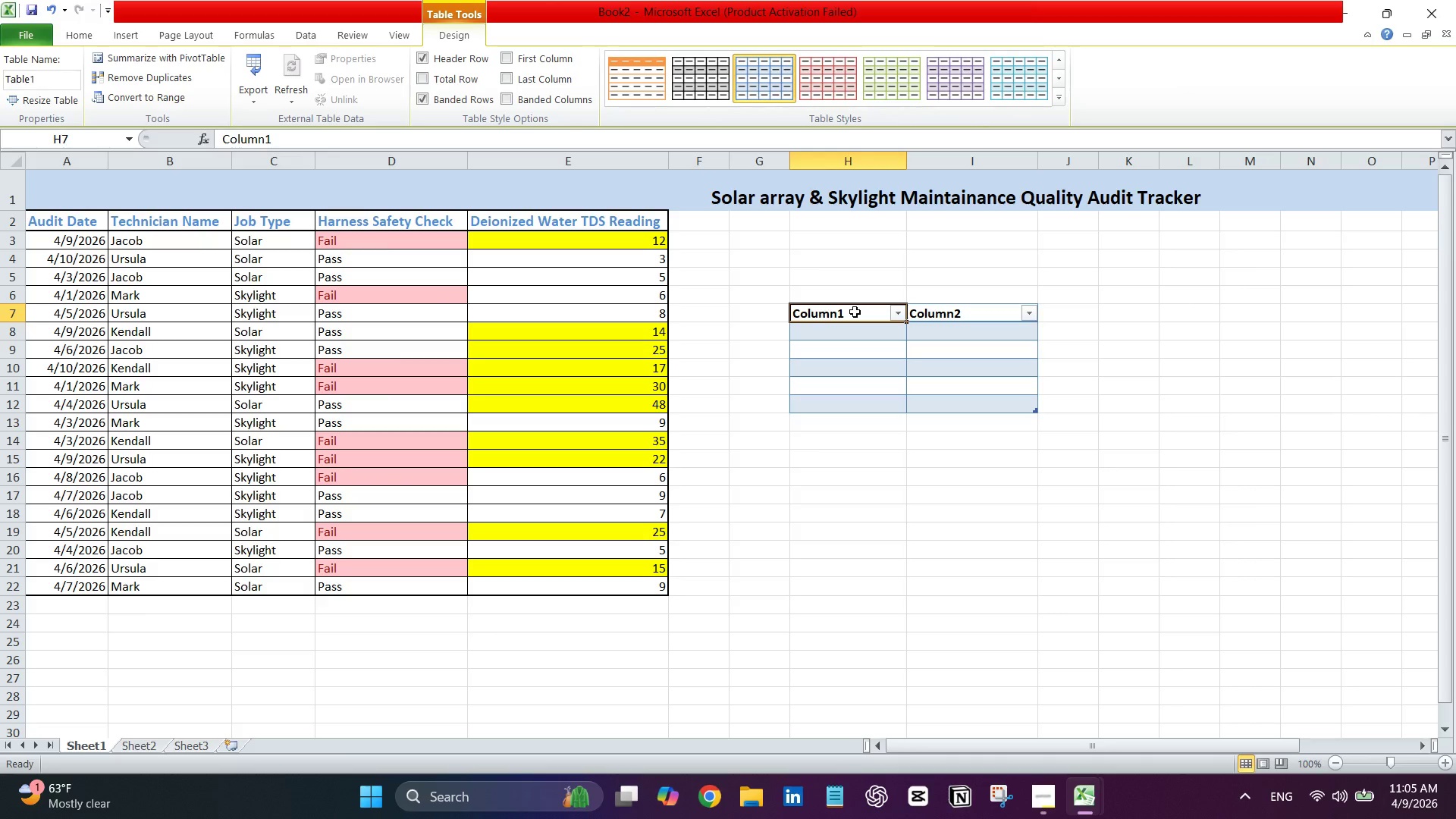 
double_click([855, 312])
 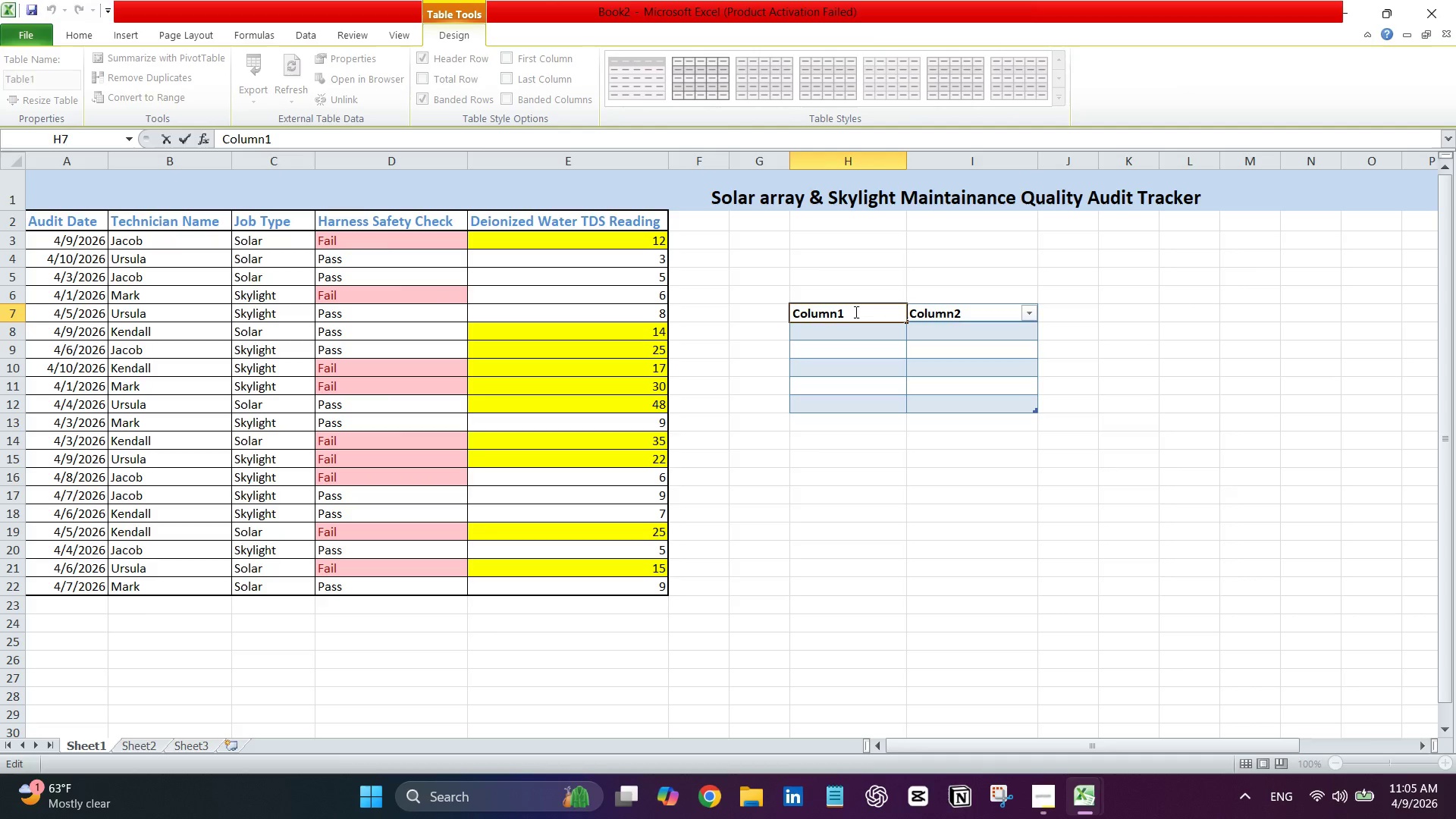 
triple_click([855, 312])
 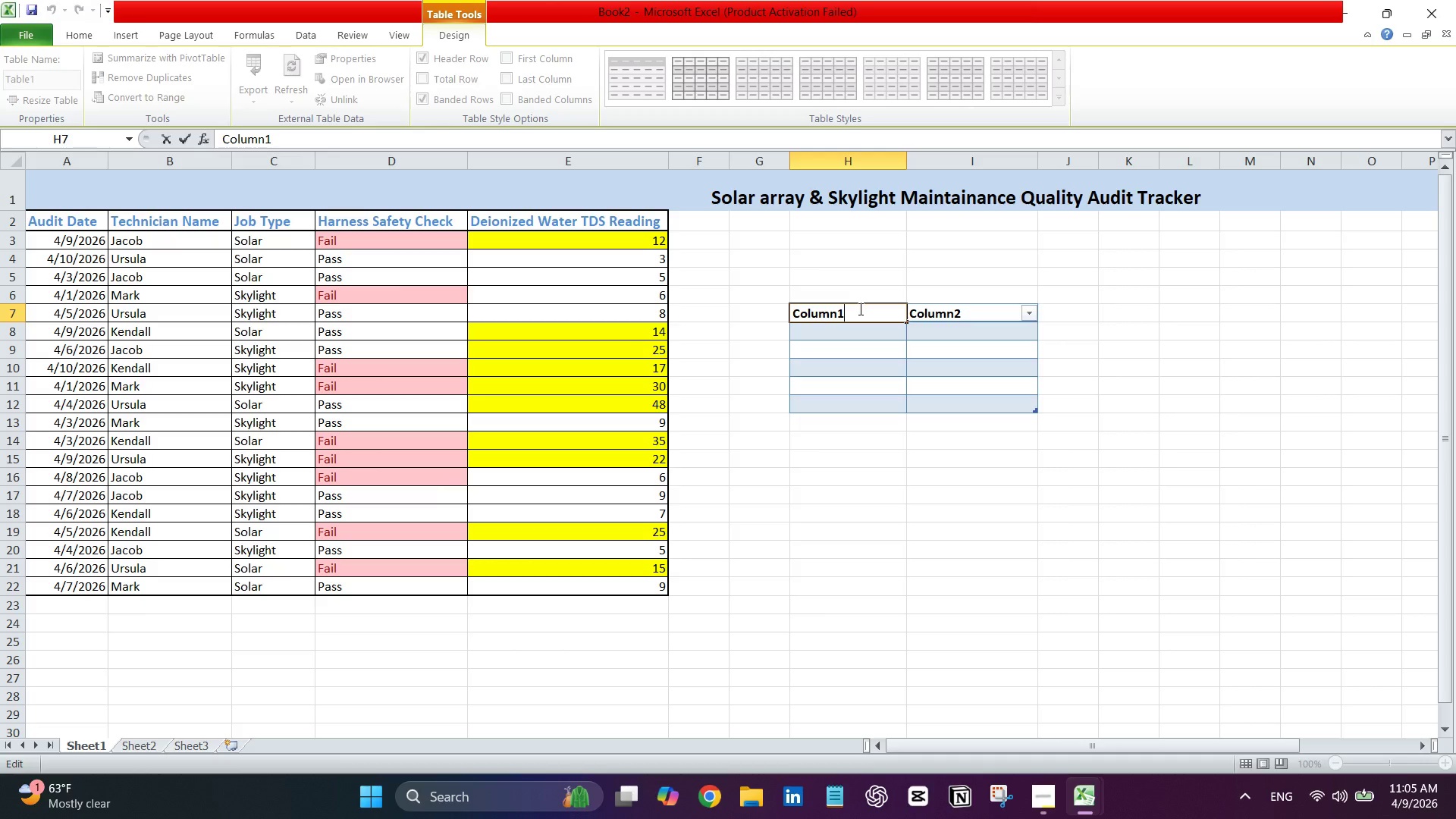 
key(Backspace)
key(Backspace)
key(Backspace)
key(Backspace)
key(Backspace)
key(Backspace)
key(Backspace)
type(Performance Summary )
 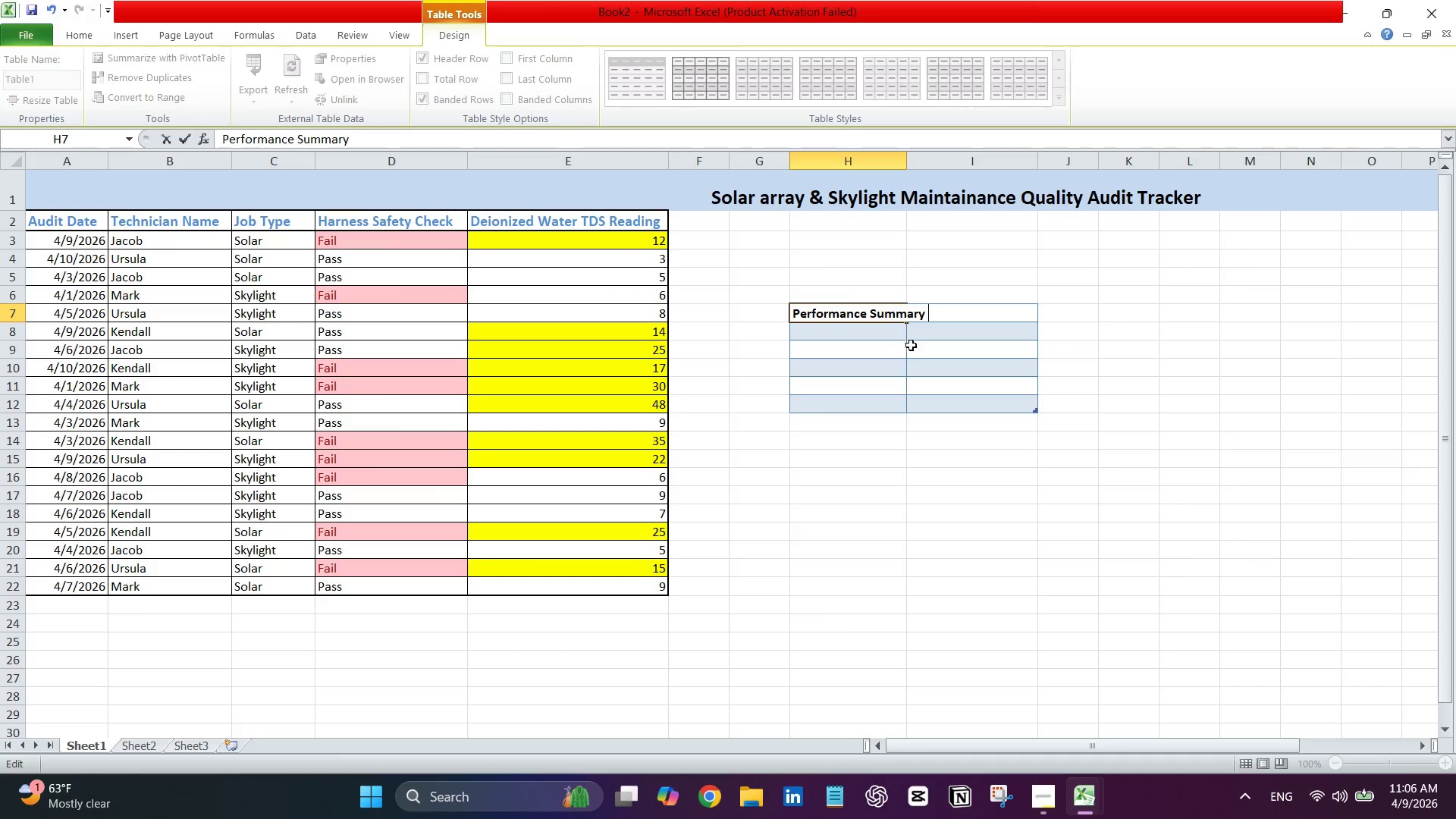 
left_click([924, 368])
 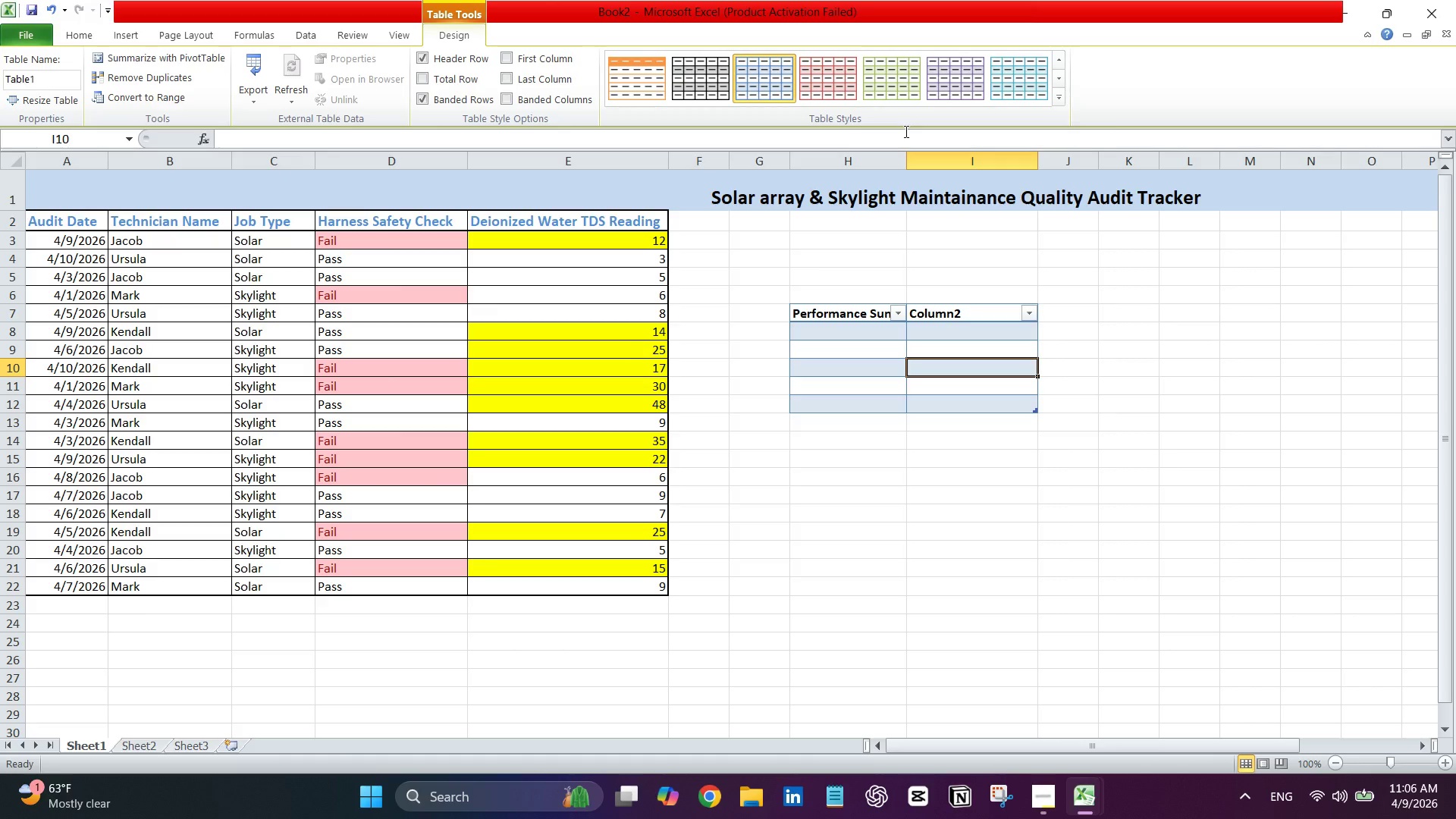 
left_click_drag(start_coordinate=[905, 158], to_coordinate=[951, 159])
 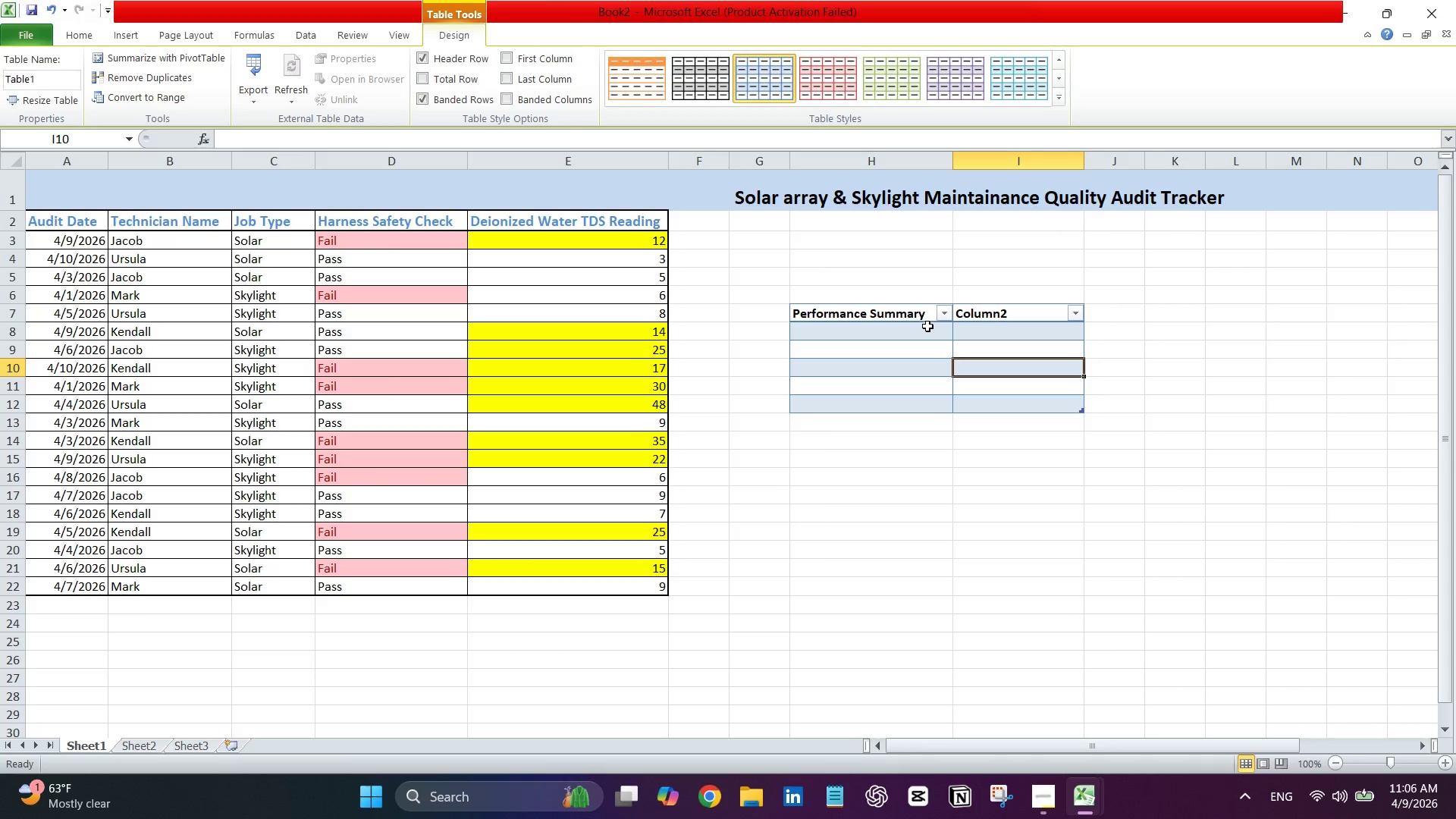 
left_click([927, 326])
 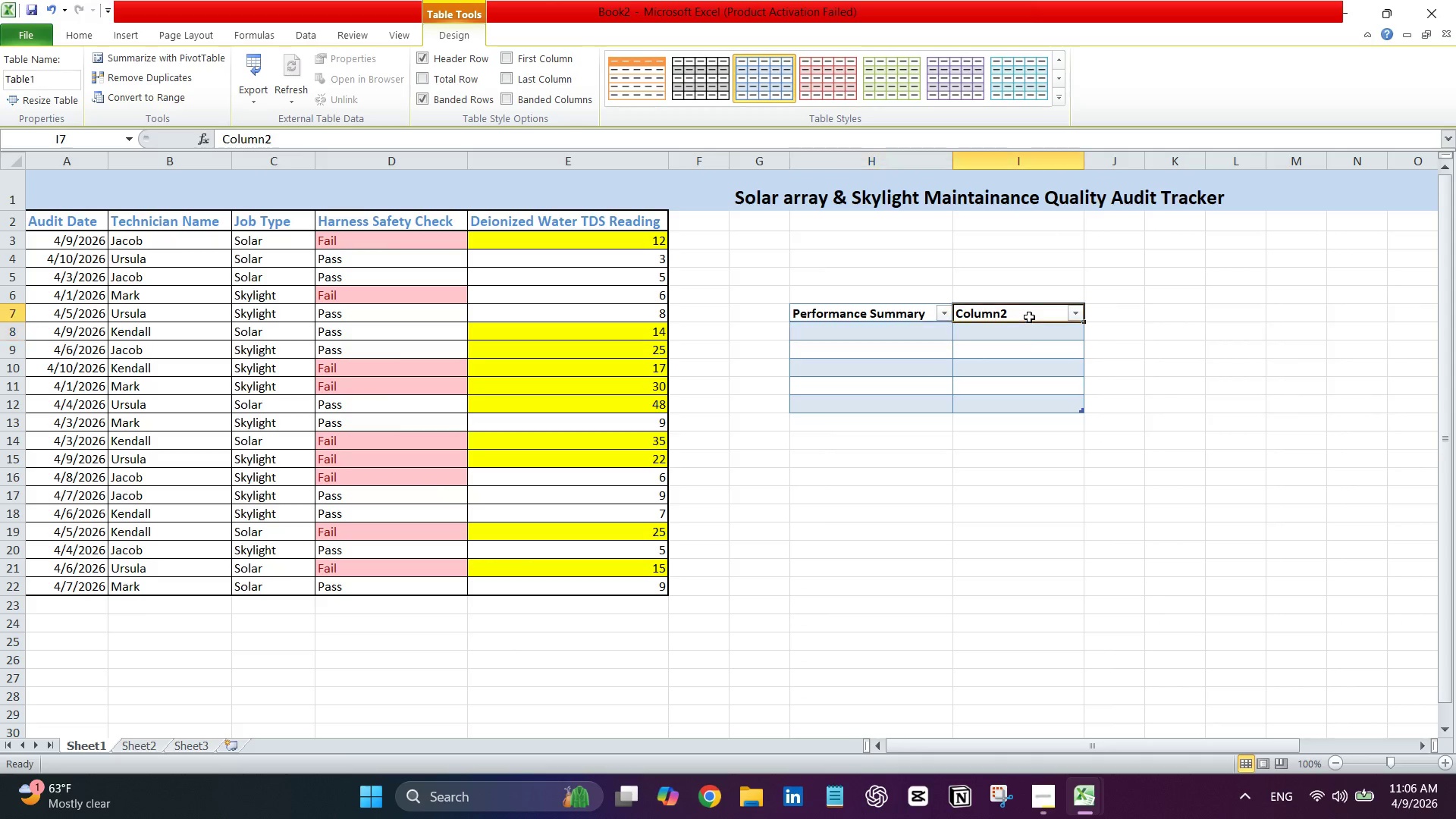 
double_click([1029, 317])
 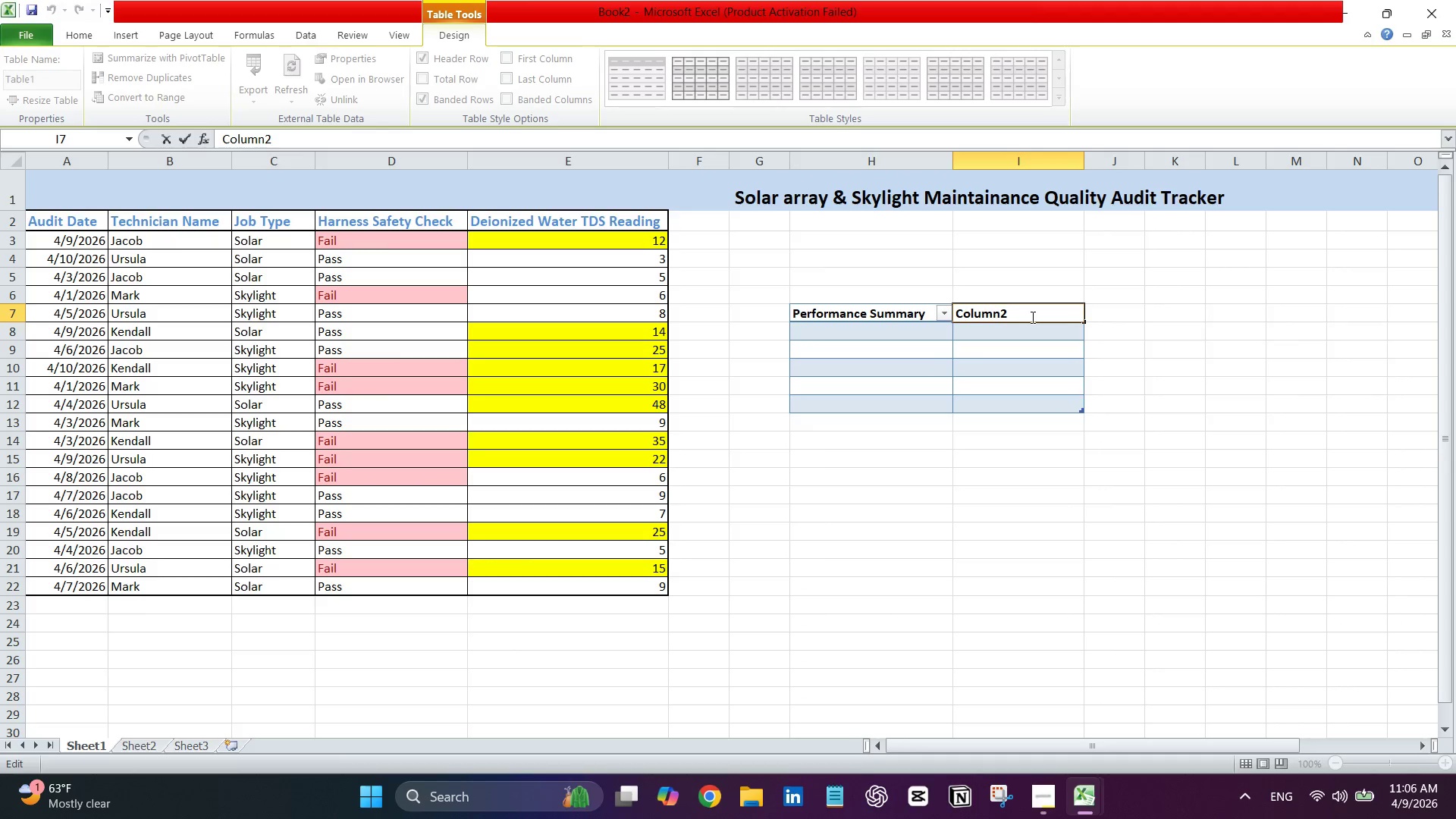 
left_click_drag(start_coordinate=[1031, 317], to_coordinate=[957, 315])
 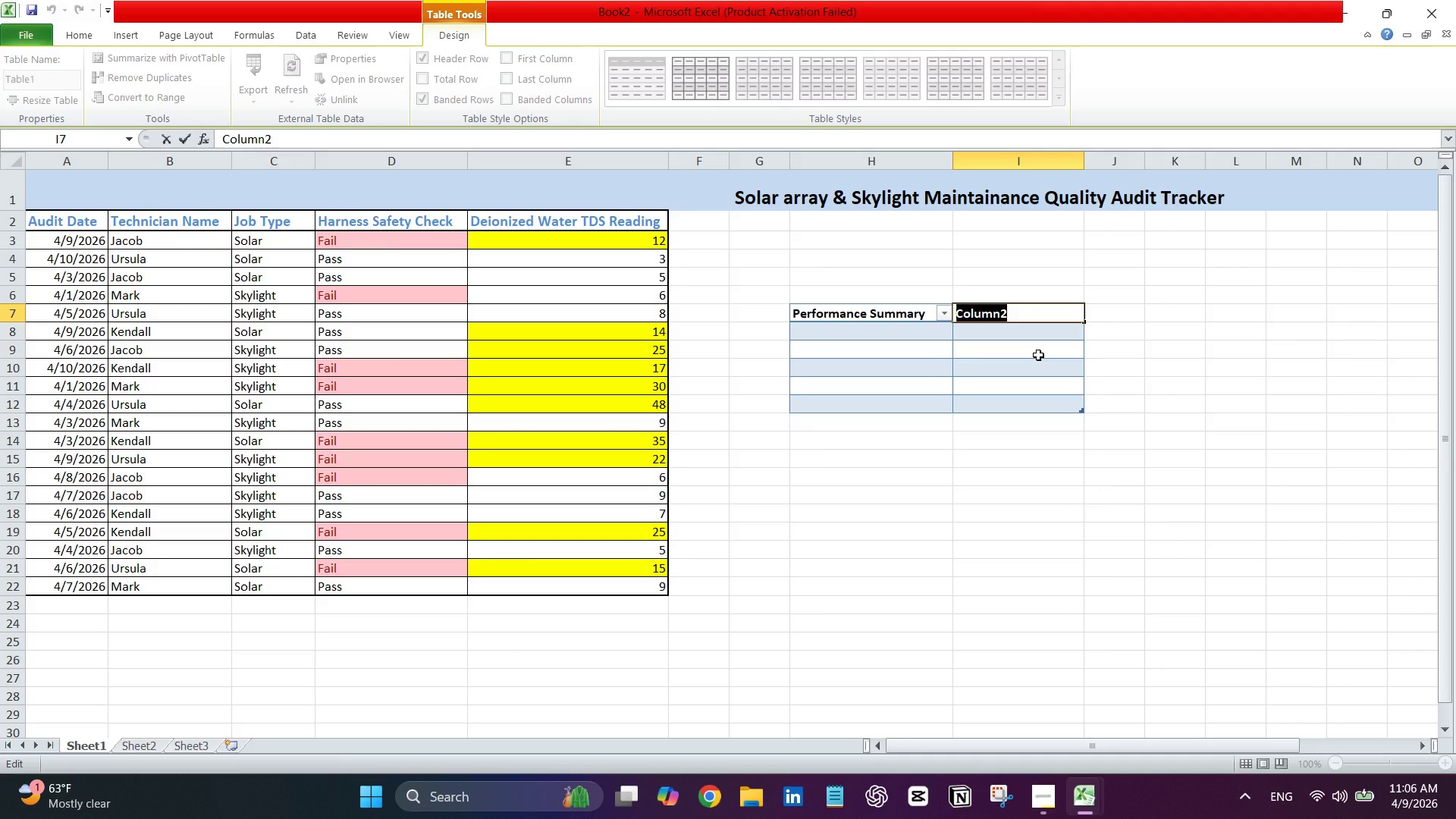 
type(Amount)
 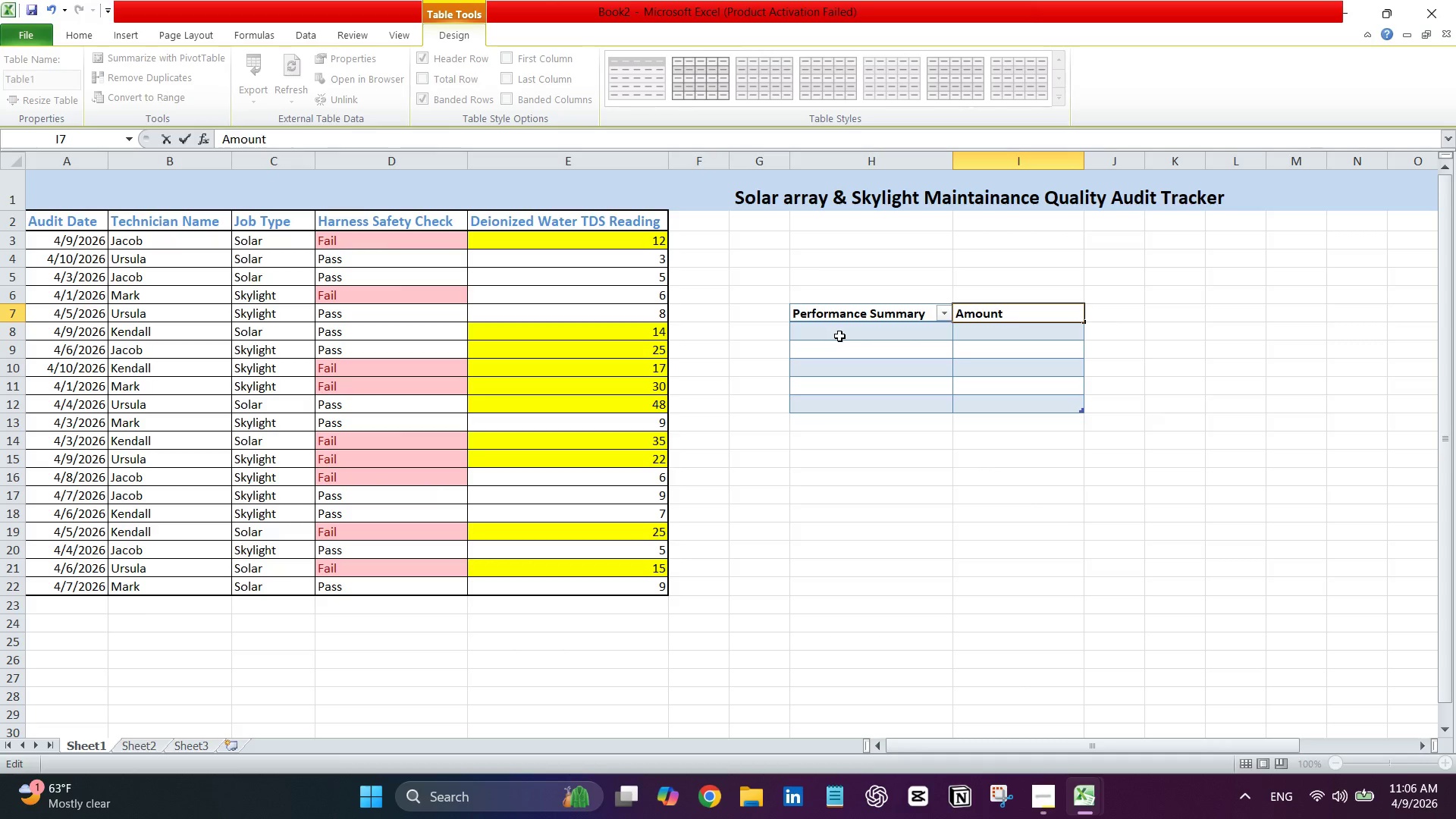 
left_click([848, 334])
 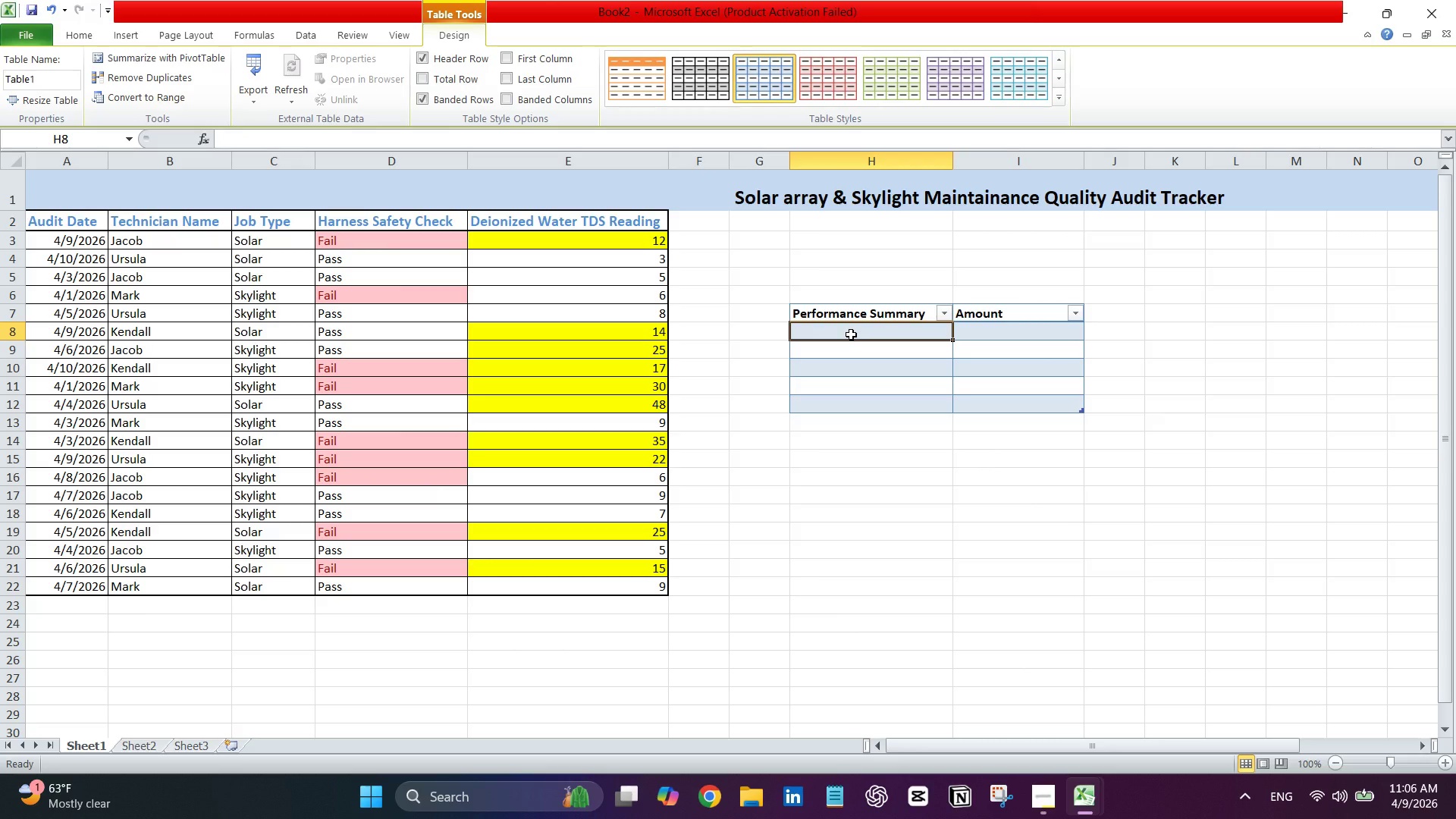 
type(Total Audits Compl)
 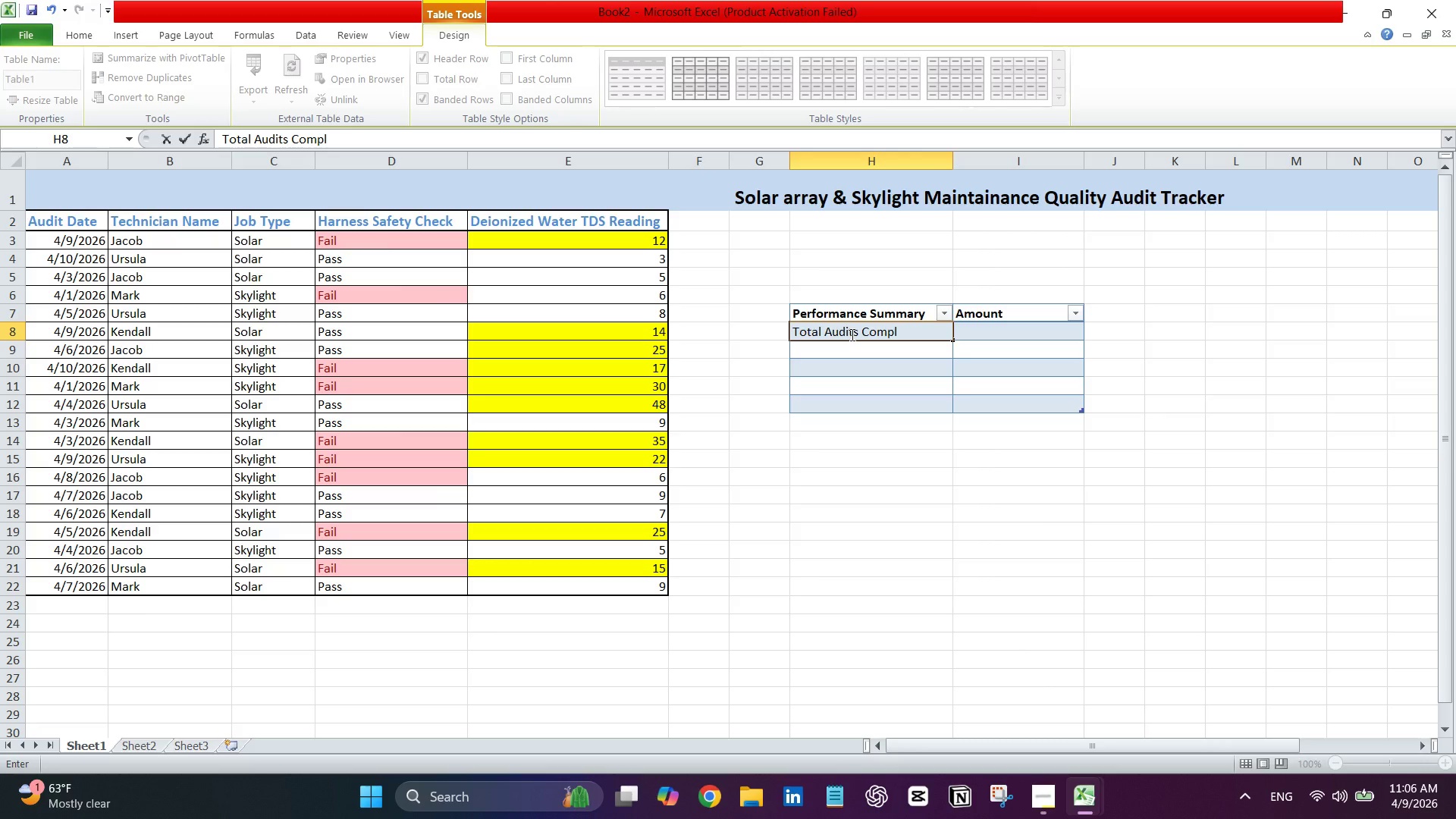 
hold_key(key=I, duration=0.33)
 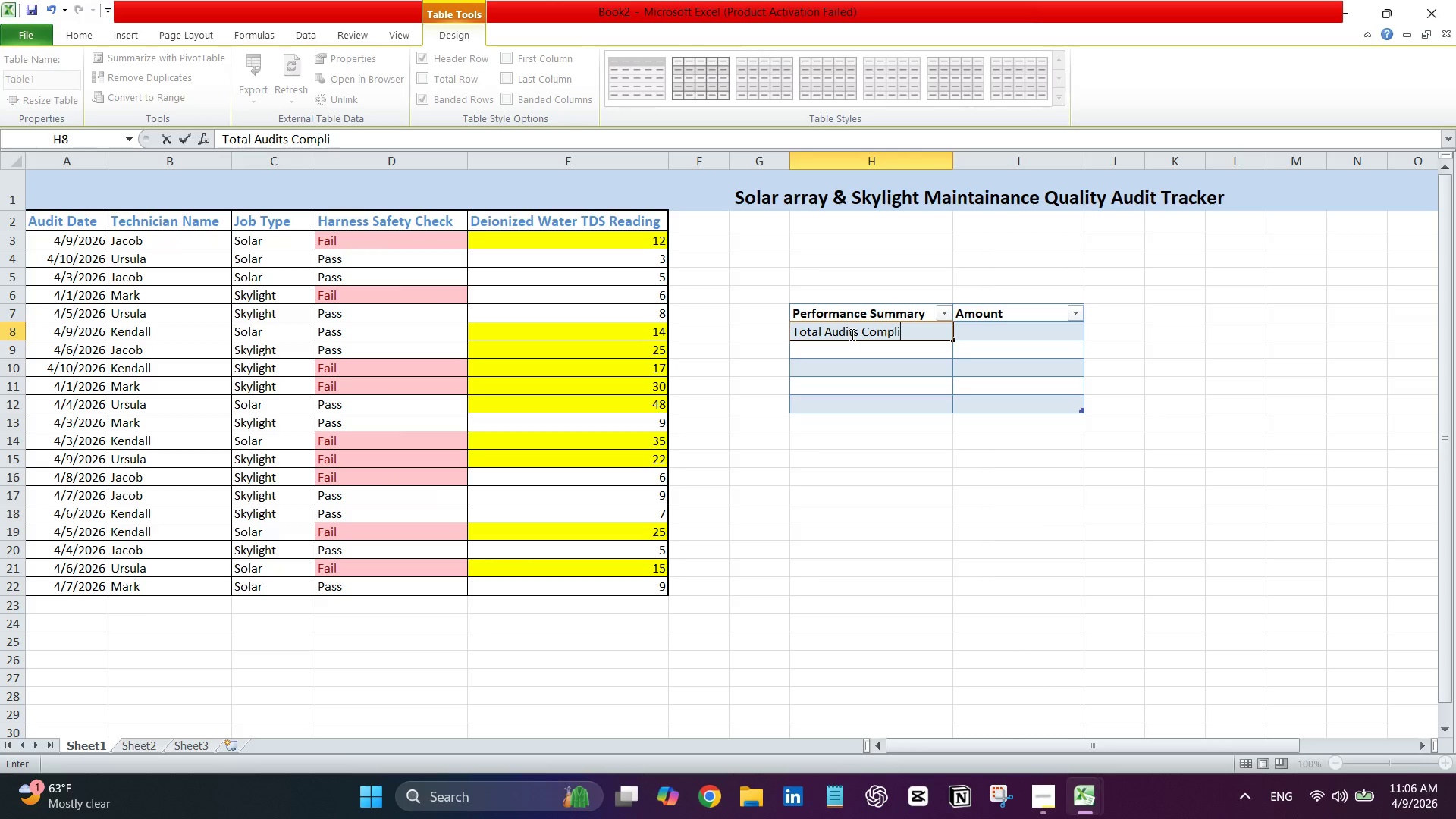 
key(Backspace)
type(eted)
 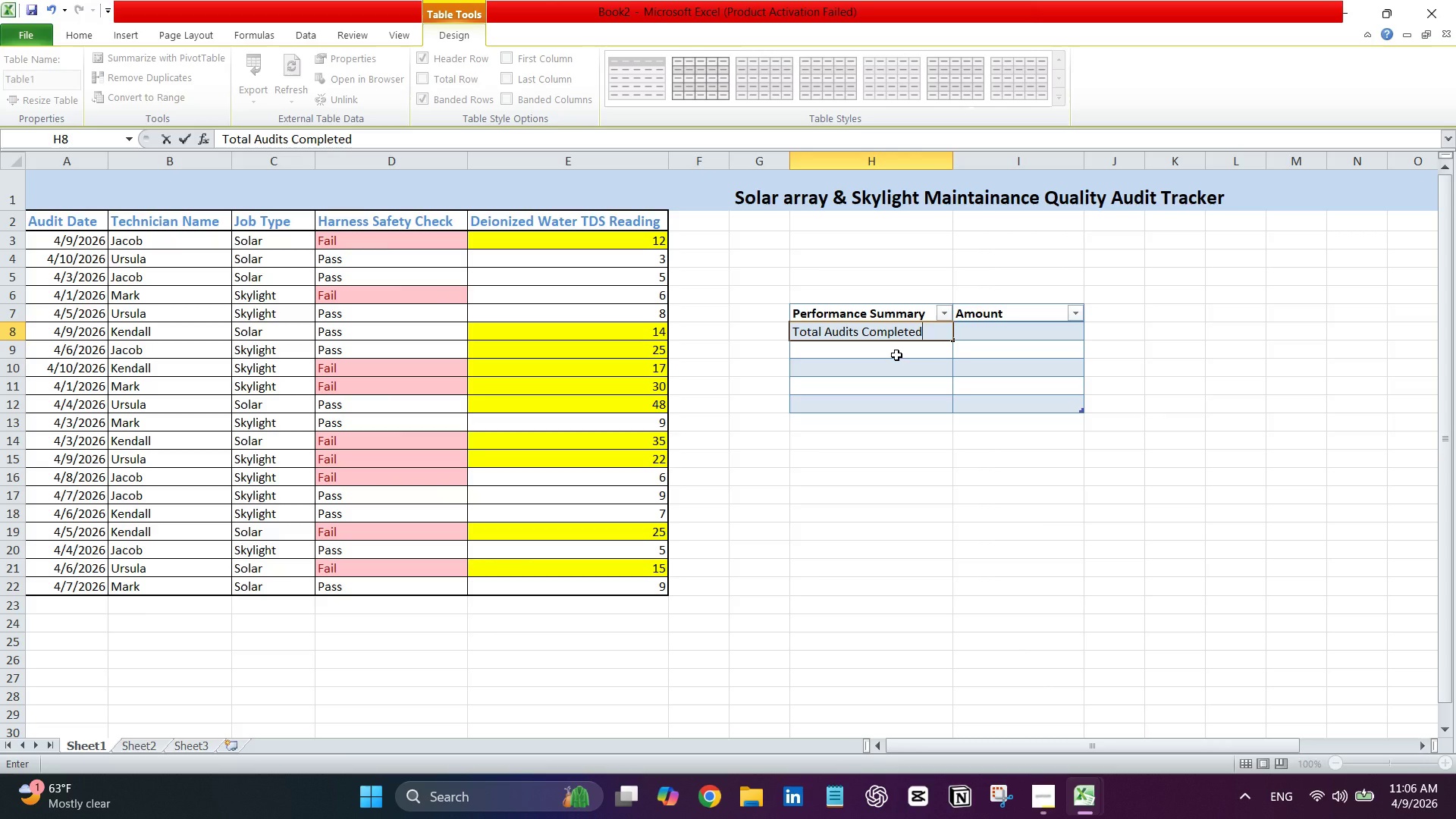 
left_click([898, 346])
 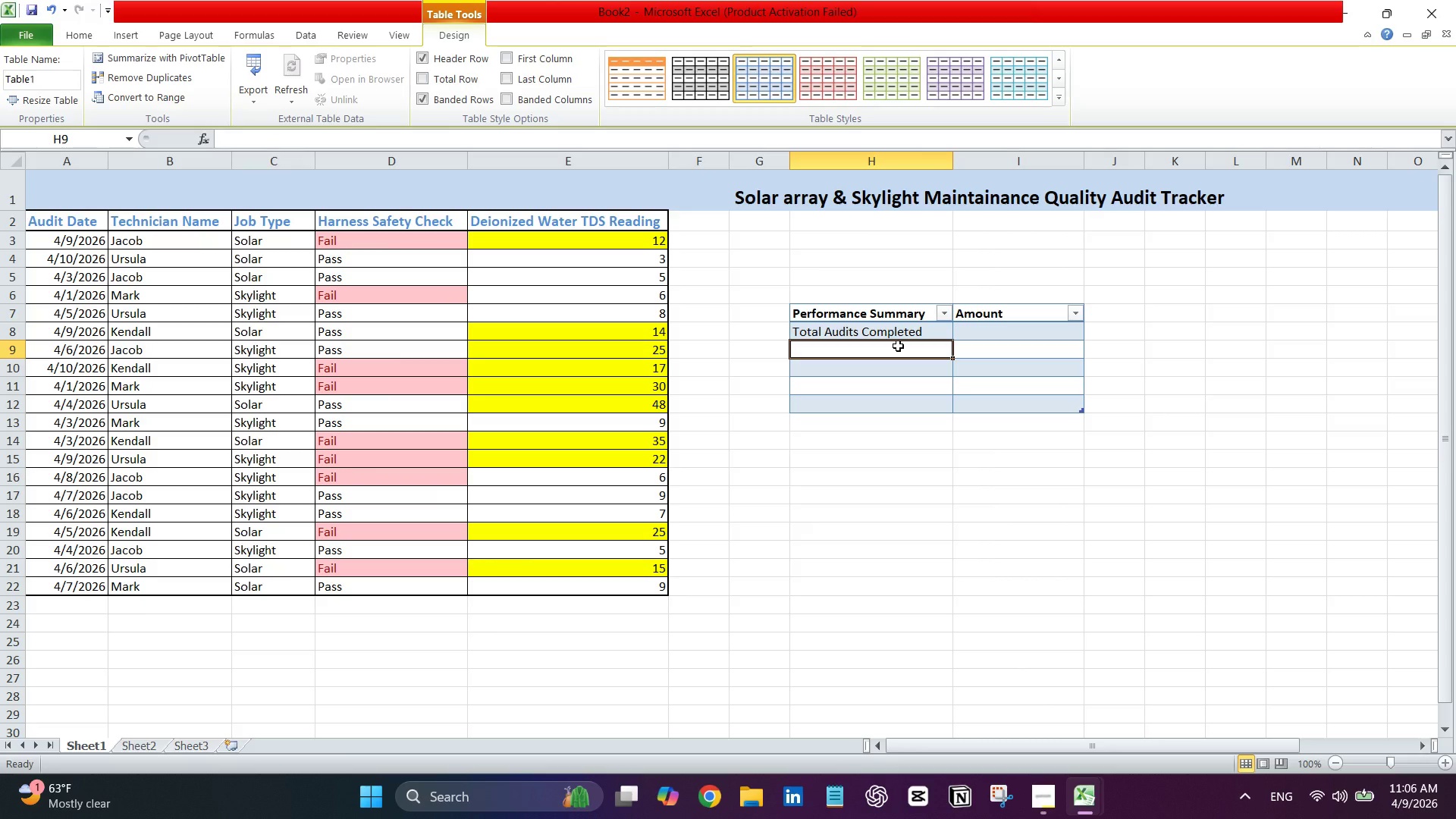 
type(Pass Rate Percentage)
 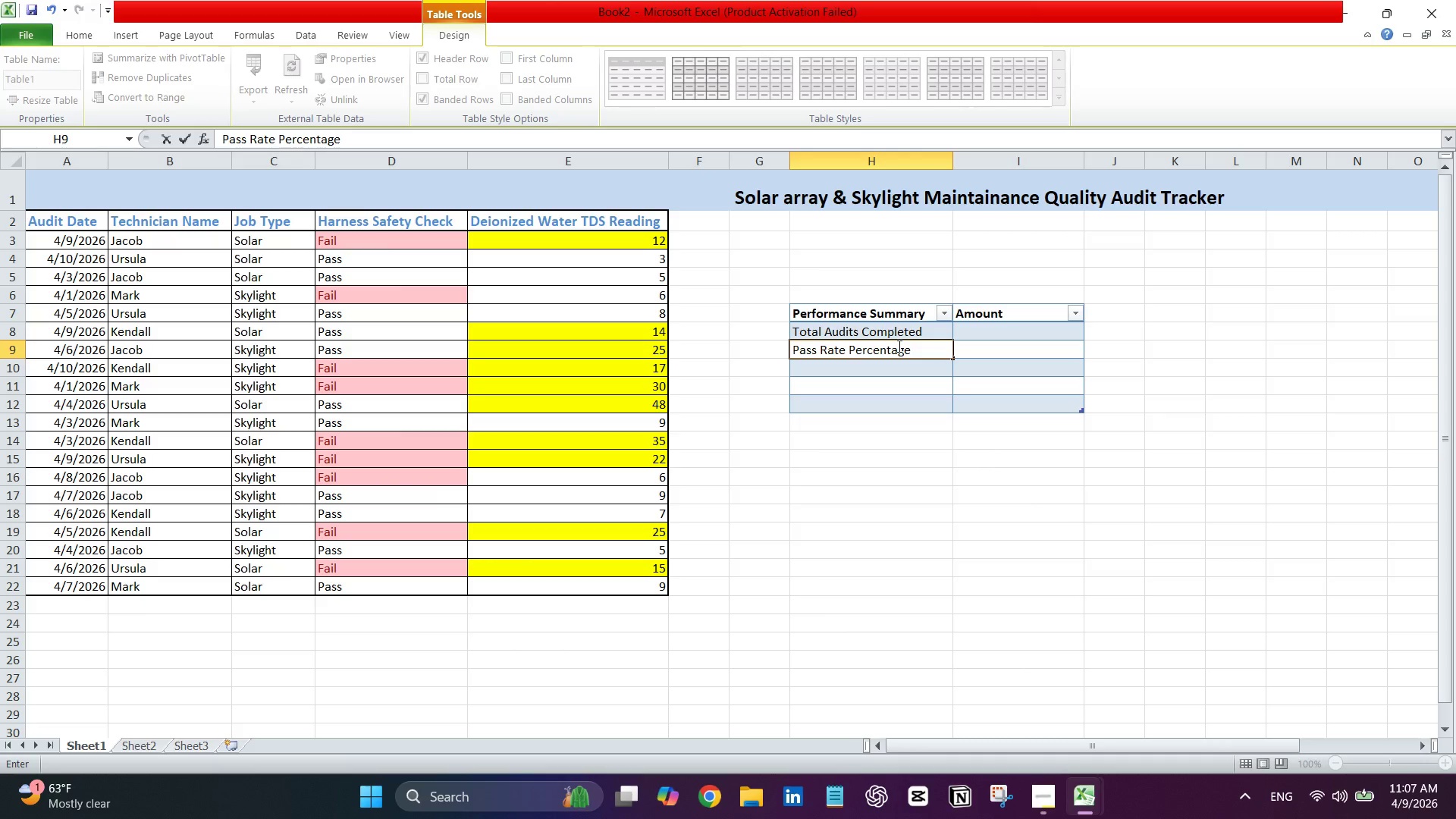 
left_click([893, 362])
 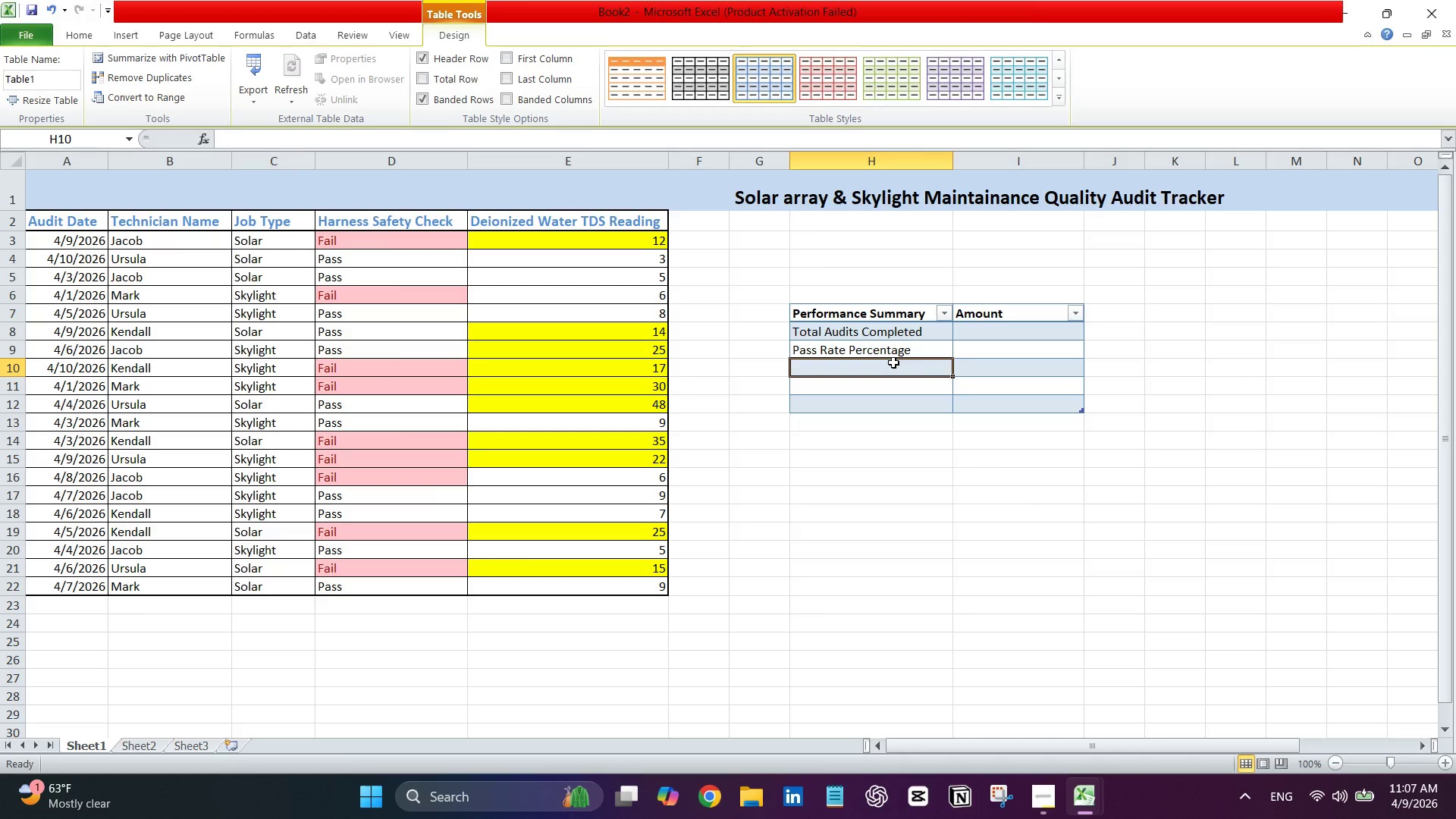 
wait(6.03)
 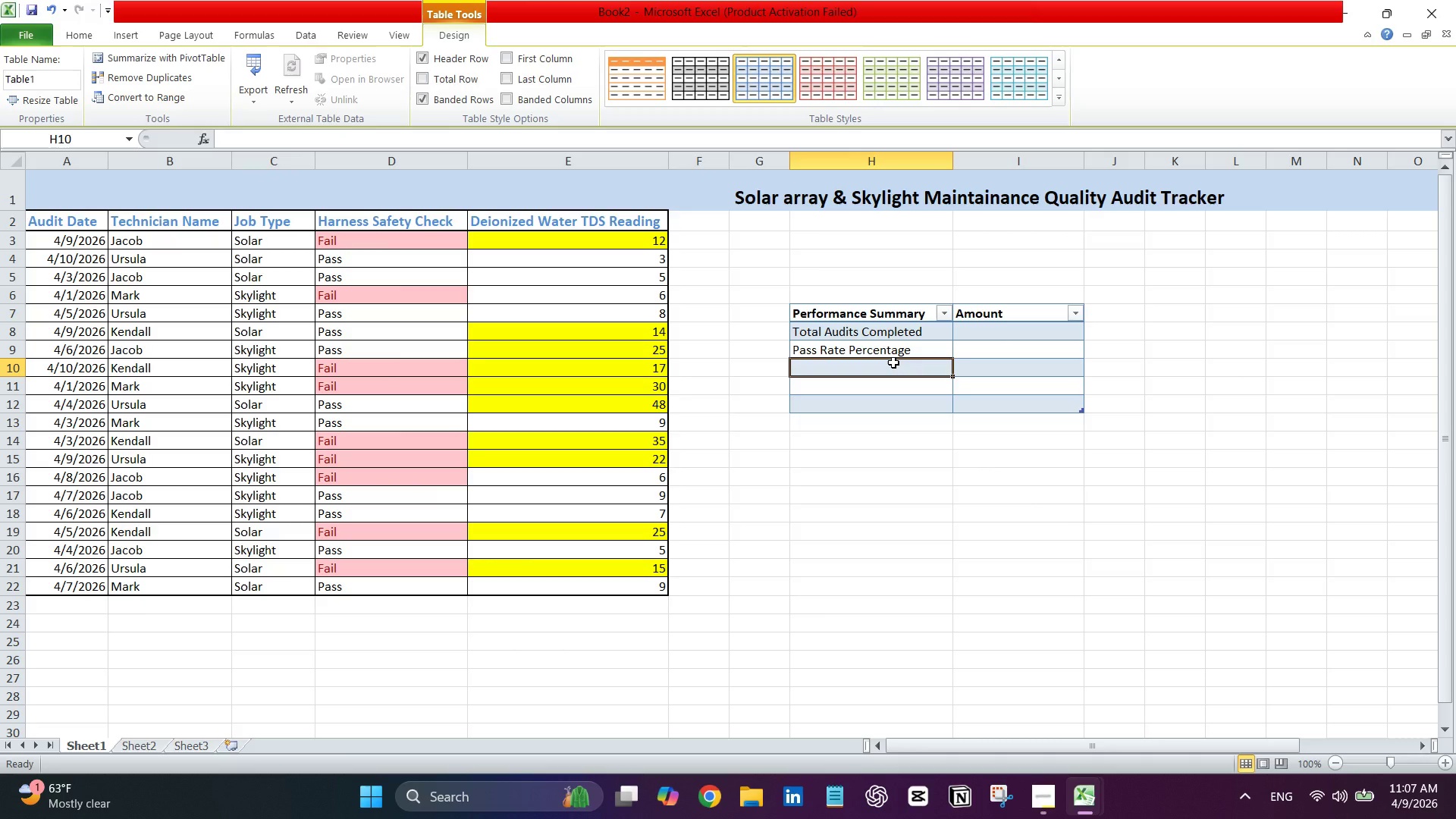 
type(s)
key(Backspace)
type(Average P)
key(Backspace)
type(TDS Reding )
 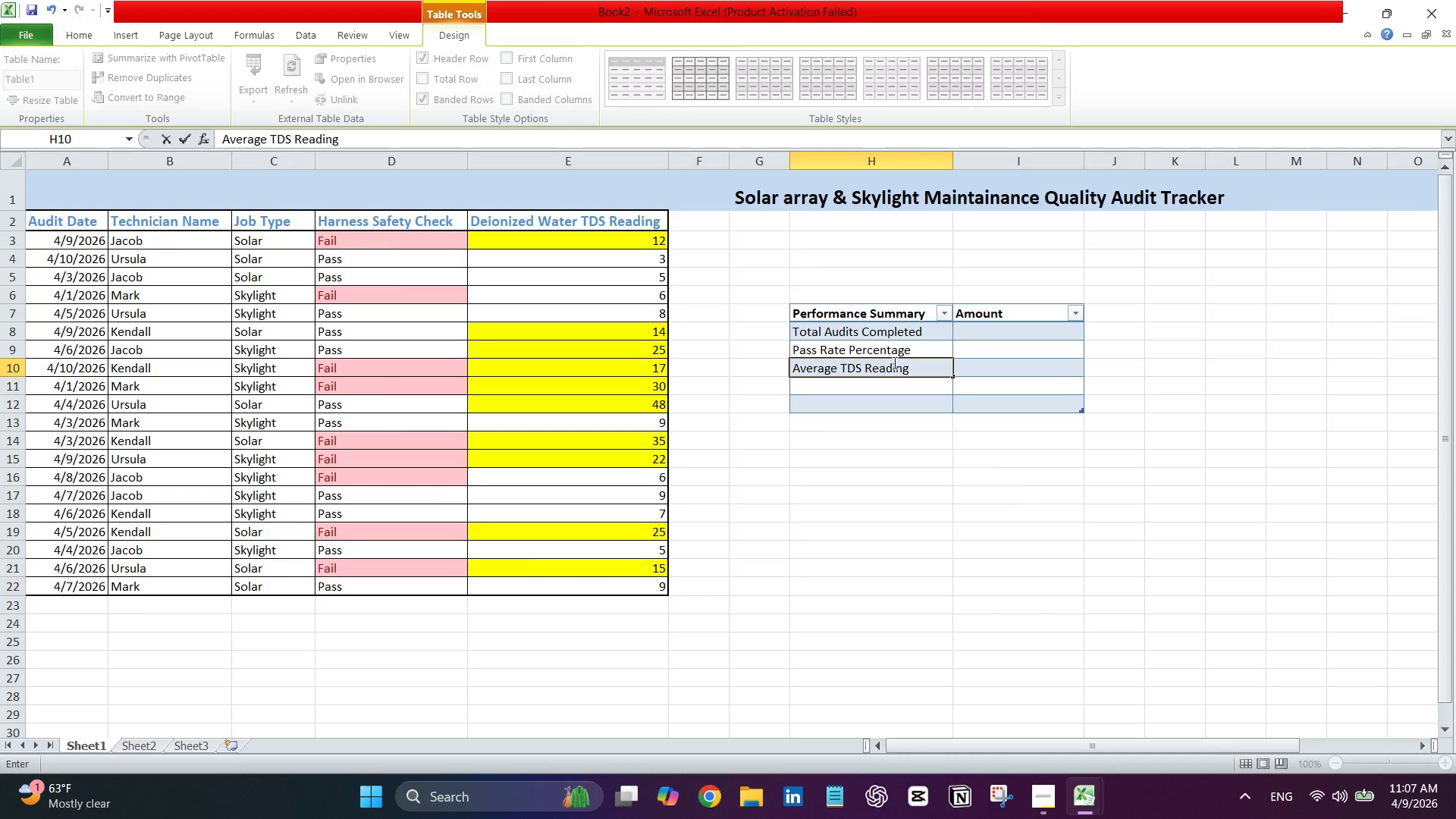 
hold_key(key=CapsLock, duration=0.31)
 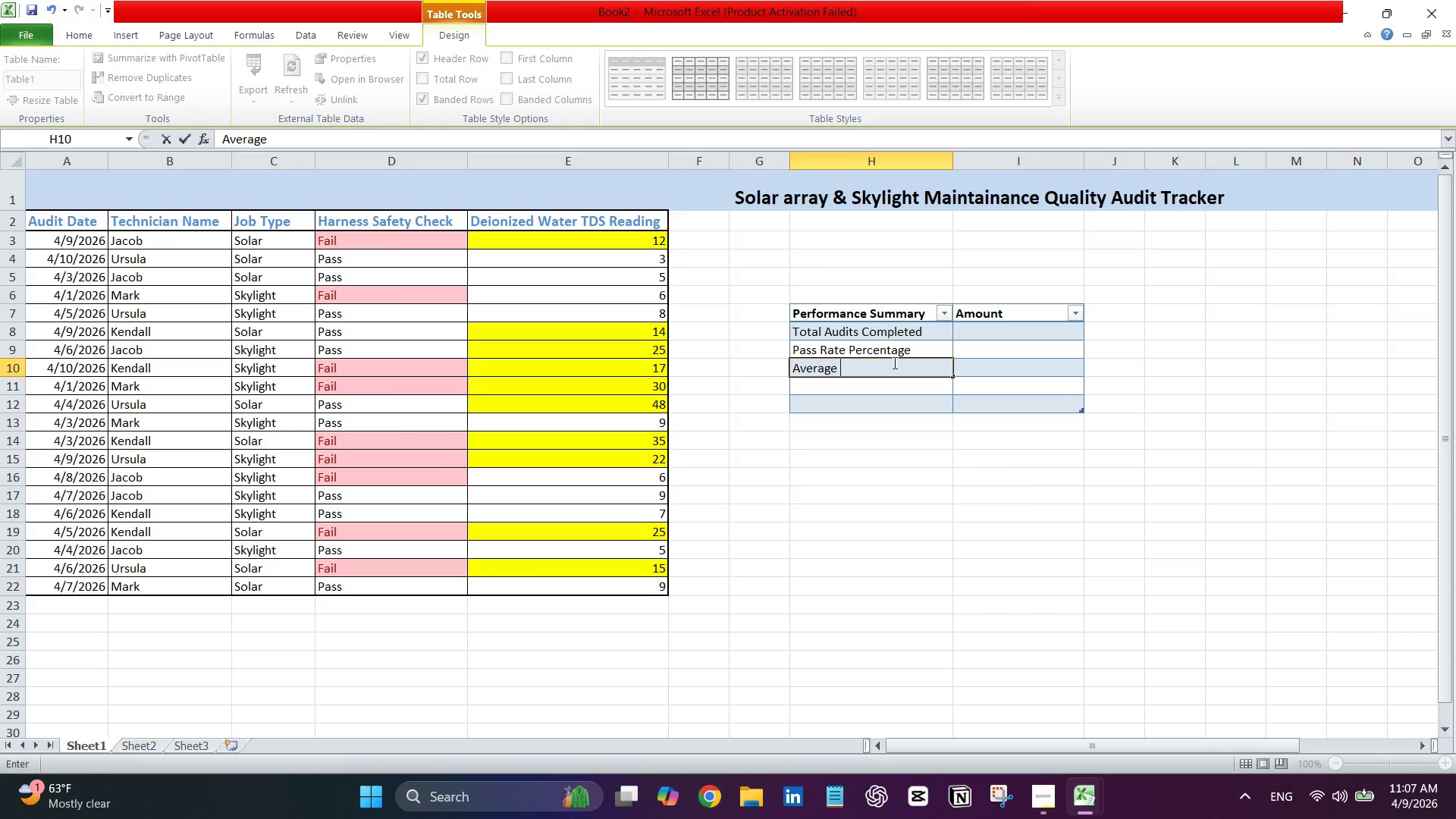 
wait(8.34)
 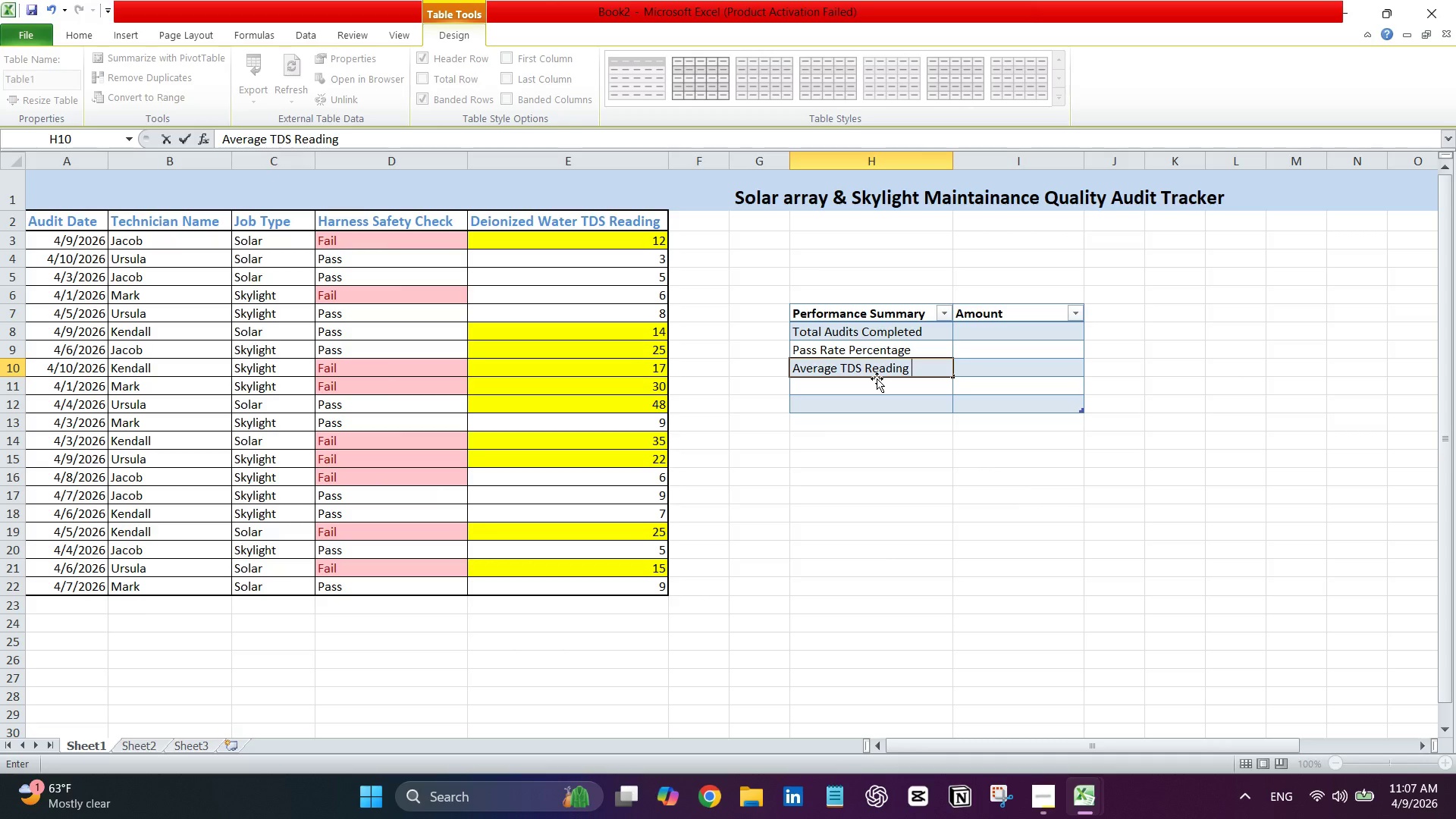 
left_click([598, 281])
 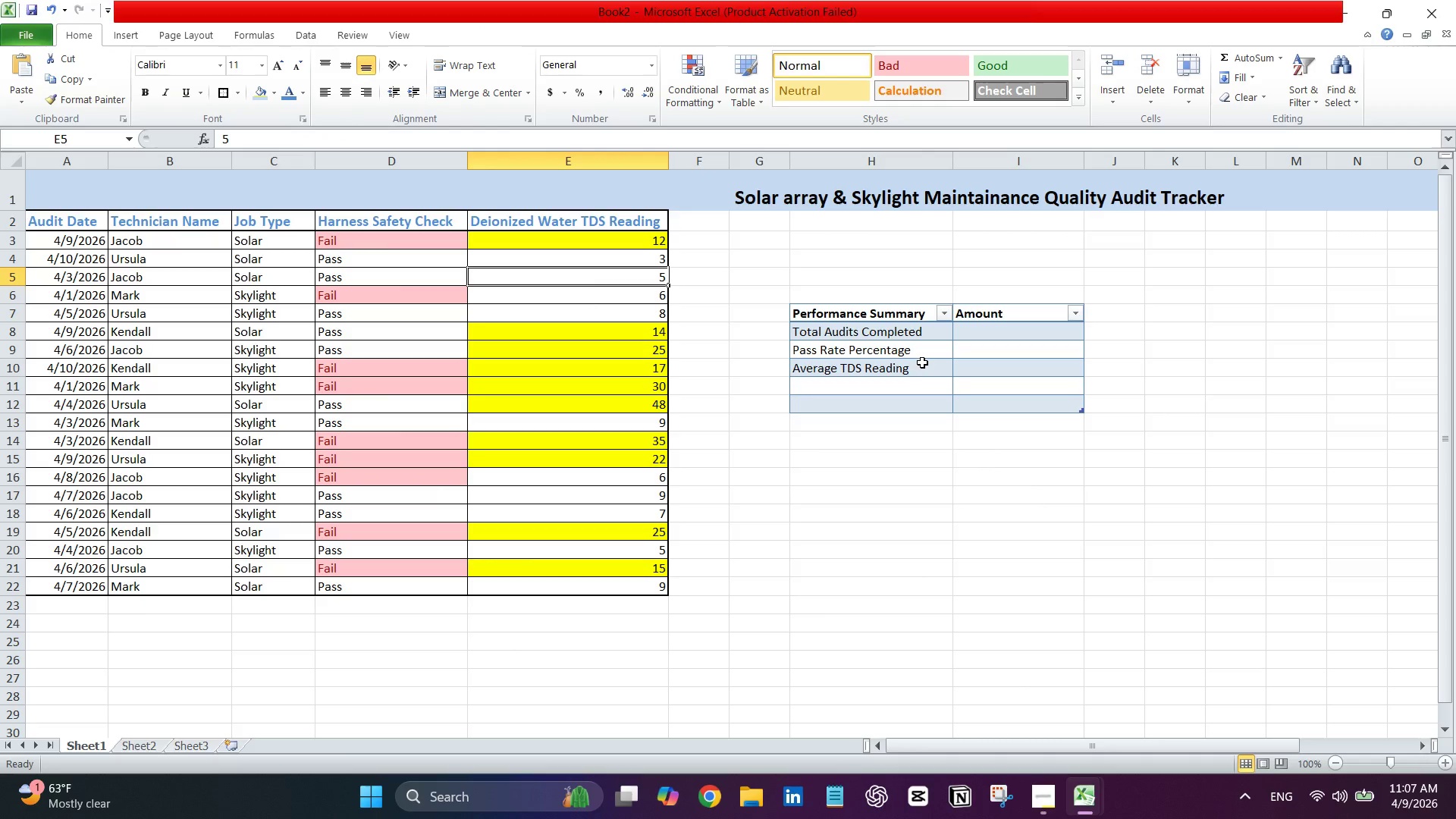 
left_click([922, 379])
 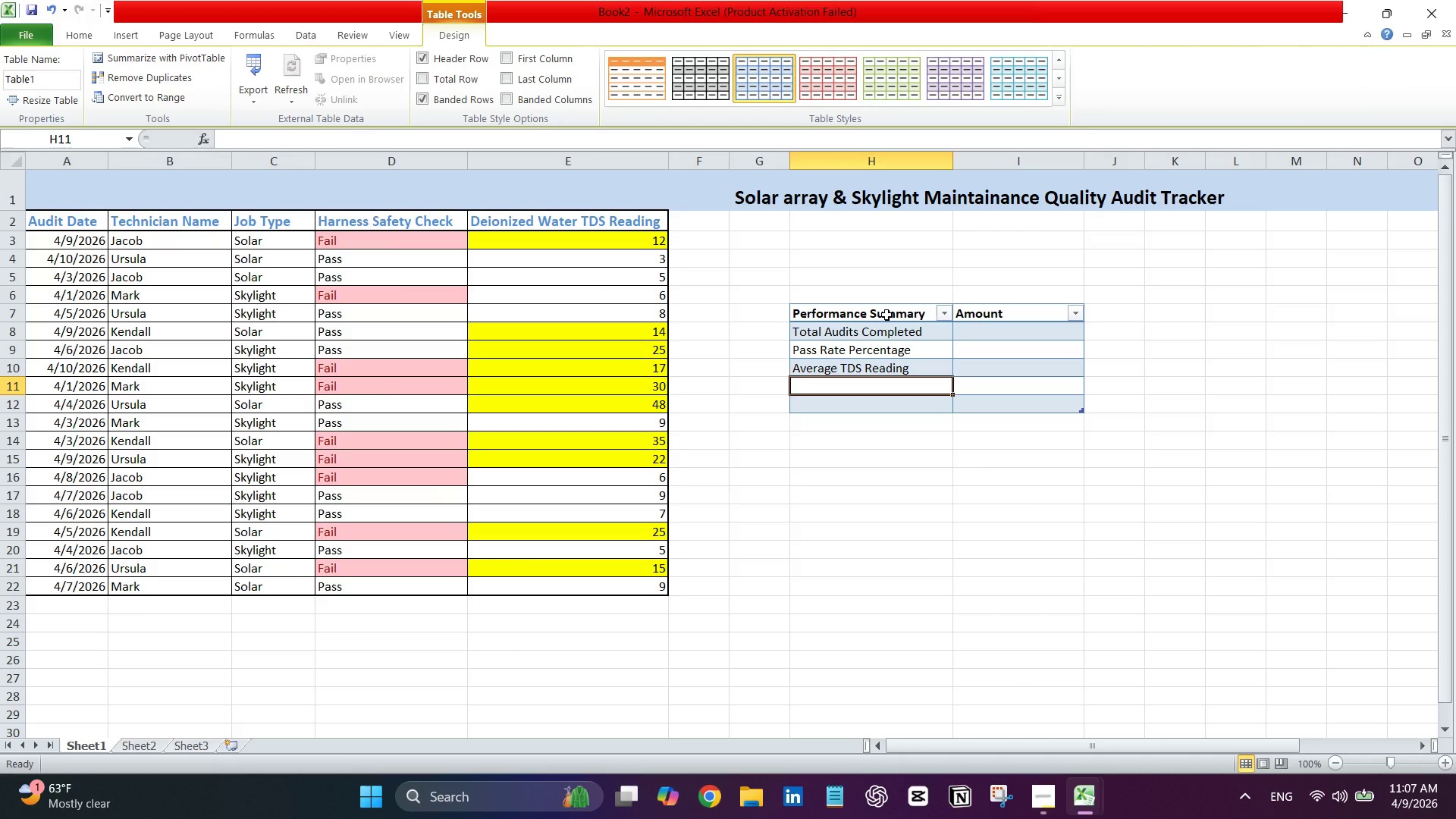 
left_click_drag(start_coordinate=[886, 315], to_coordinate=[1026, 317])
 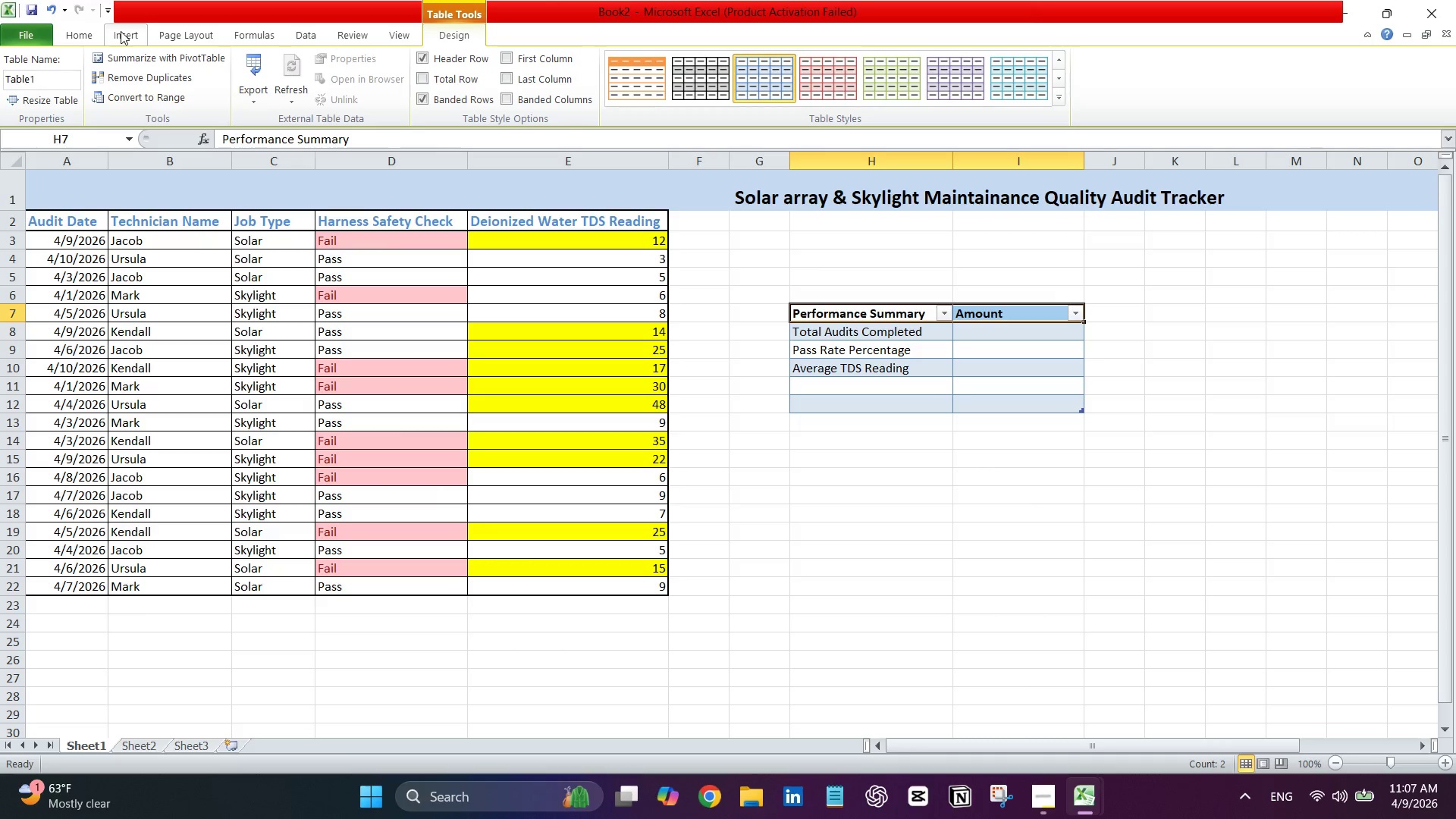 
left_click([86, 32])
 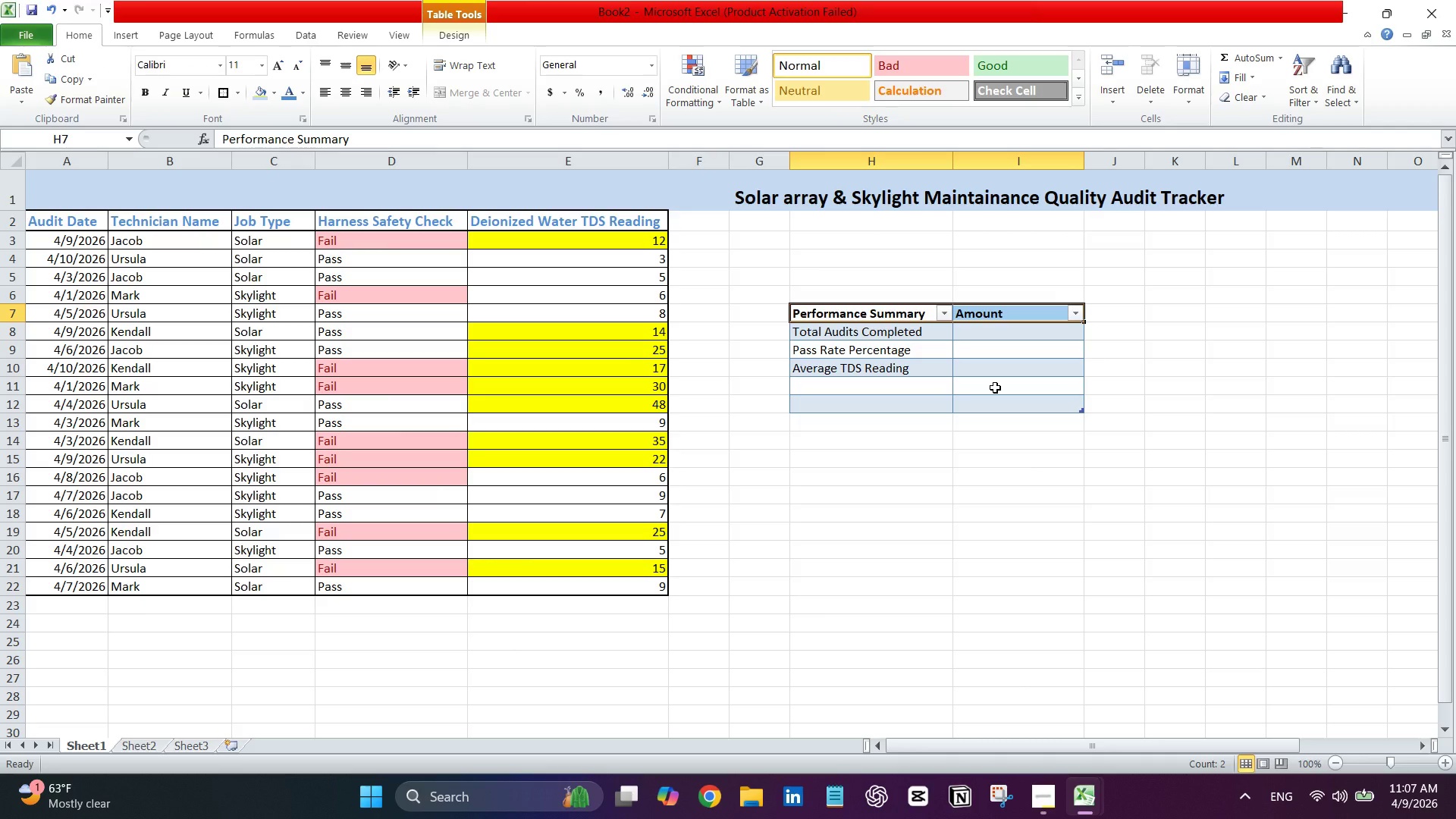 
left_click([827, 381])
 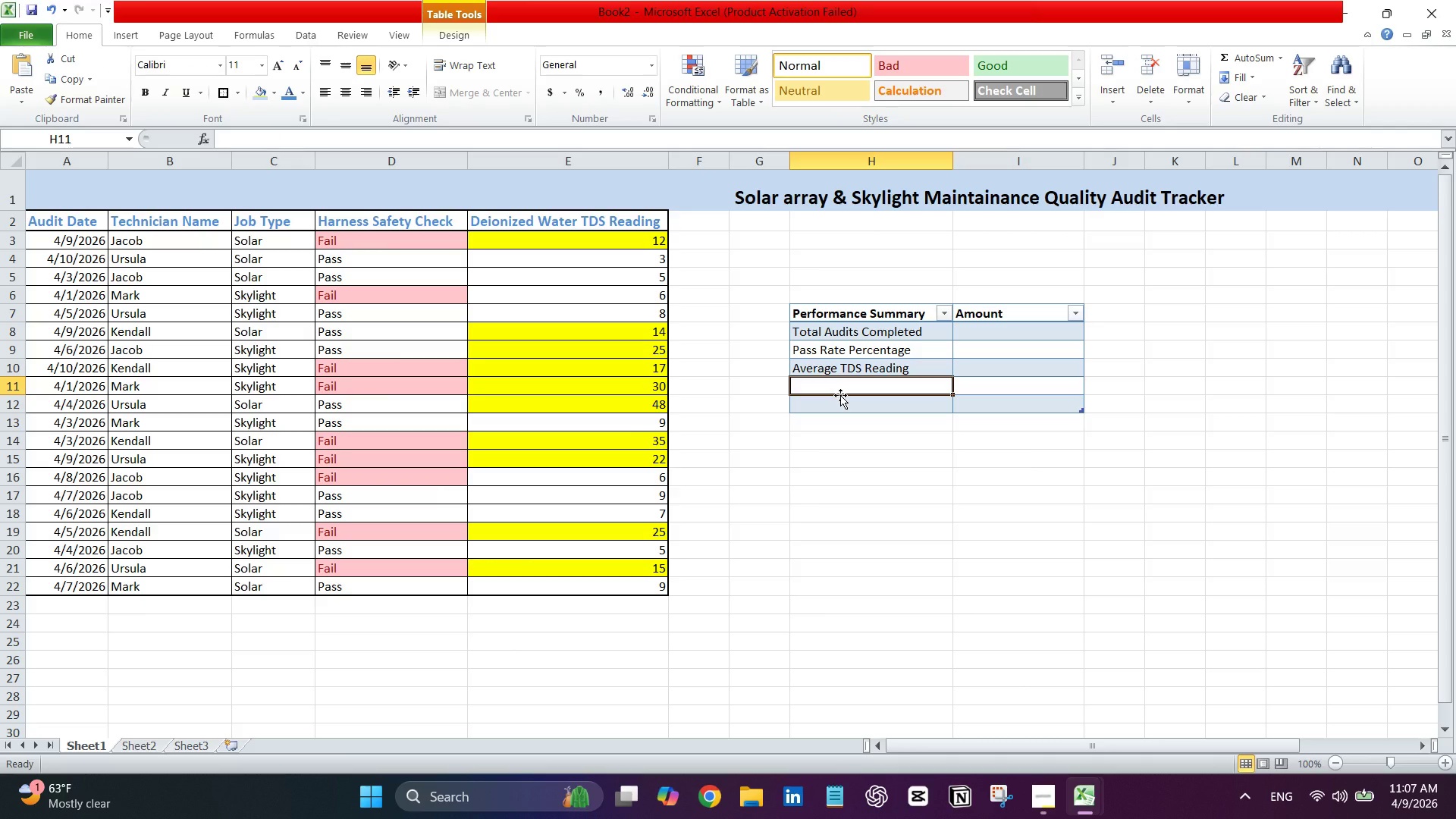 
type(Total Safty Faili)
 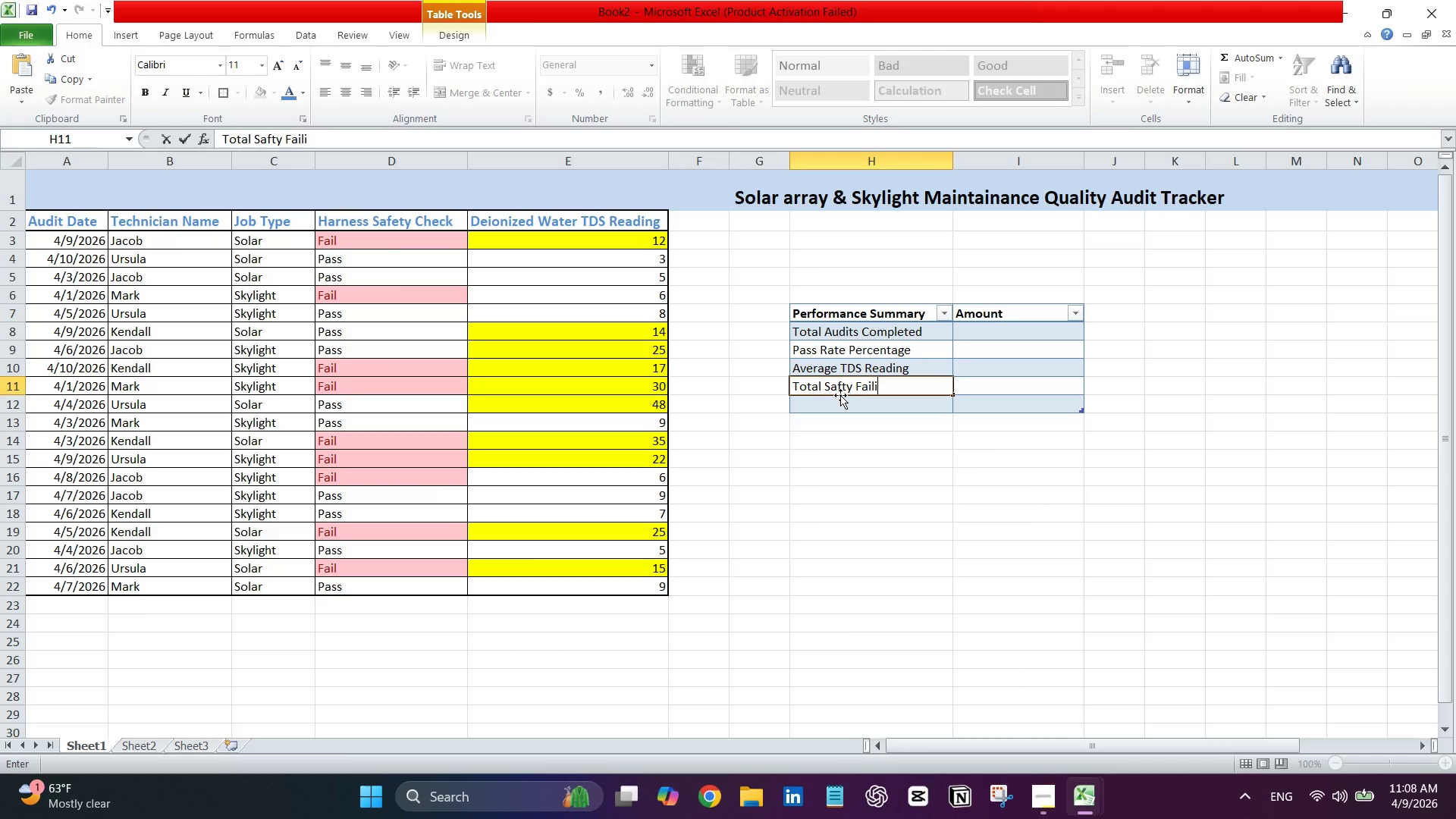 
key(Backspace)
 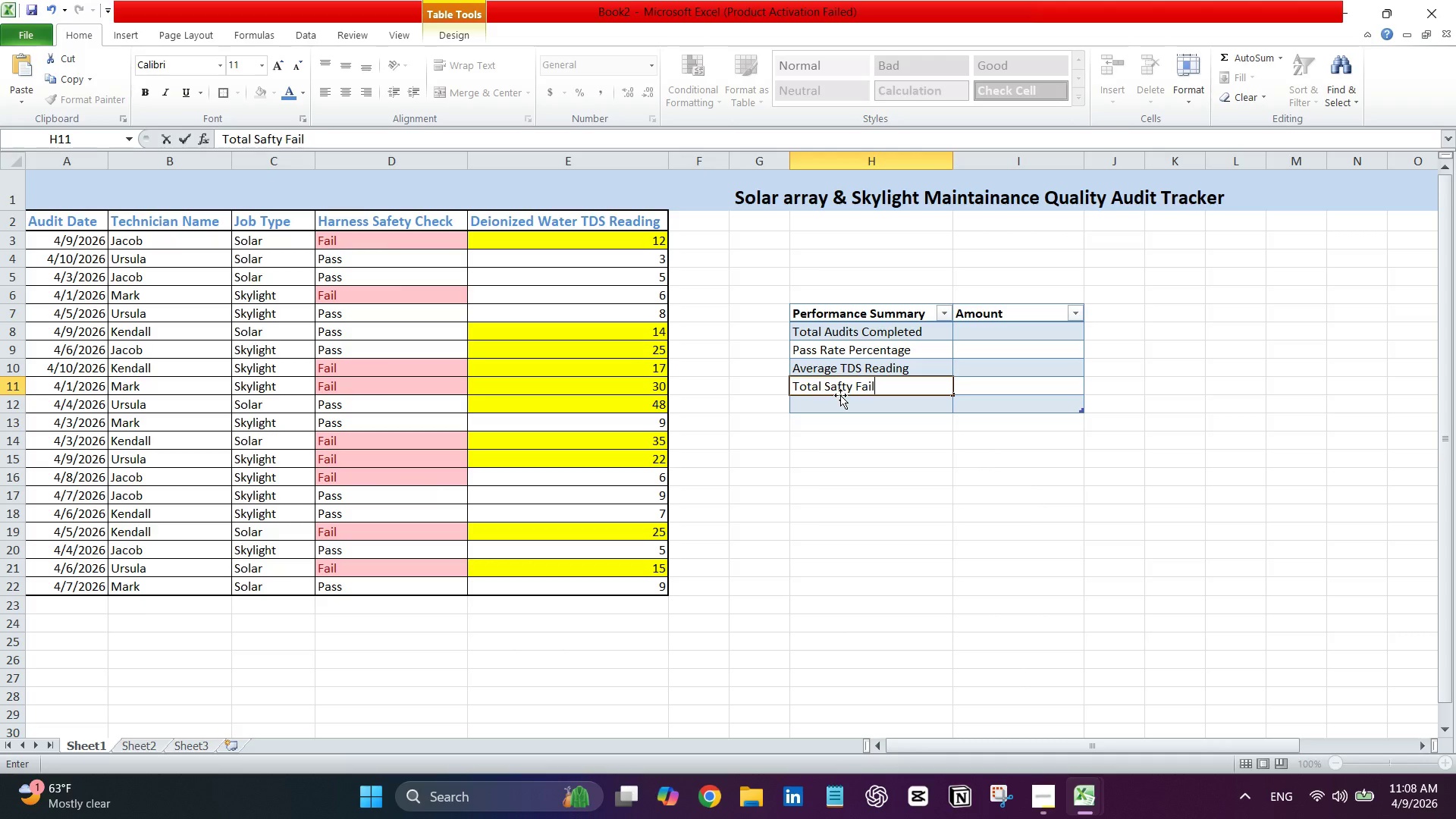 
type(ures)
 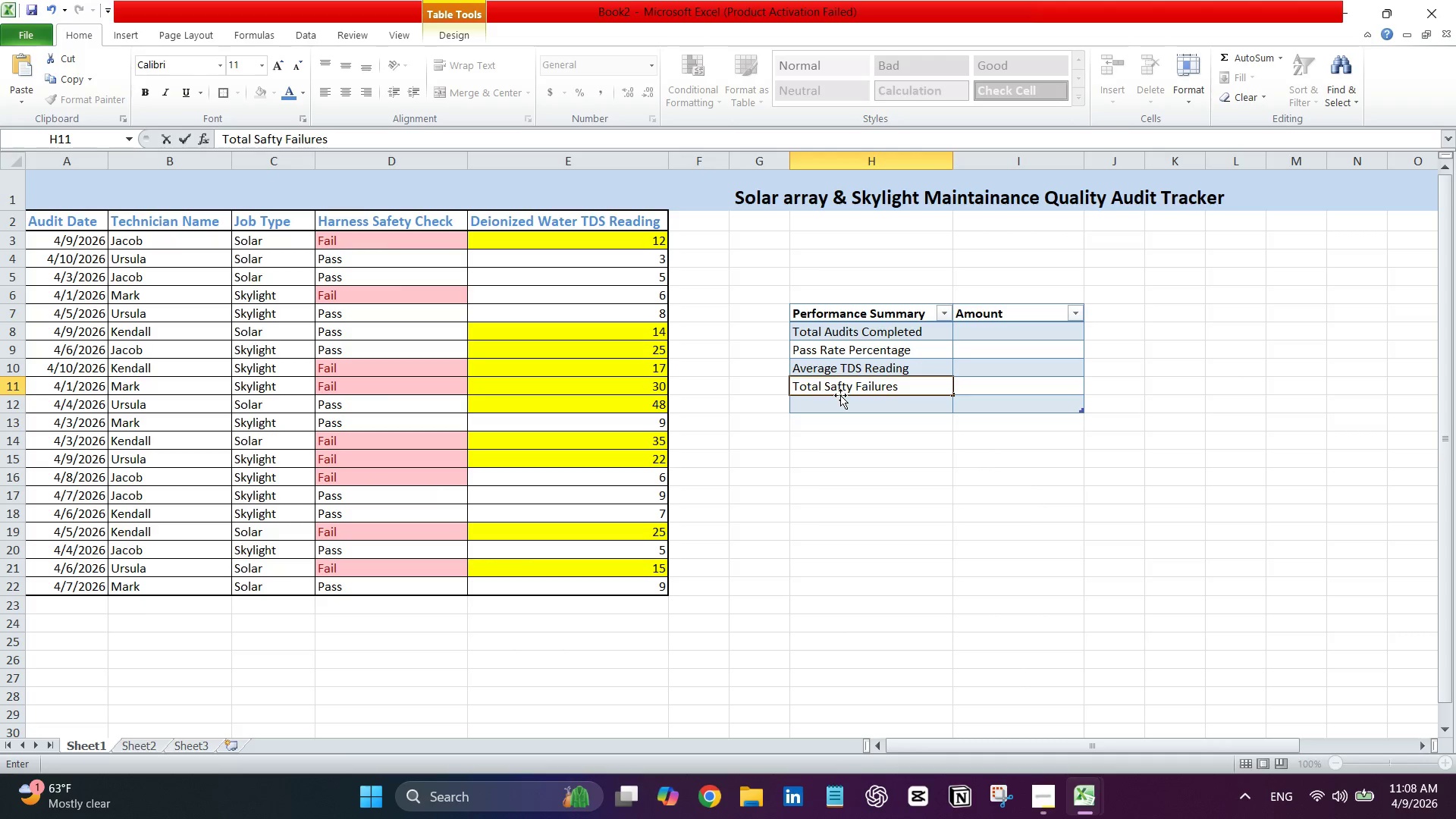 
wait(5.14)
 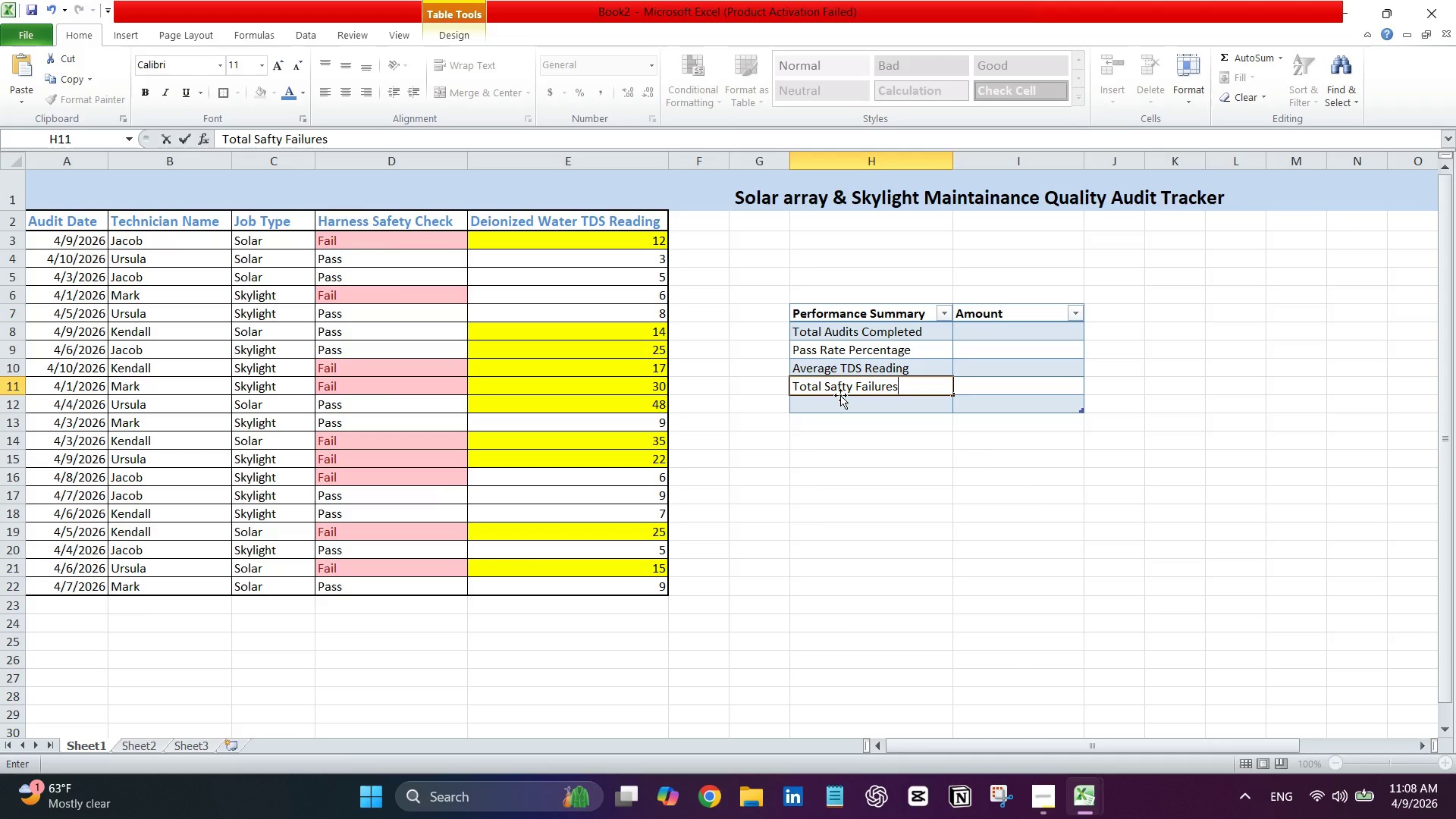 
left_click([903, 400])
 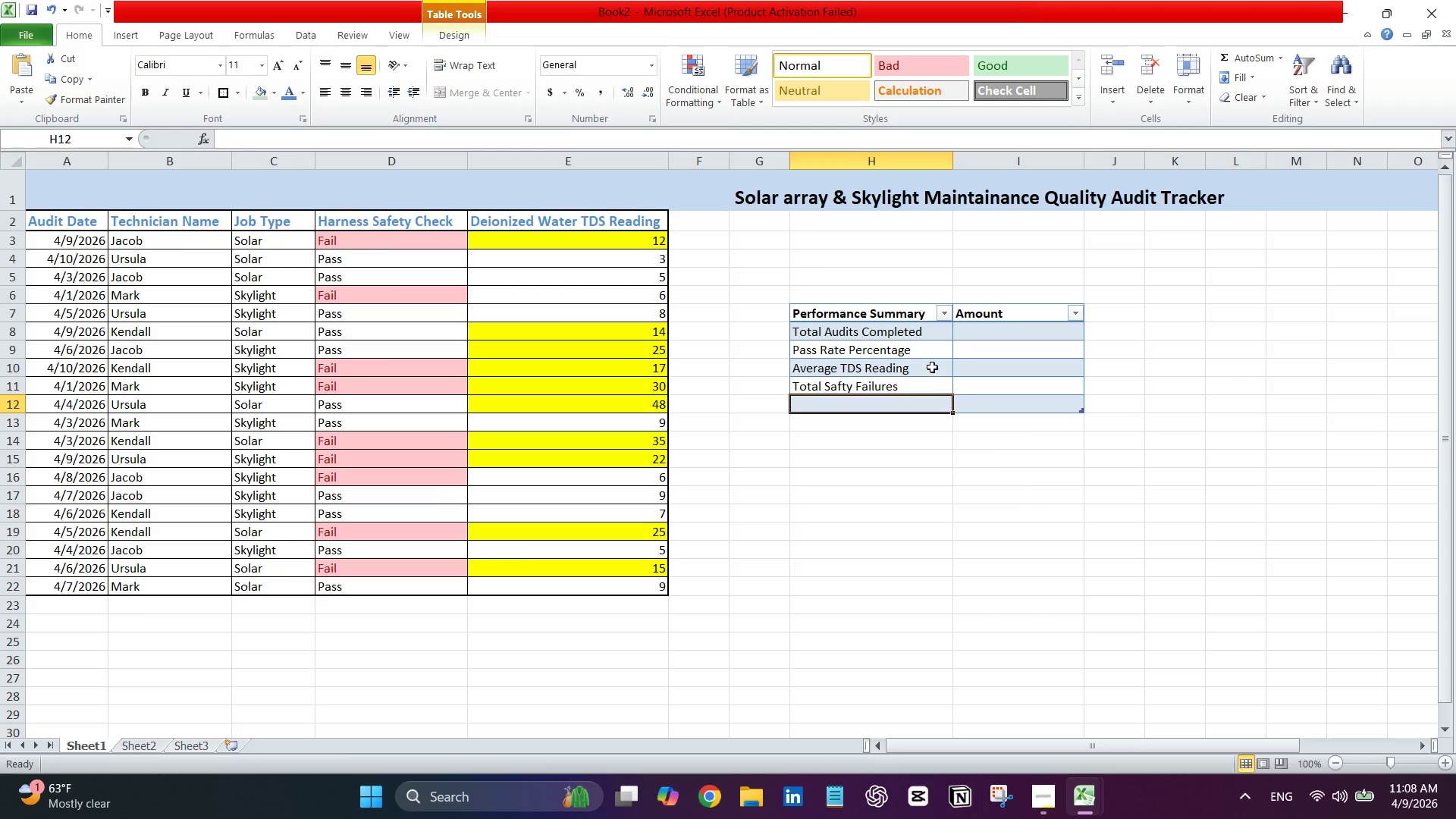 
wait(7.51)
 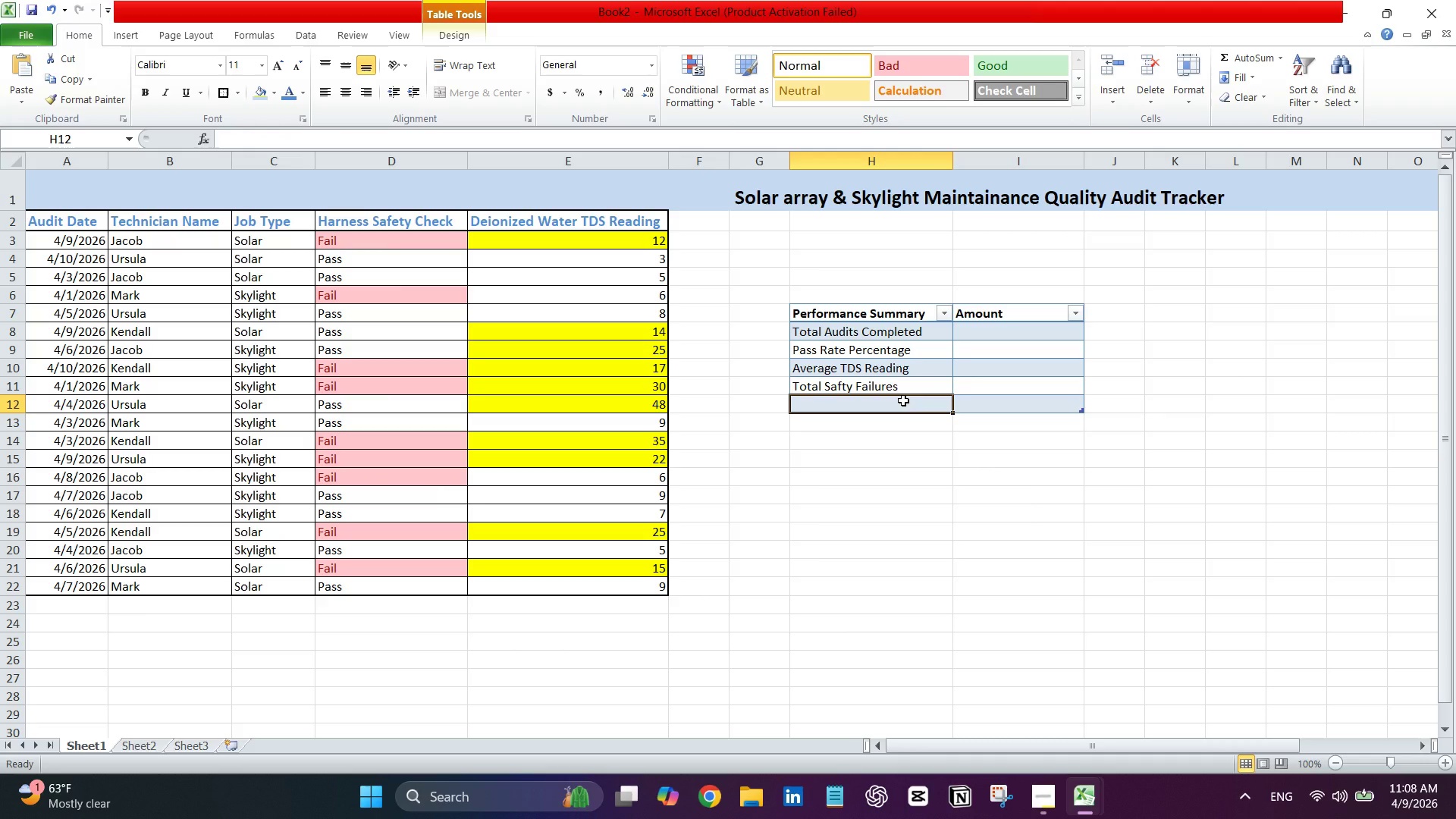 
left_click_drag(start_coordinate=[908, 401], to_coordinate=[1015, 401])
 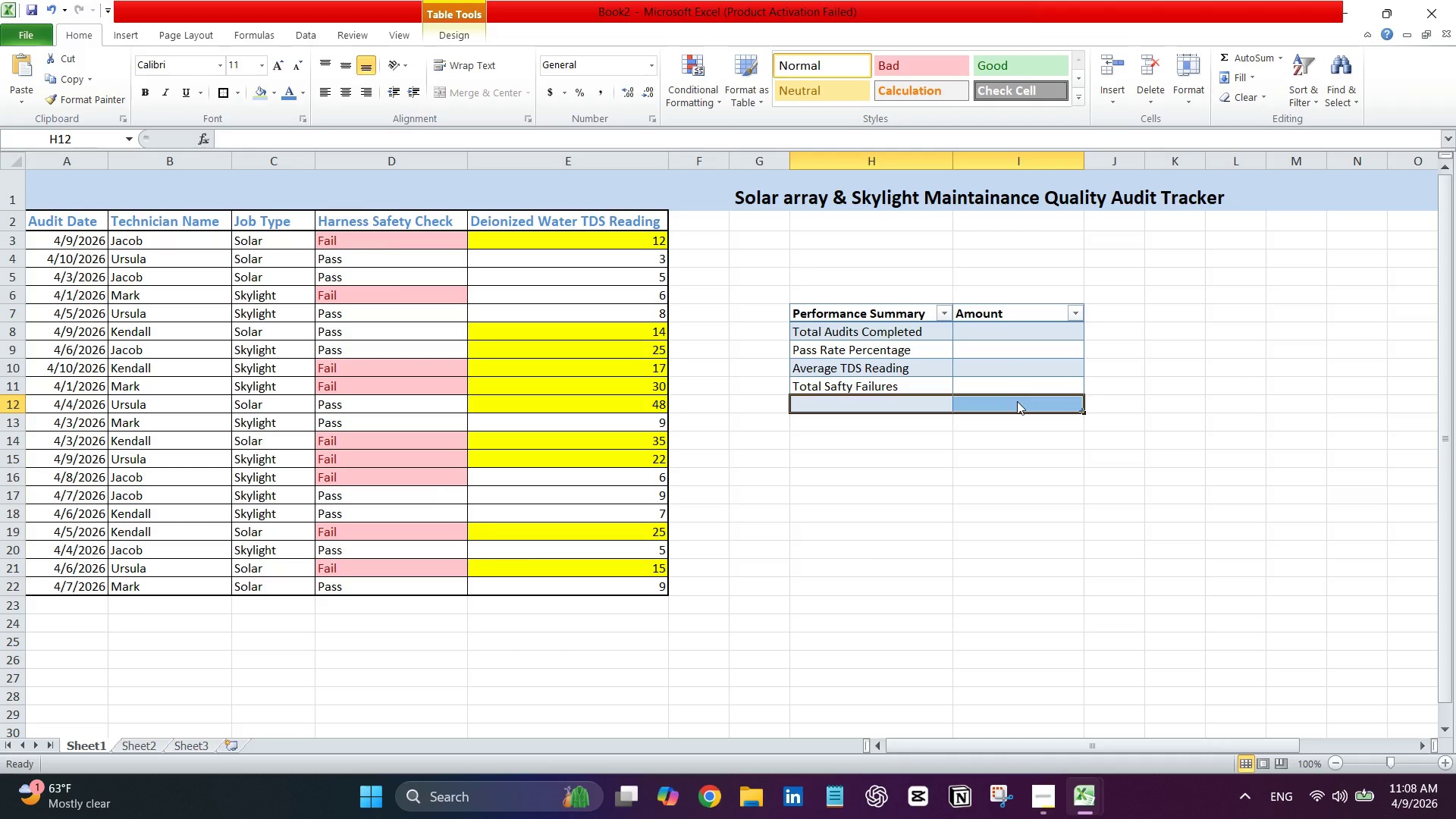 
right_click([1017, 401])
 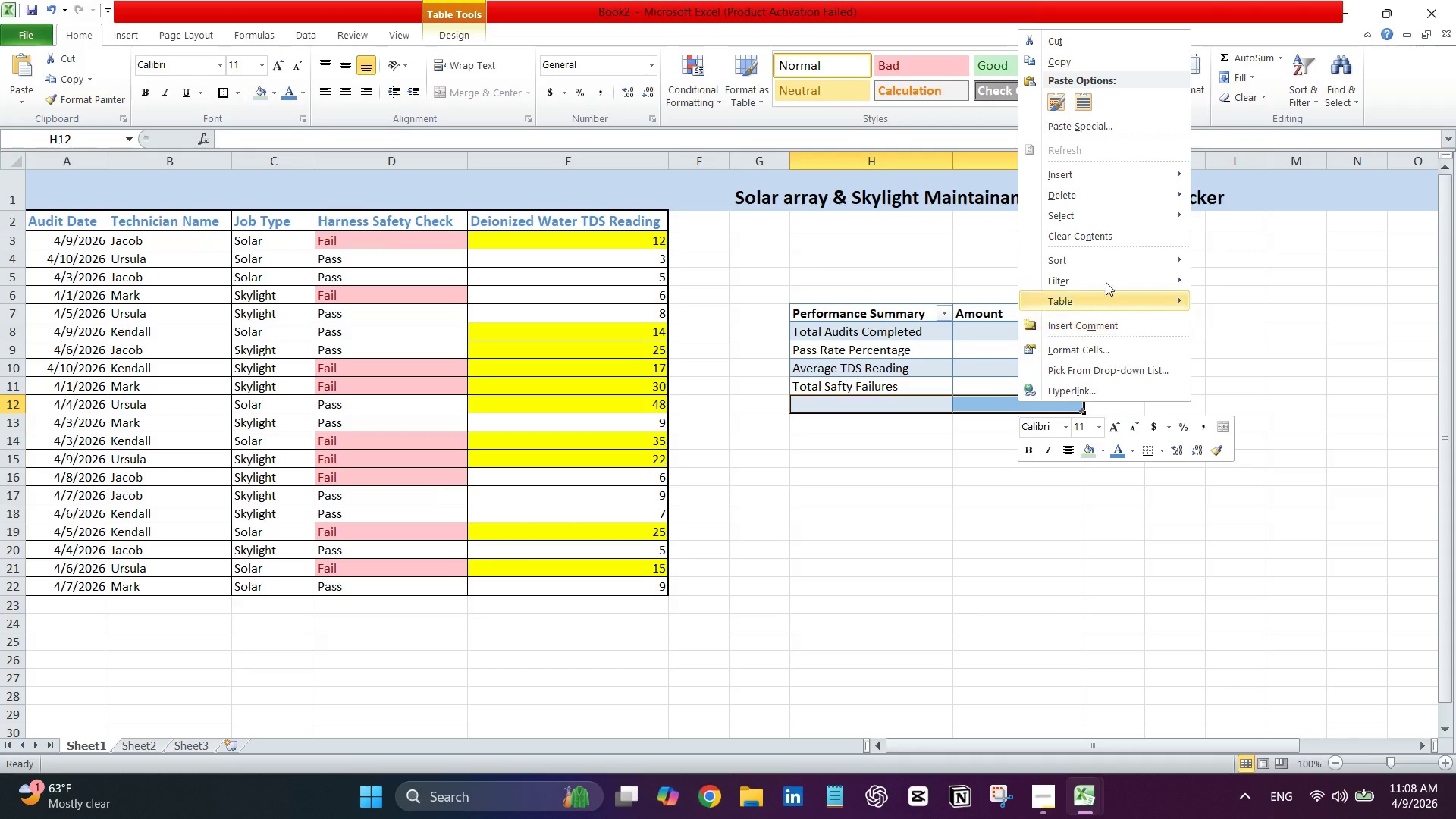 
mouse_move([1153, 193])
 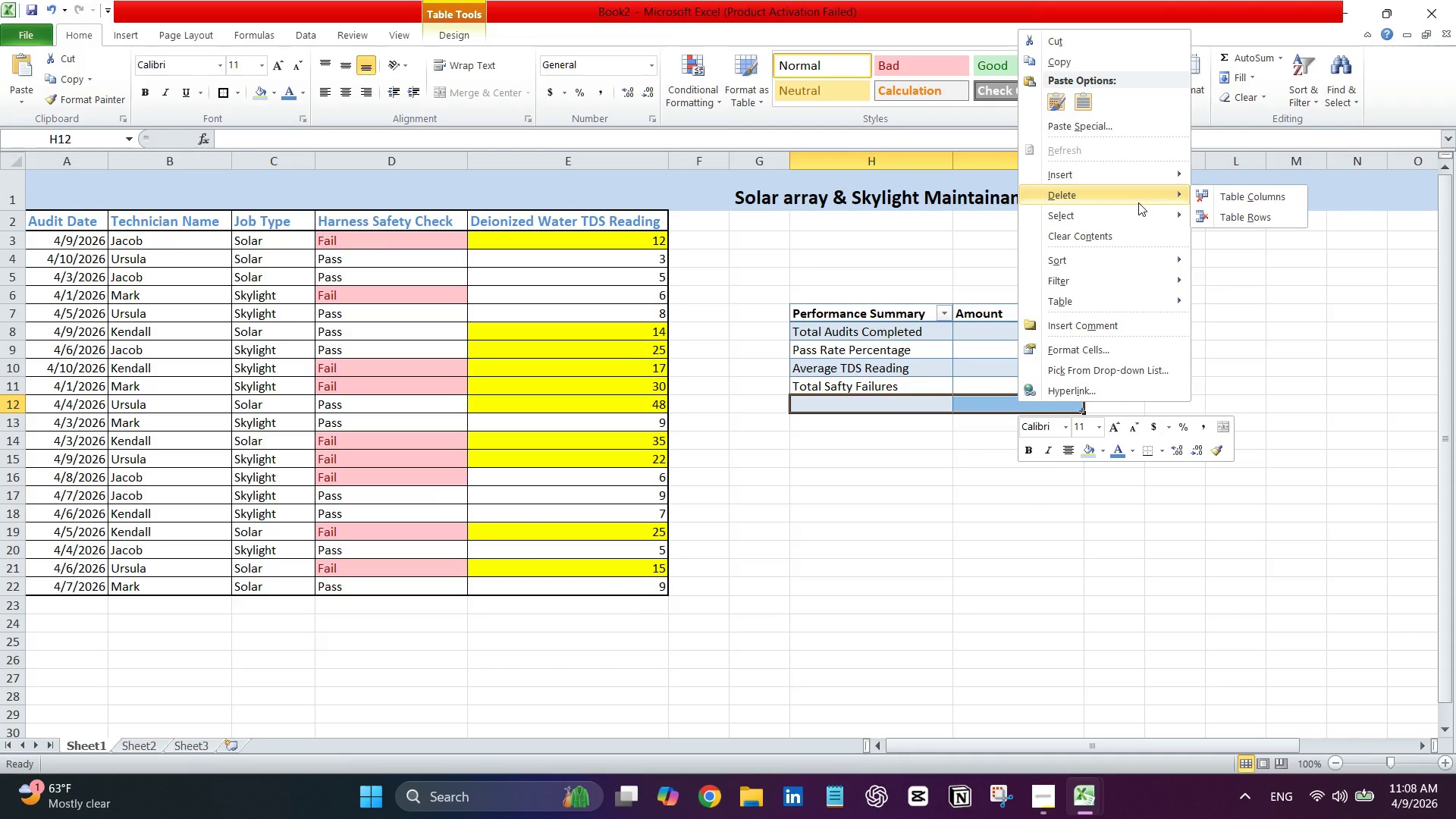 
left_click([1138, 202])
 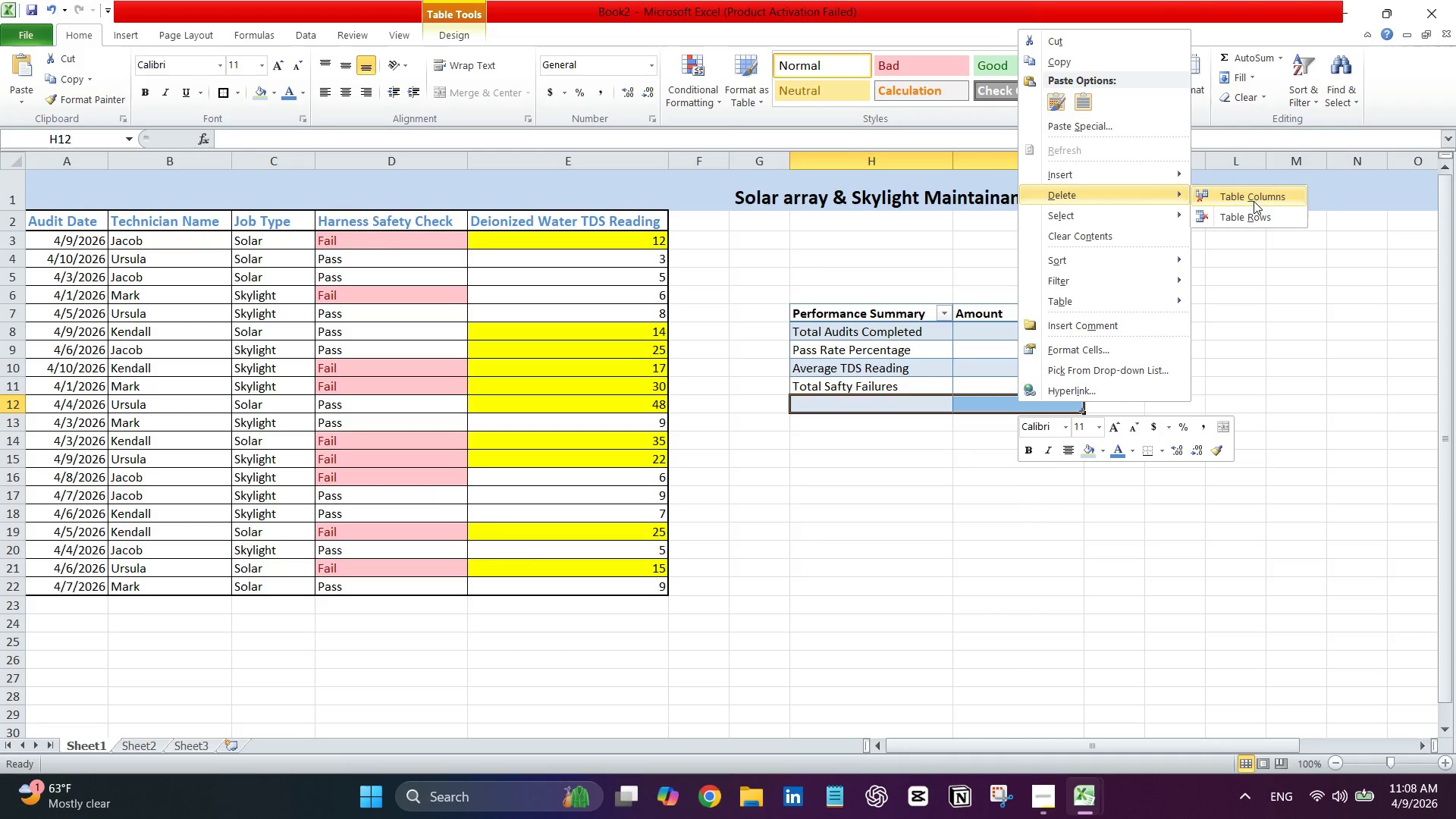 
left_click([1256, 223])
 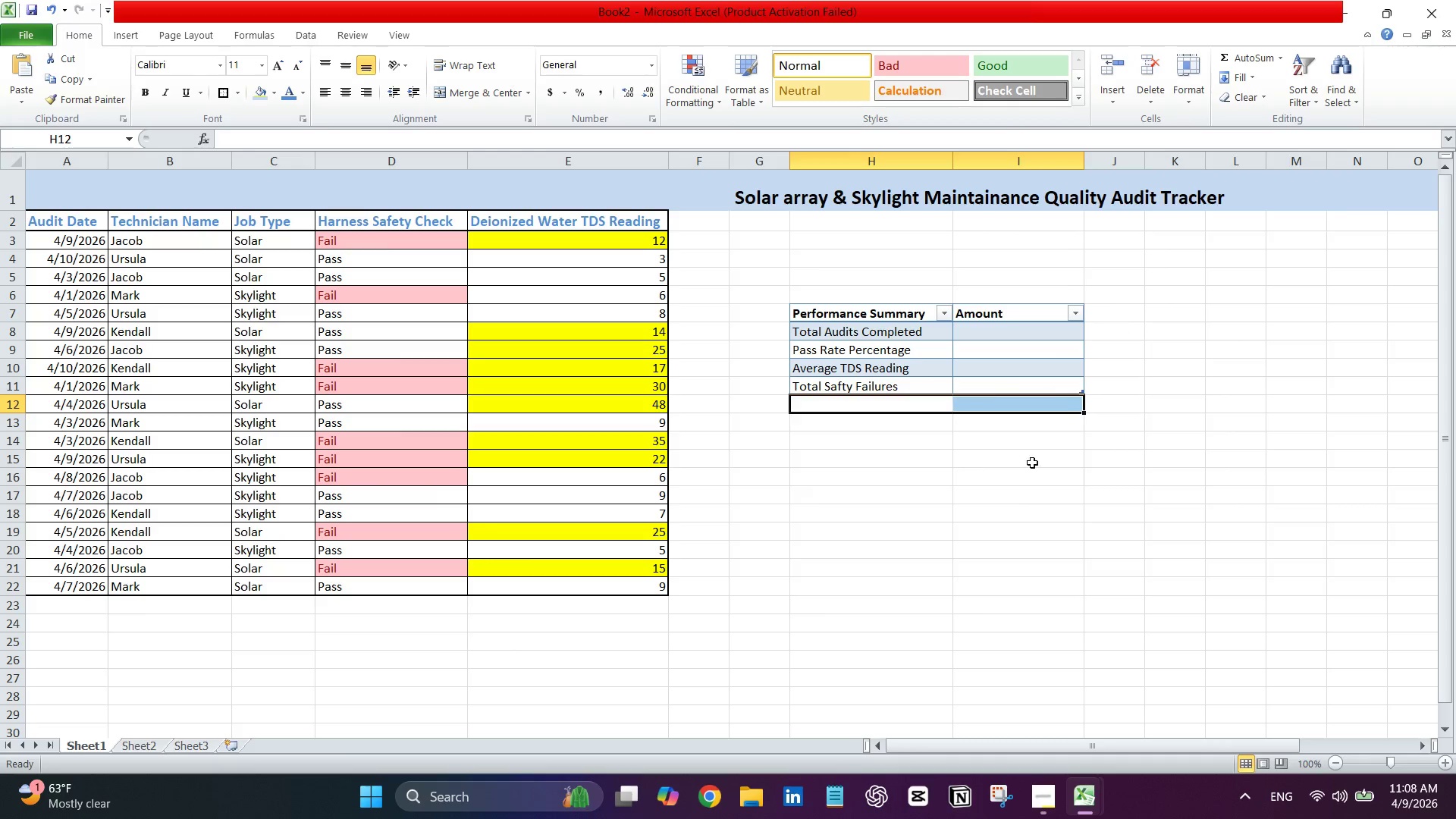 
left_click([1003, 532])
 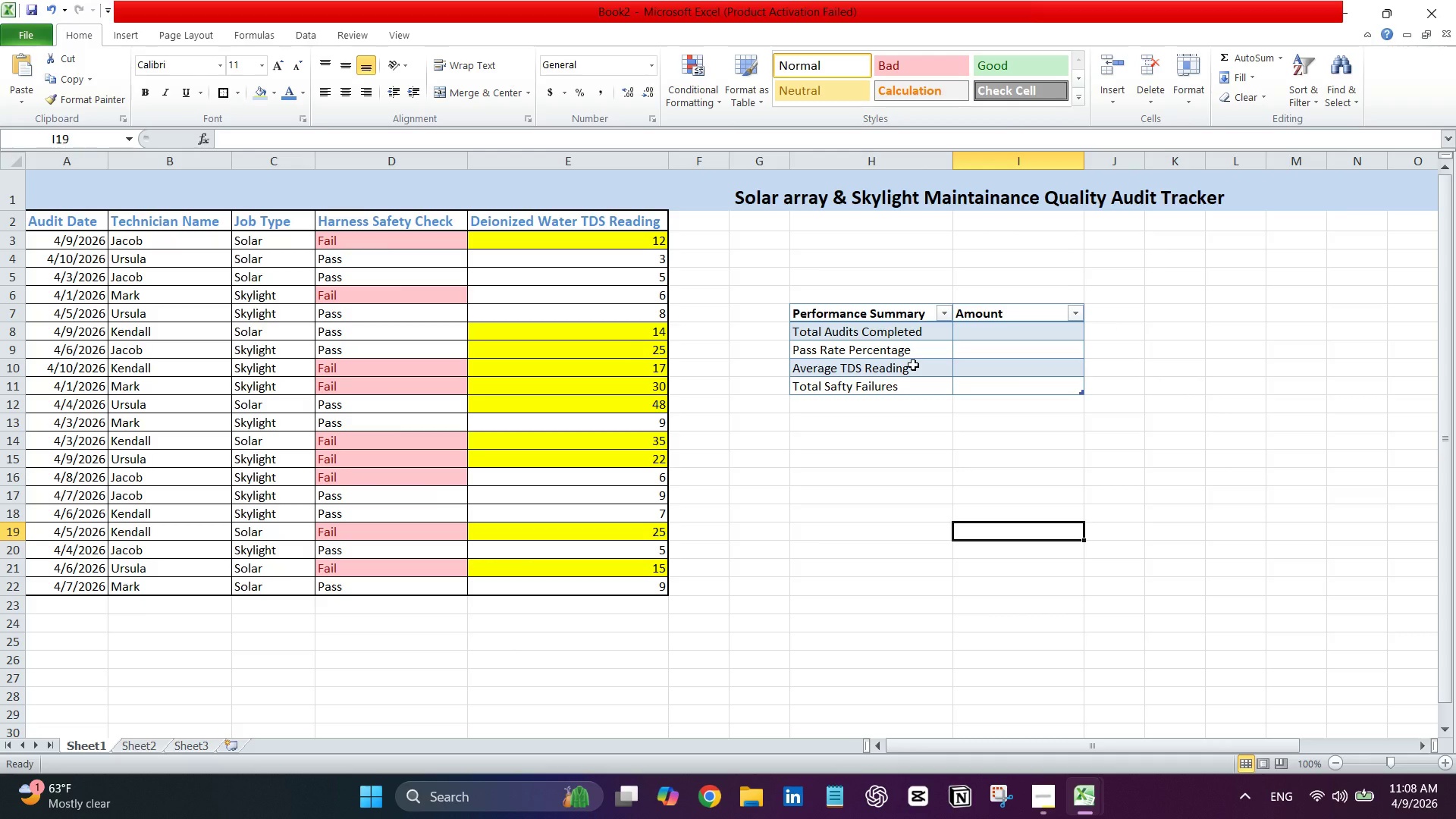 
left_click([913, 365])
 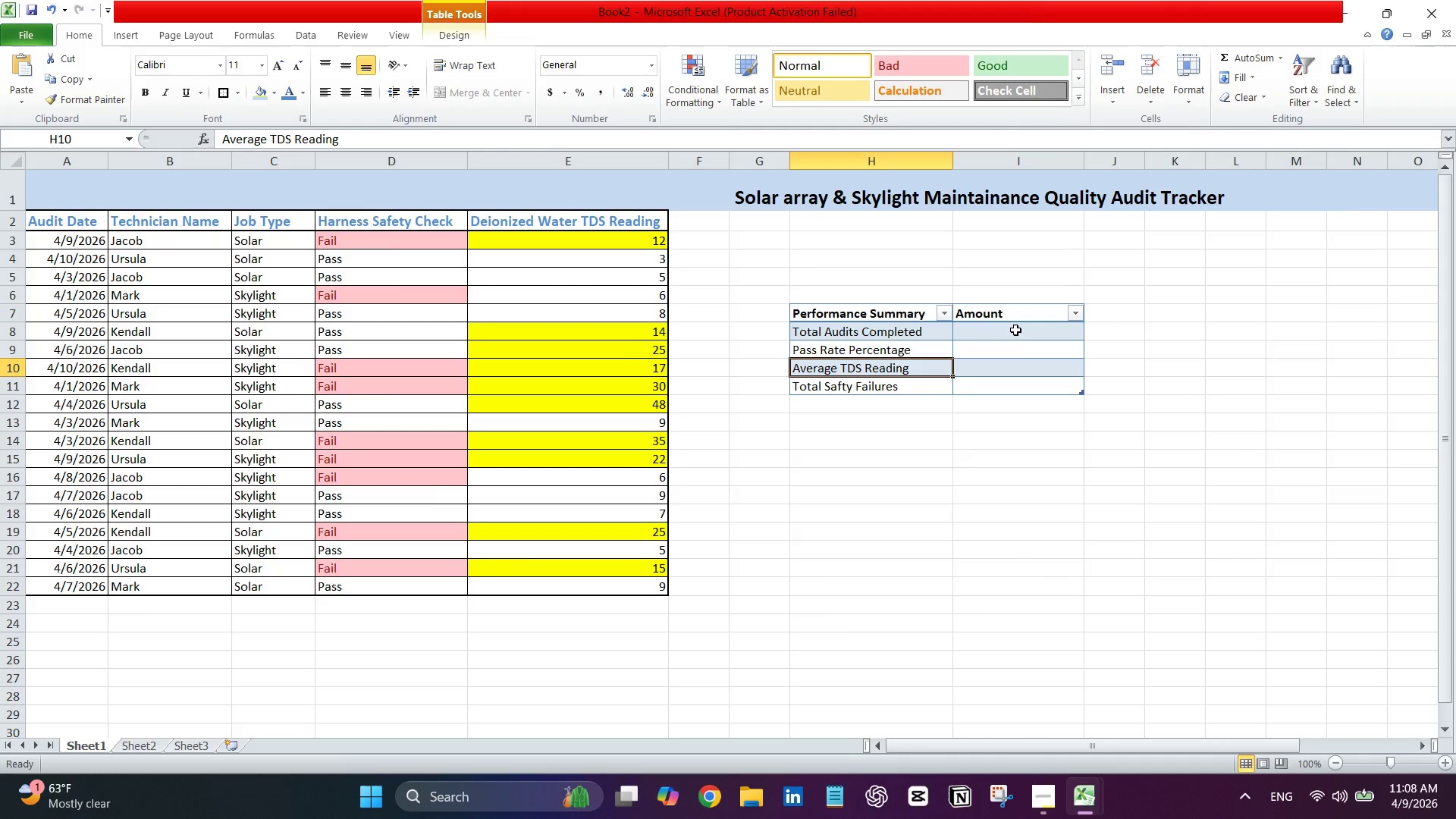 
left_click([1015, 335])
 